 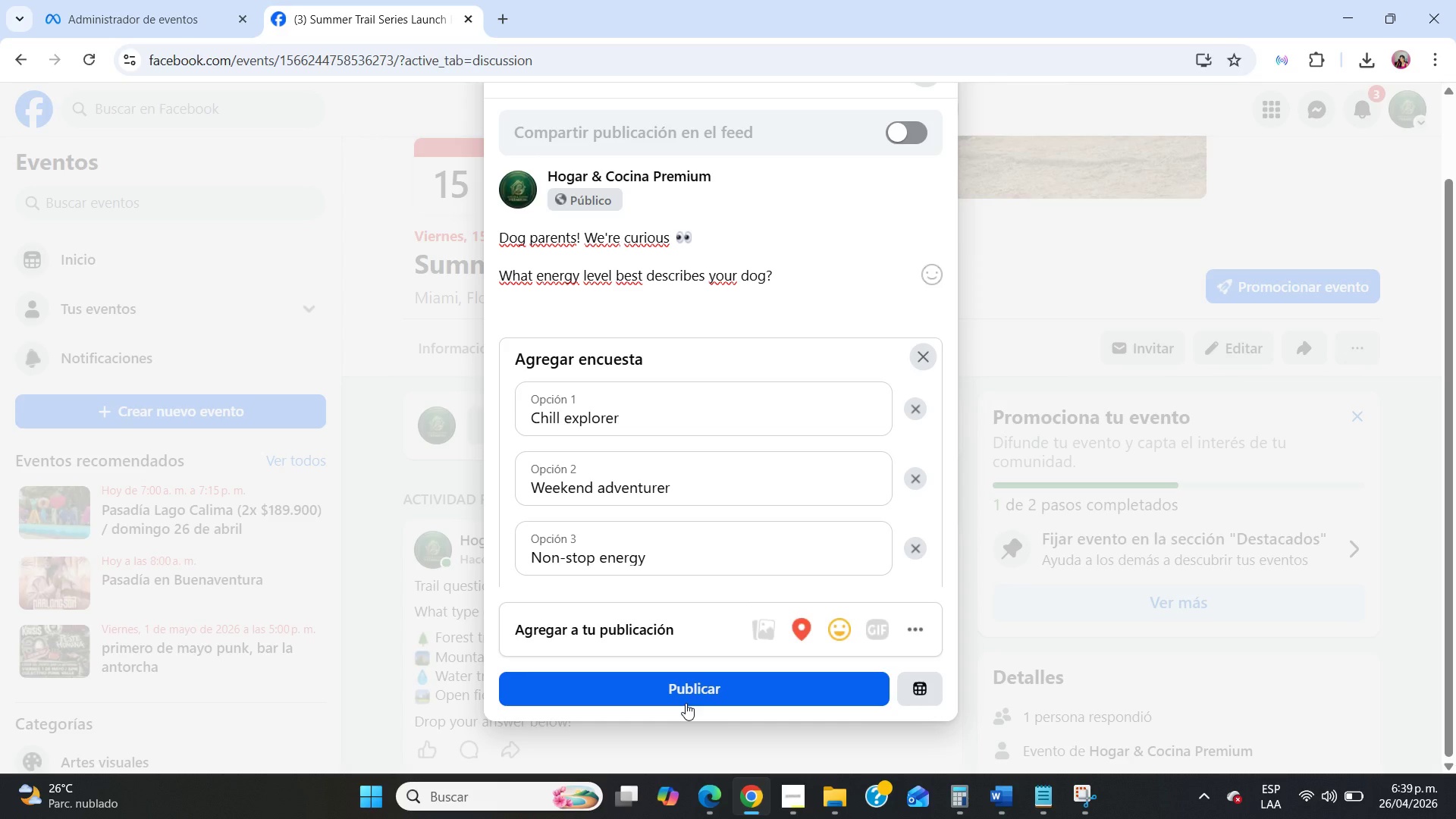 
scroll: coordinate [909, 164], scroll_direction: up, amount: 11.0
 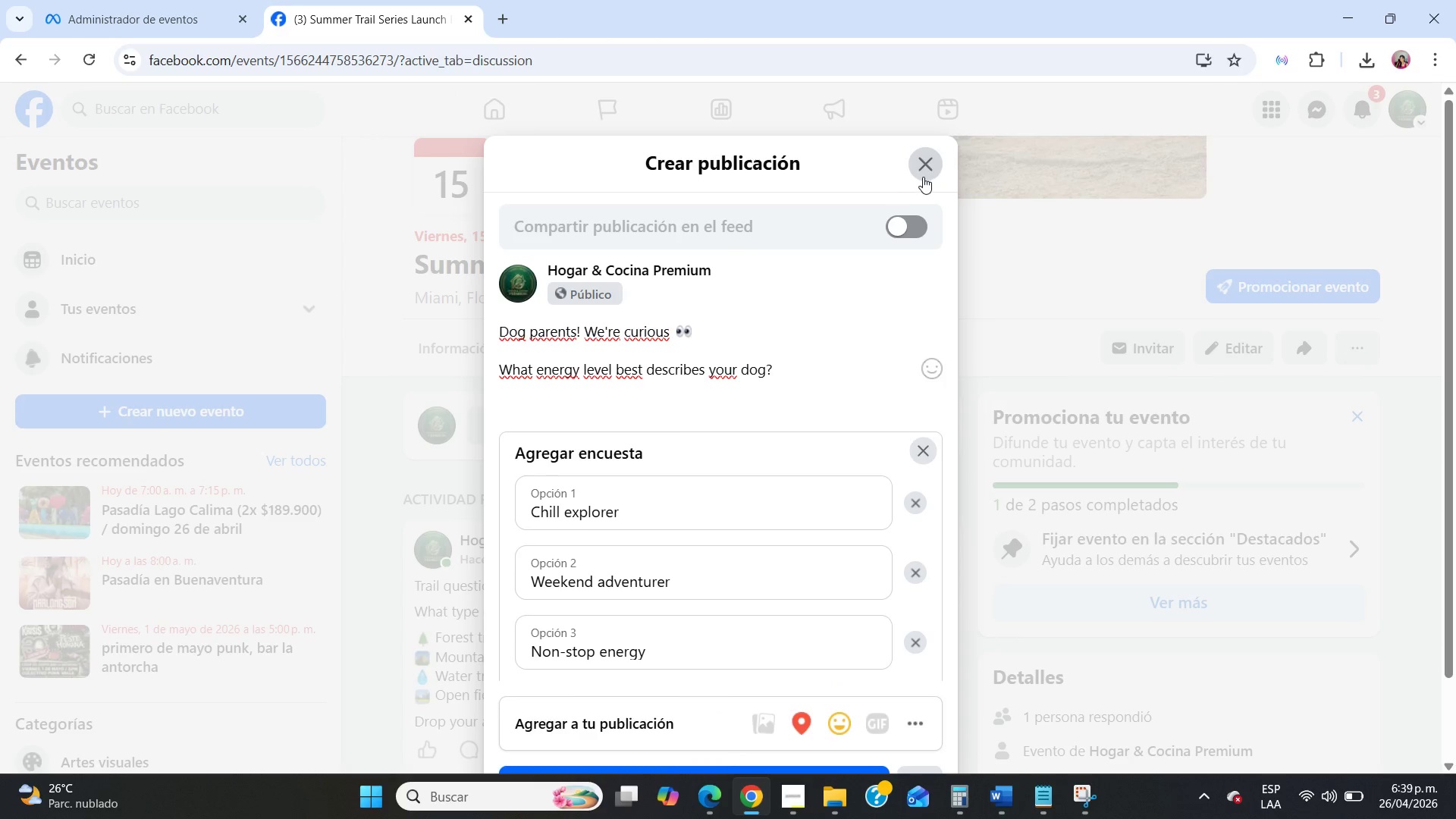 
left_click([923, 177])
 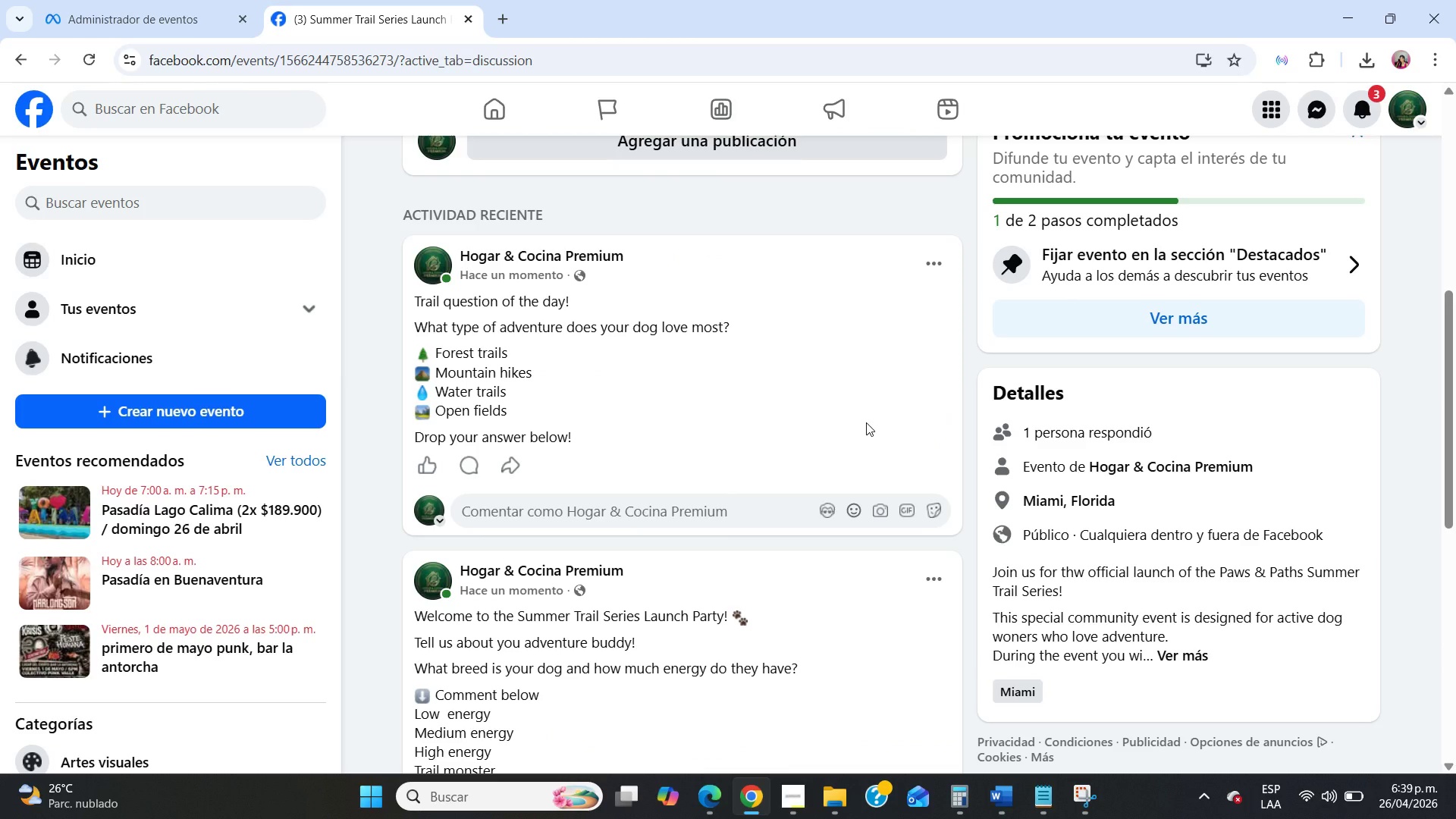 
scroll: coordinate [866, 422], scroll_direction: none, amount: 0.0
 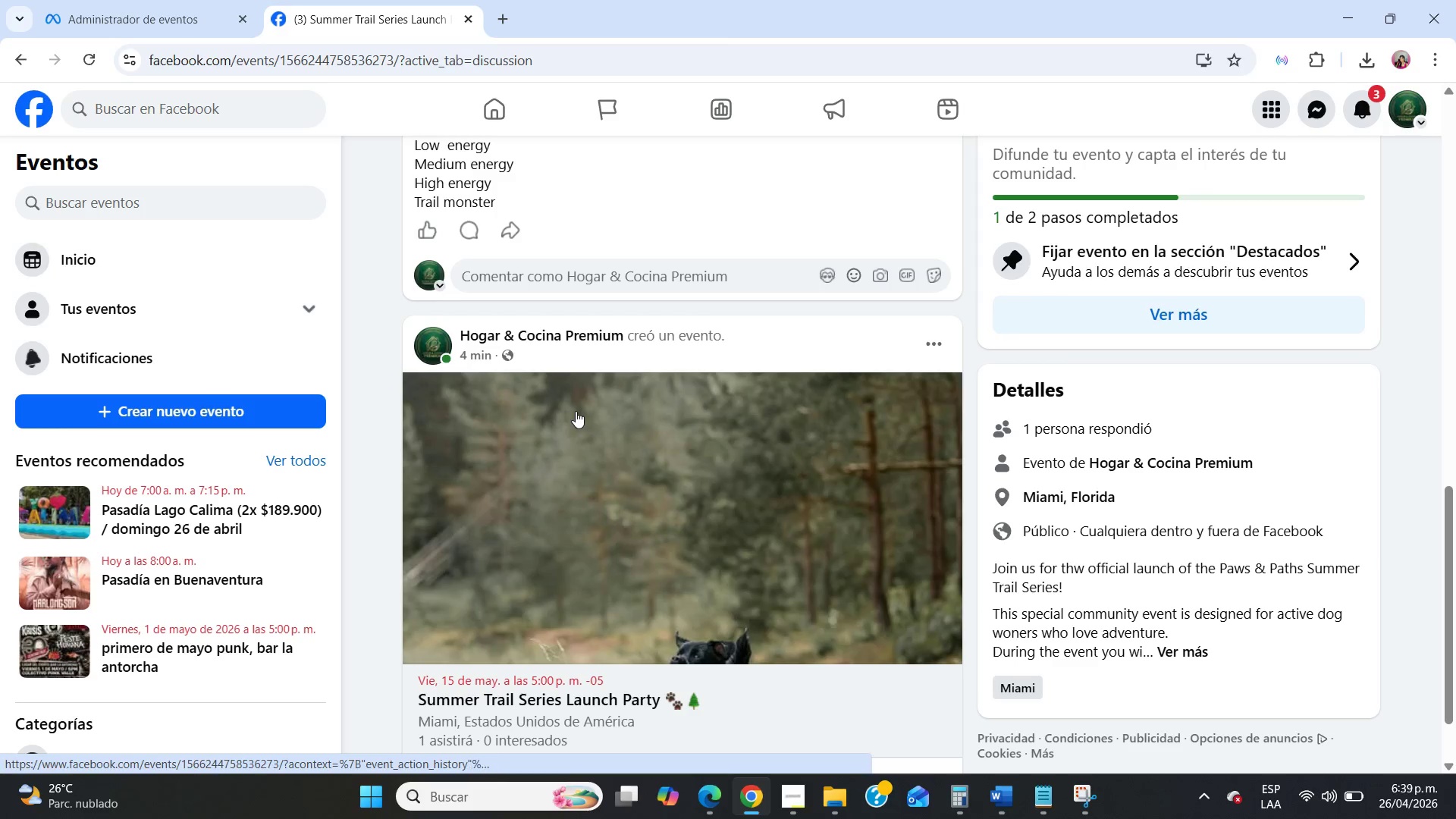 
wait(8.12)
 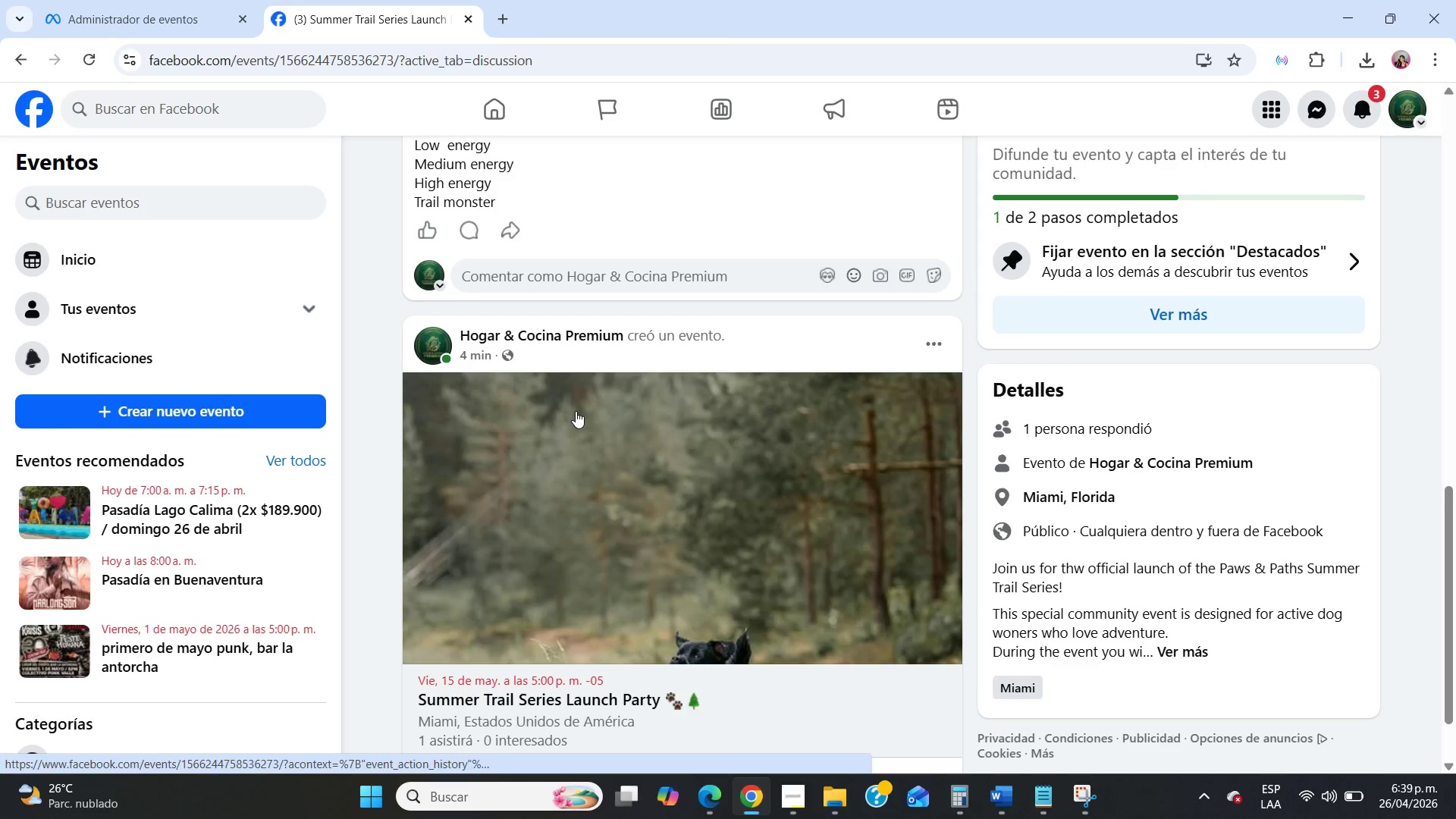 
left_click([564, 237])
 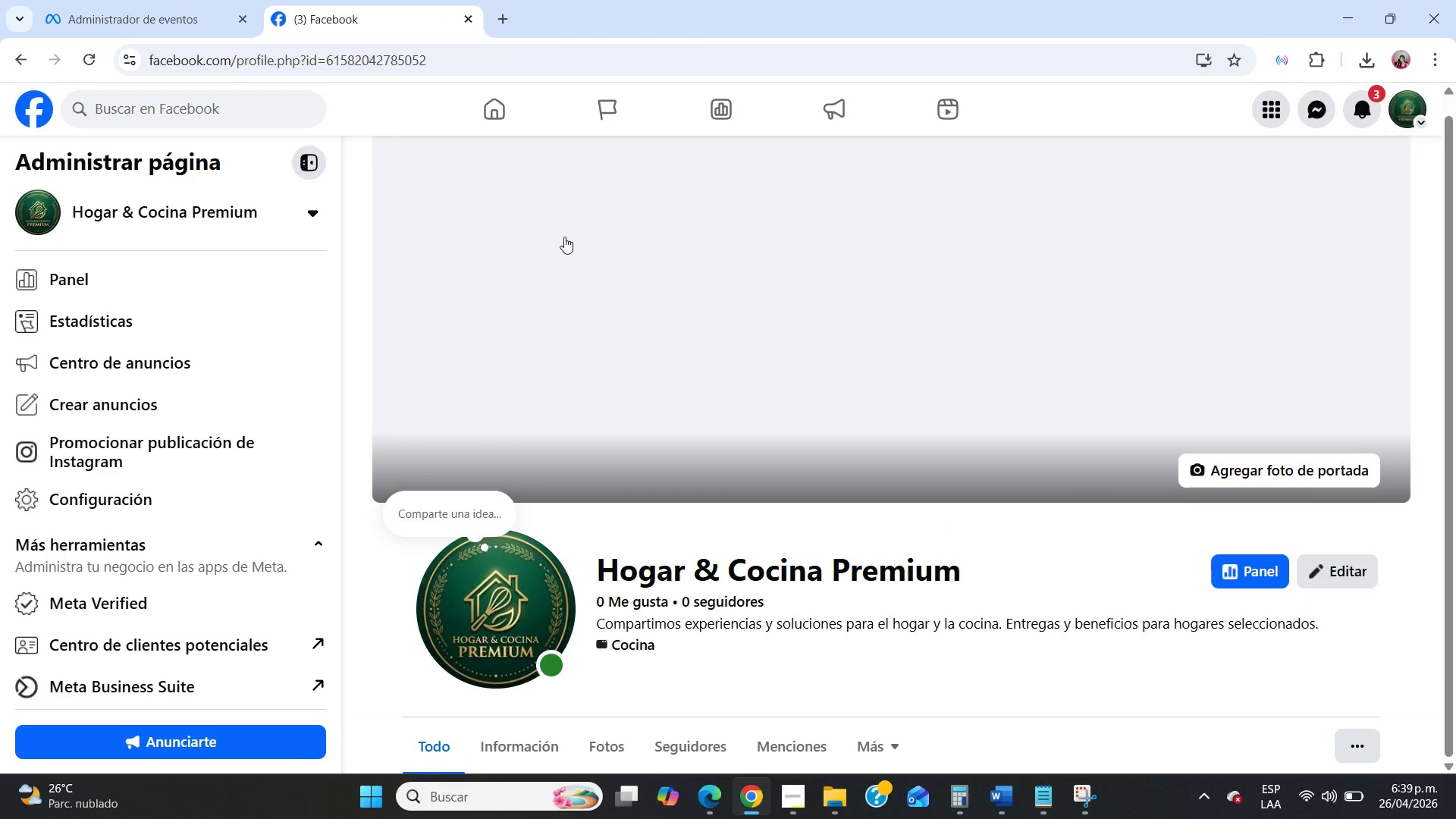 
scroll: coordinate [962, 467], scroll_direction: down, amount: 21.0
 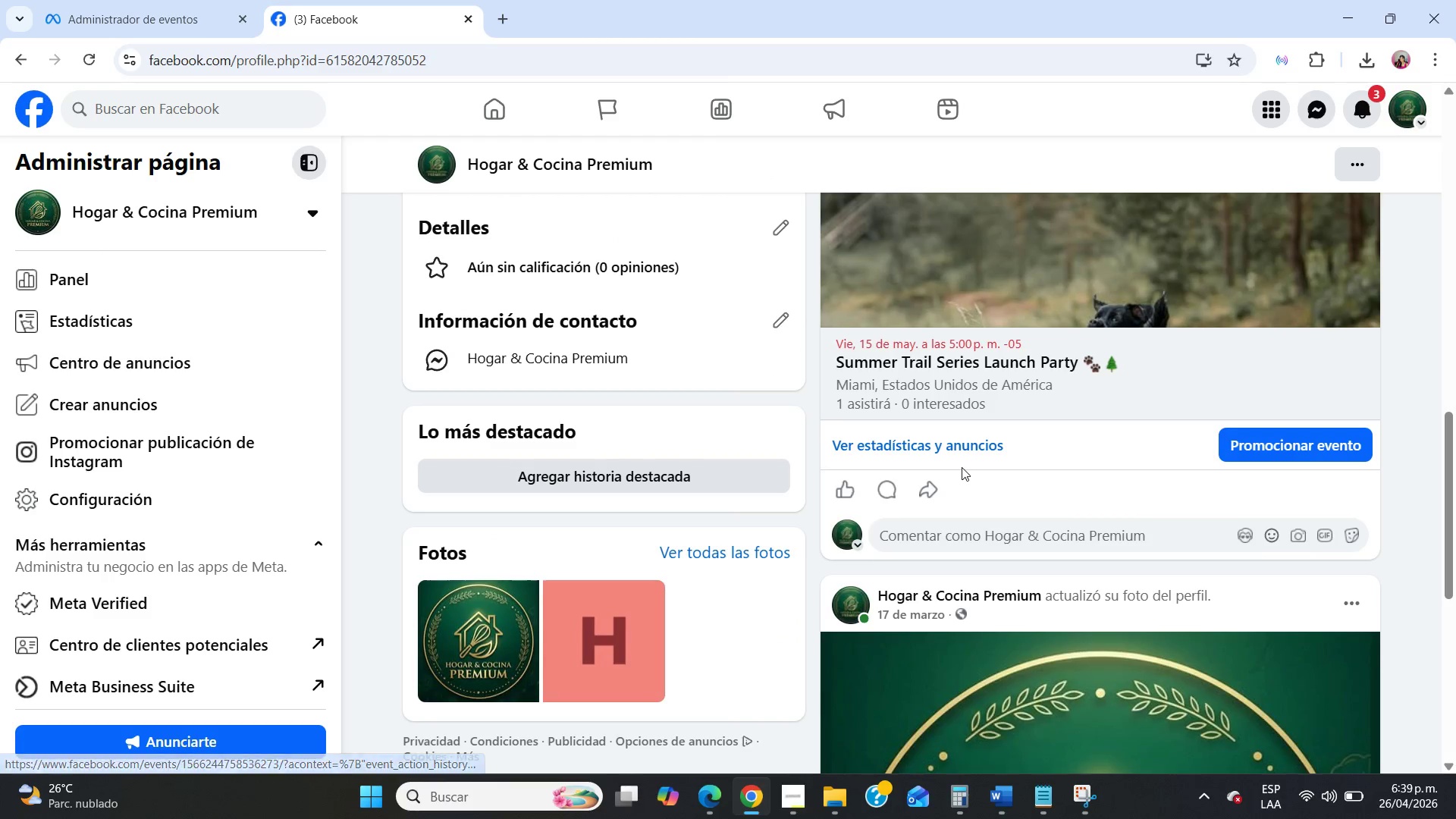 
scroll: coordinate [993, 252], scroll_direction: up, amount: 11.0
 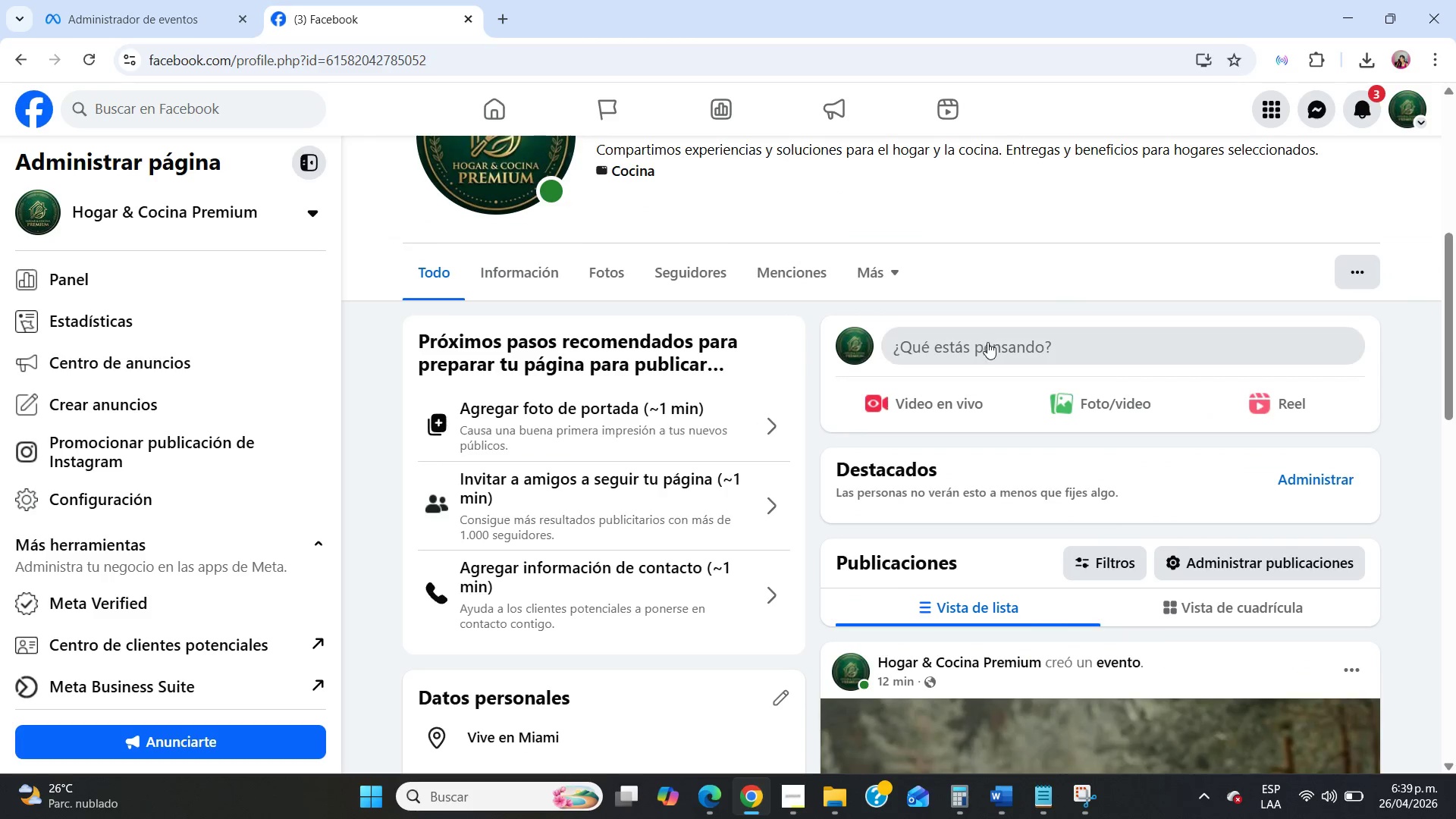 
left_click([987, 344])
 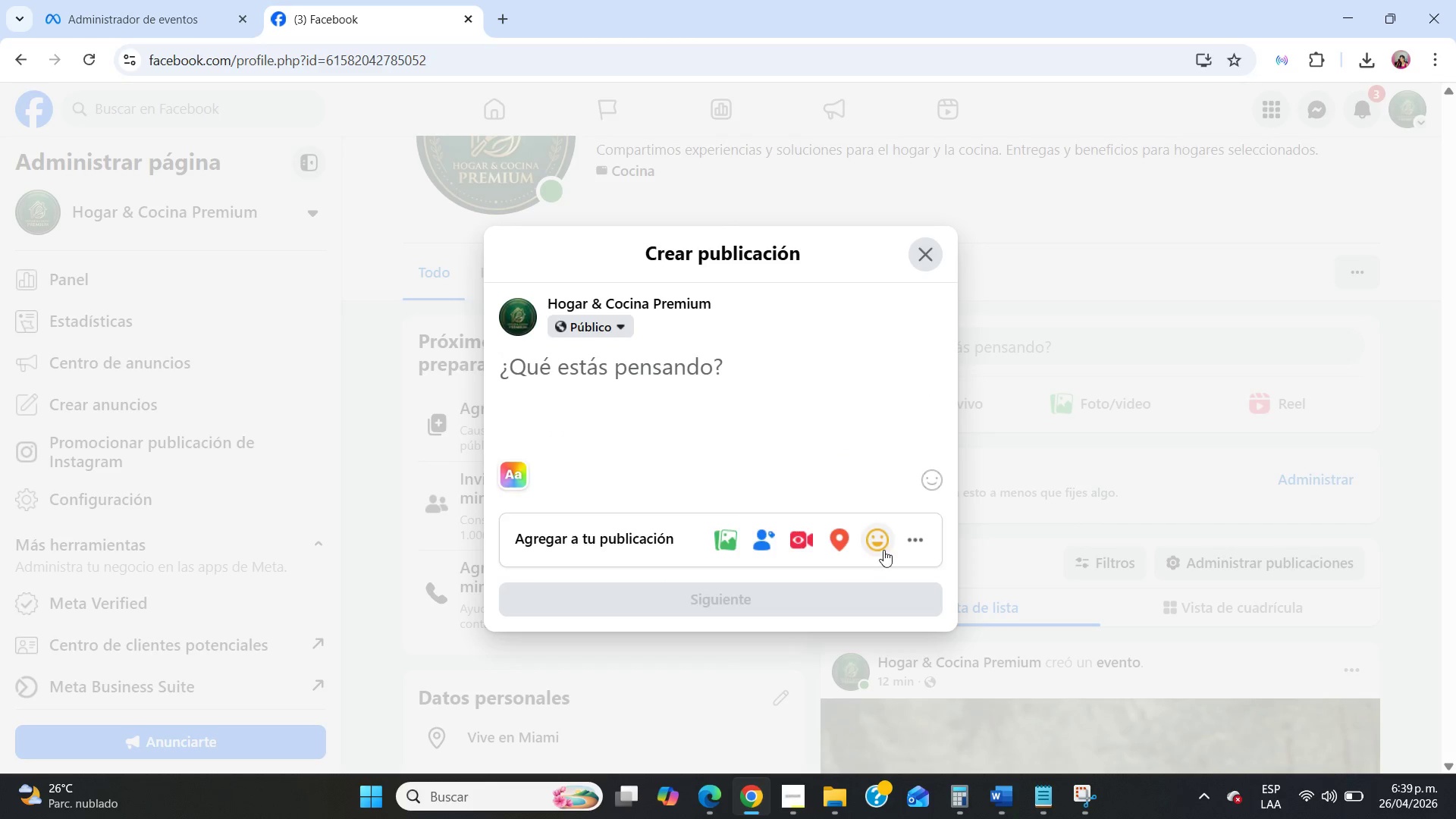 
left_click([910, 540])
 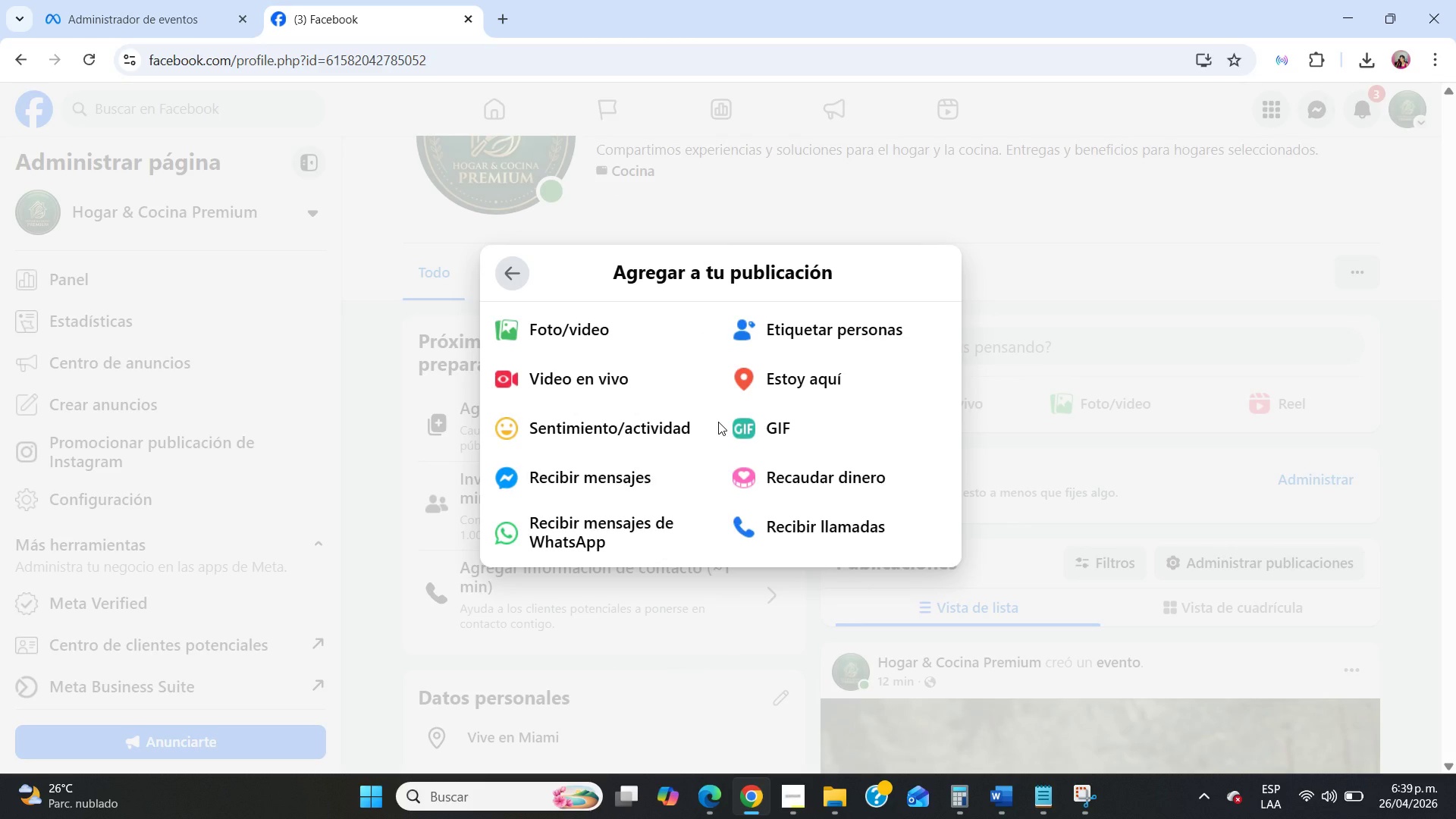 
left_click([491, 271])
 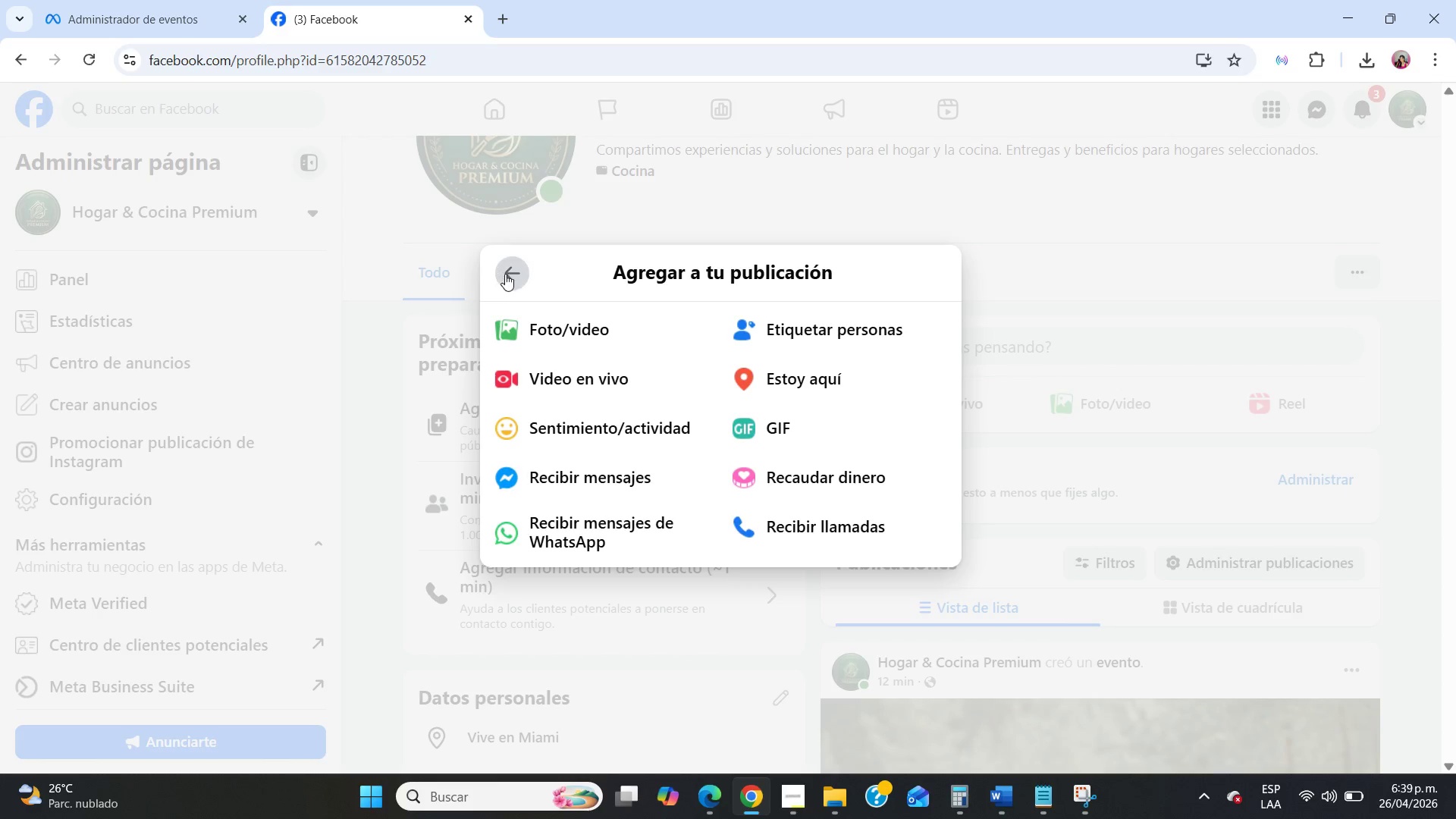 
left_click([505, 274])
 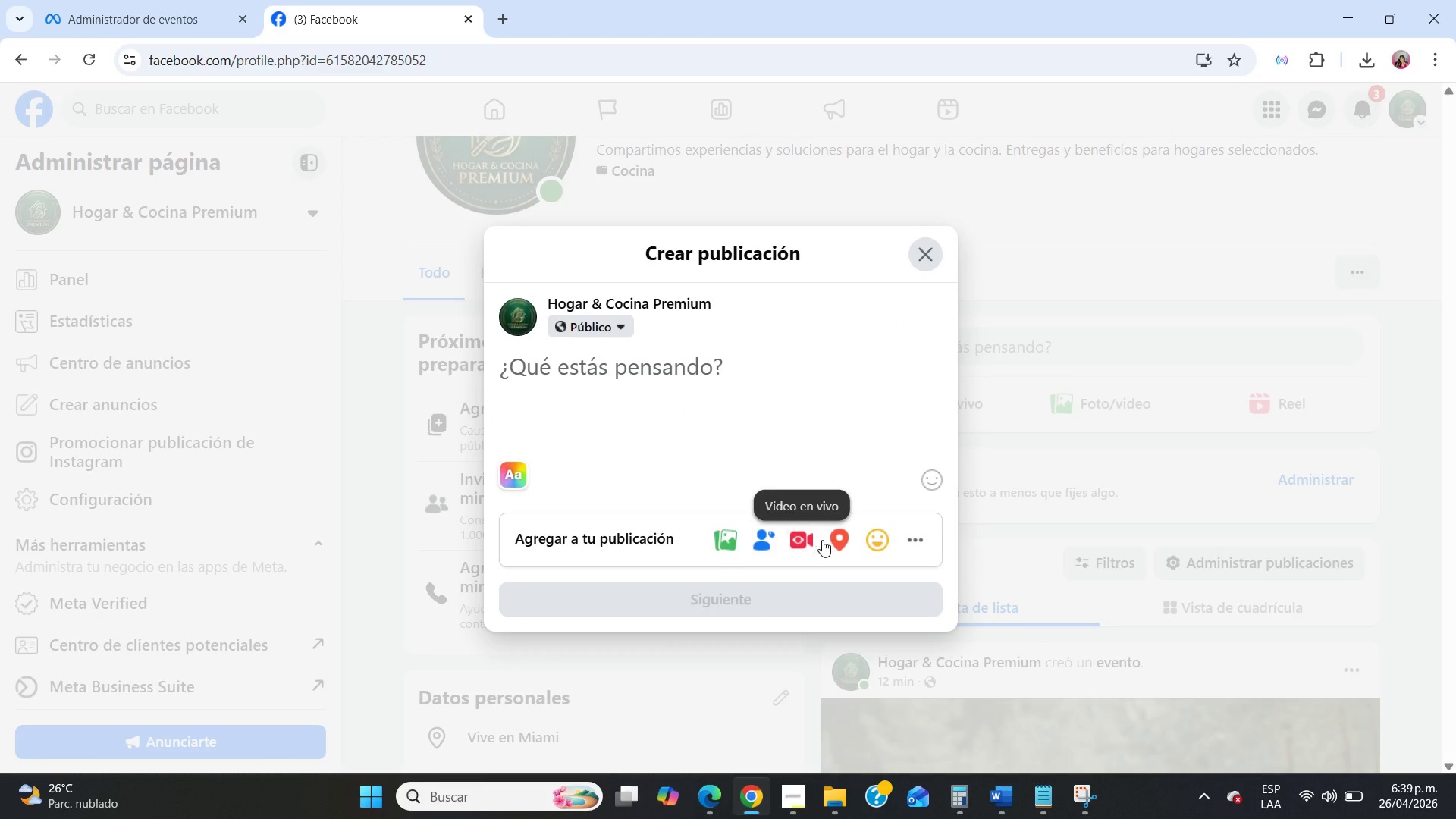 
left_click([913, 539])
 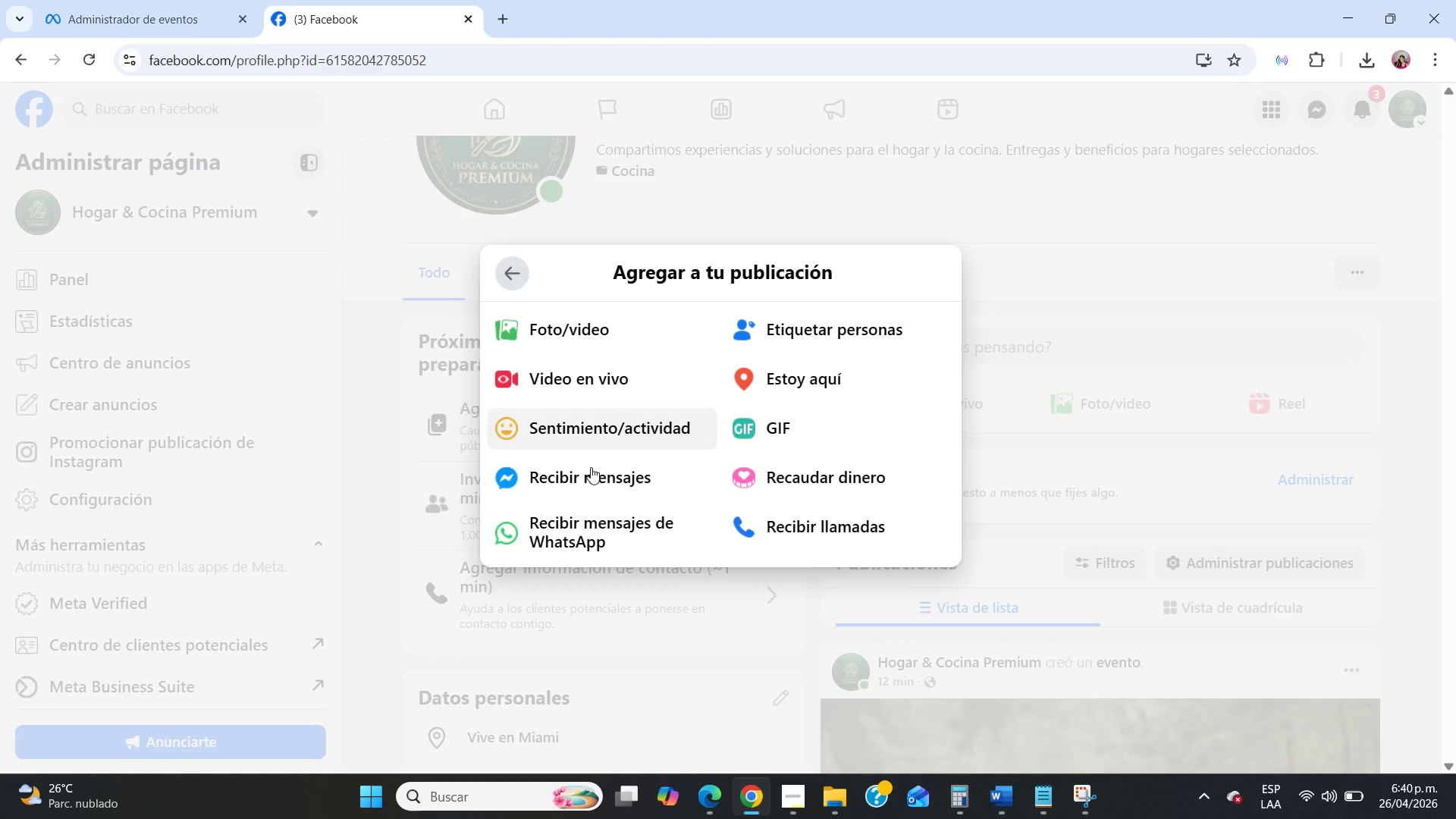 
left_click([504, 266])
 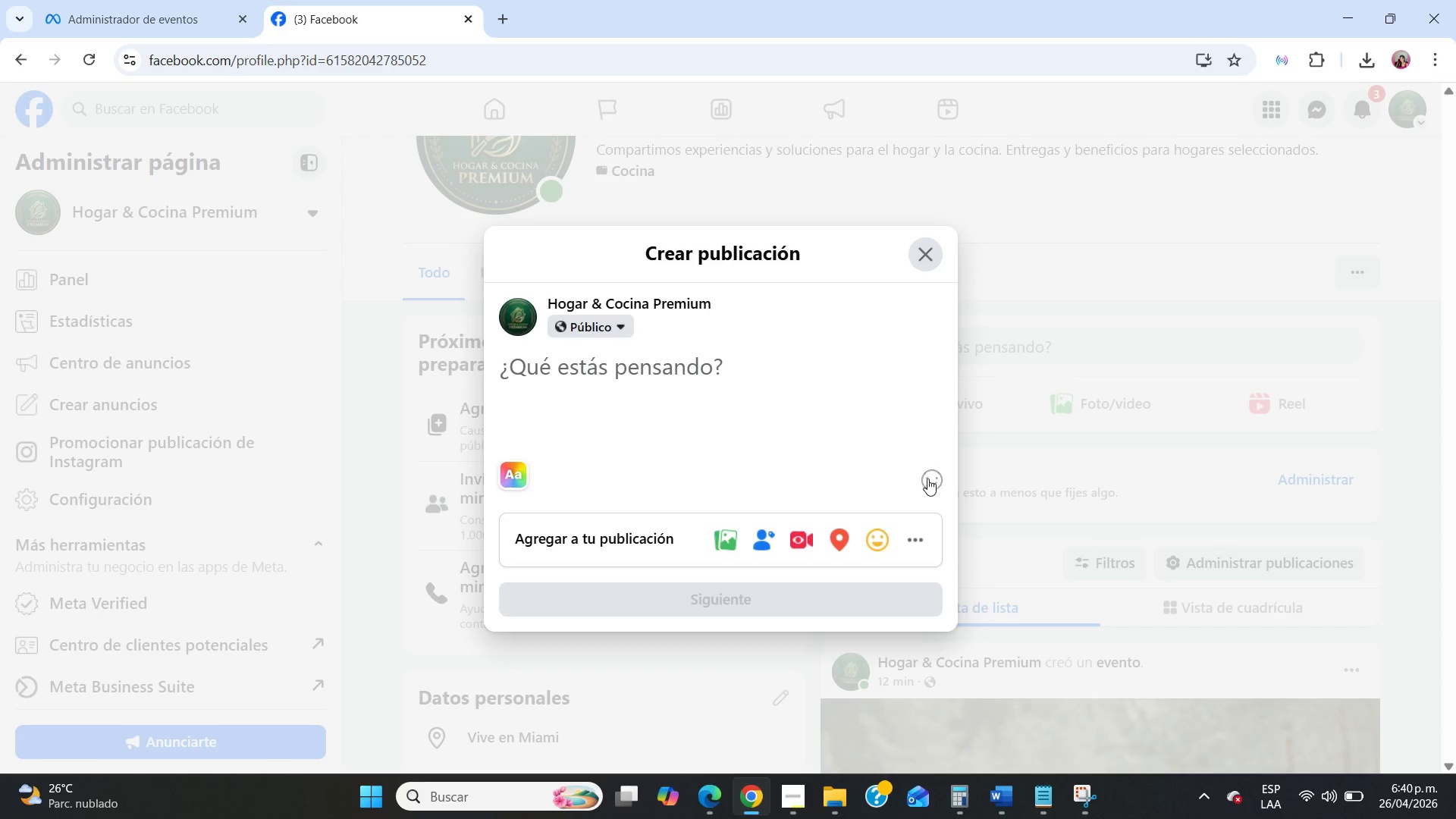 
left_click([929, 247])
 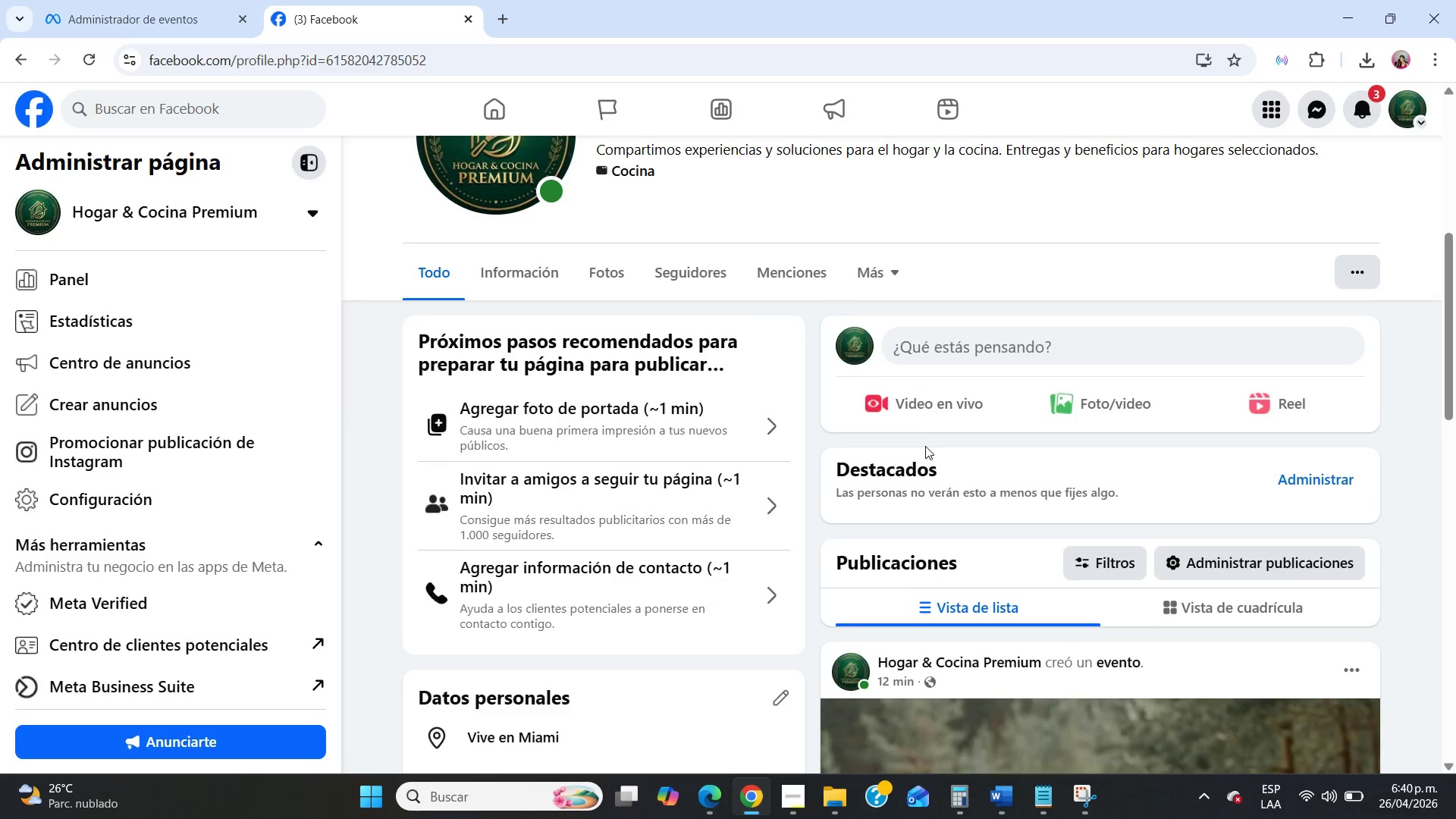 
scroll: coordinate [924, 447], scroll_direction: up, amount: 2.0
 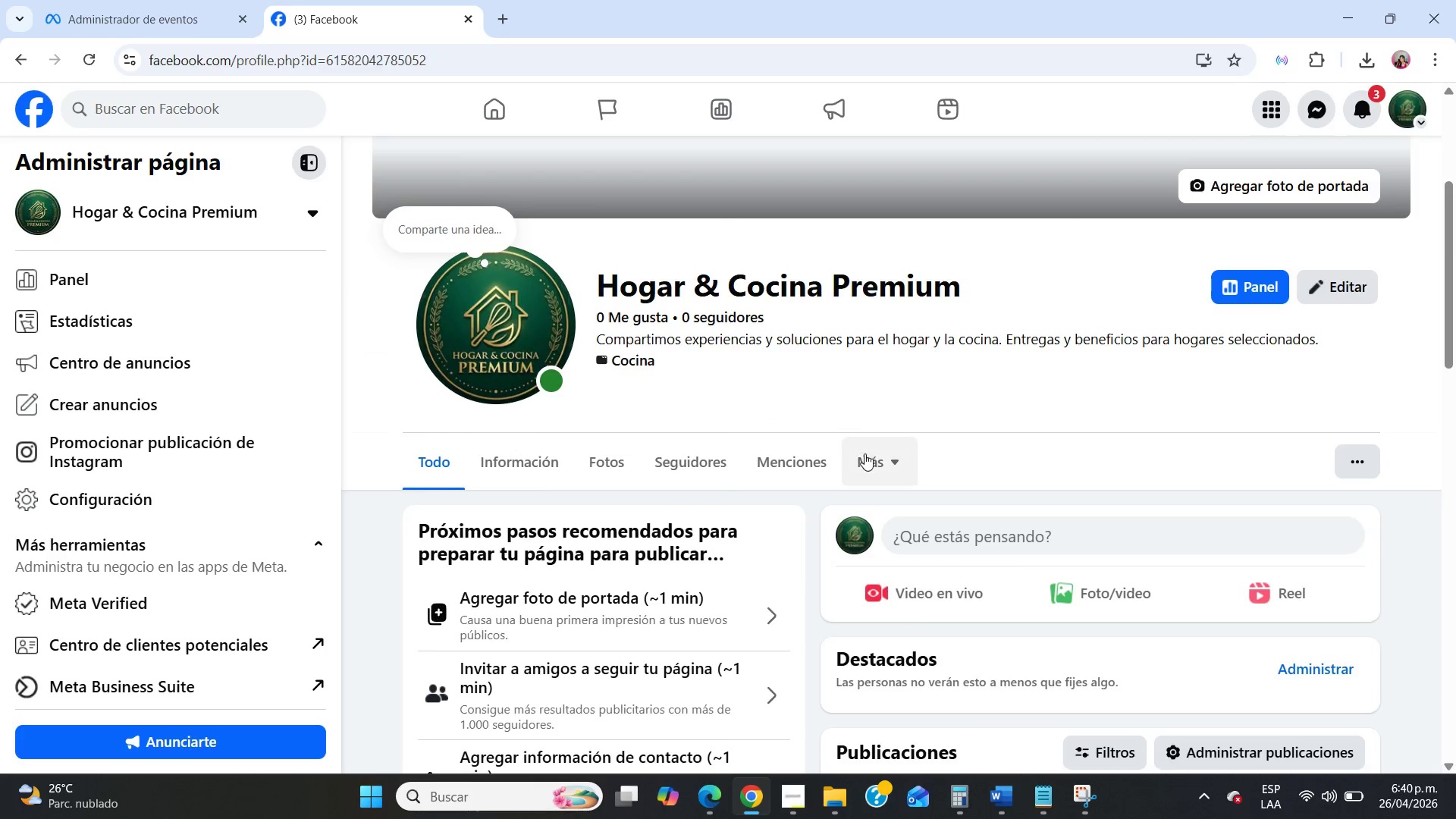 
left_click([868, 458])
 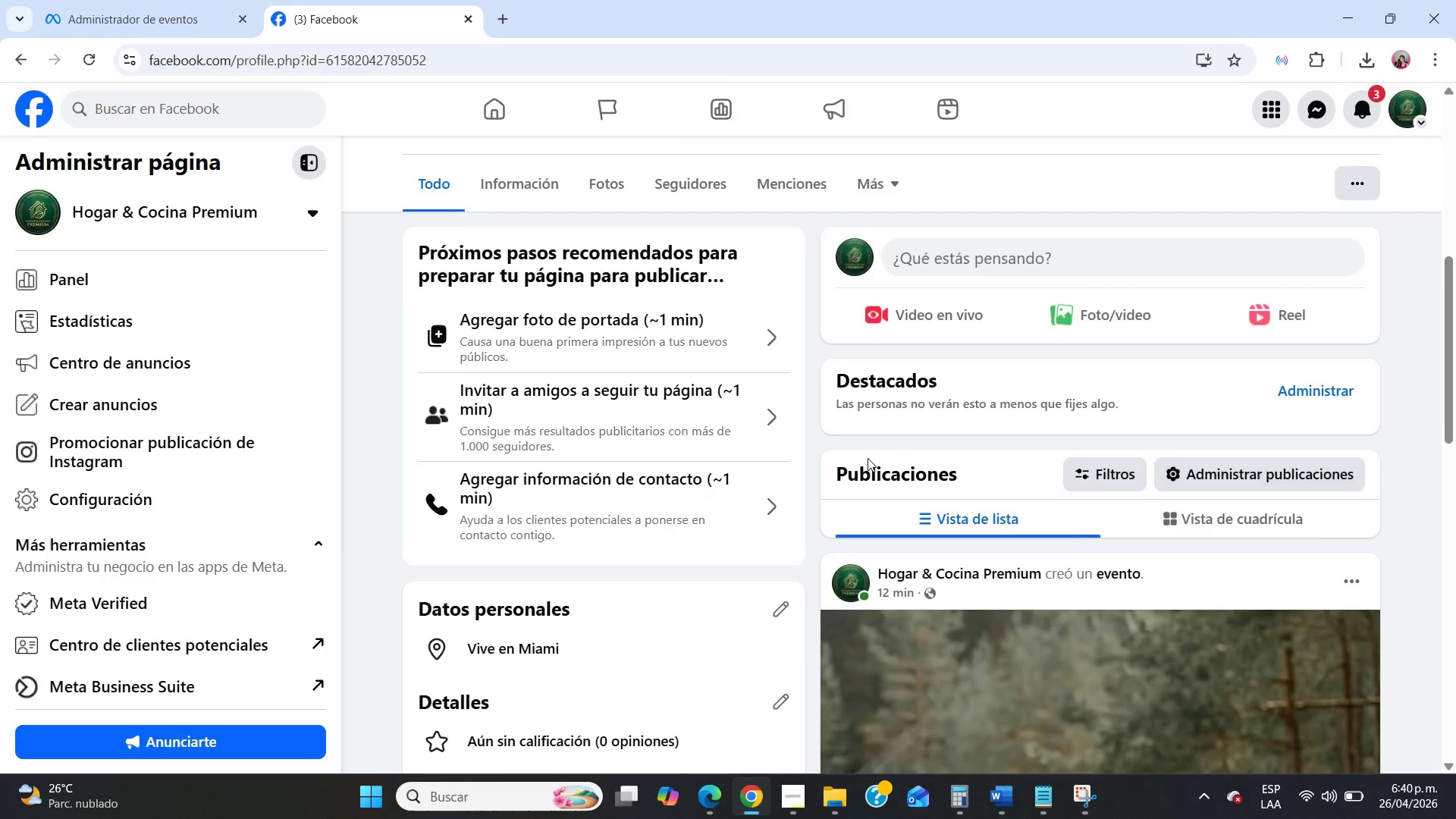 
scroll: coordinate [868, 458], scroll_direction: up, amount: 4.0
 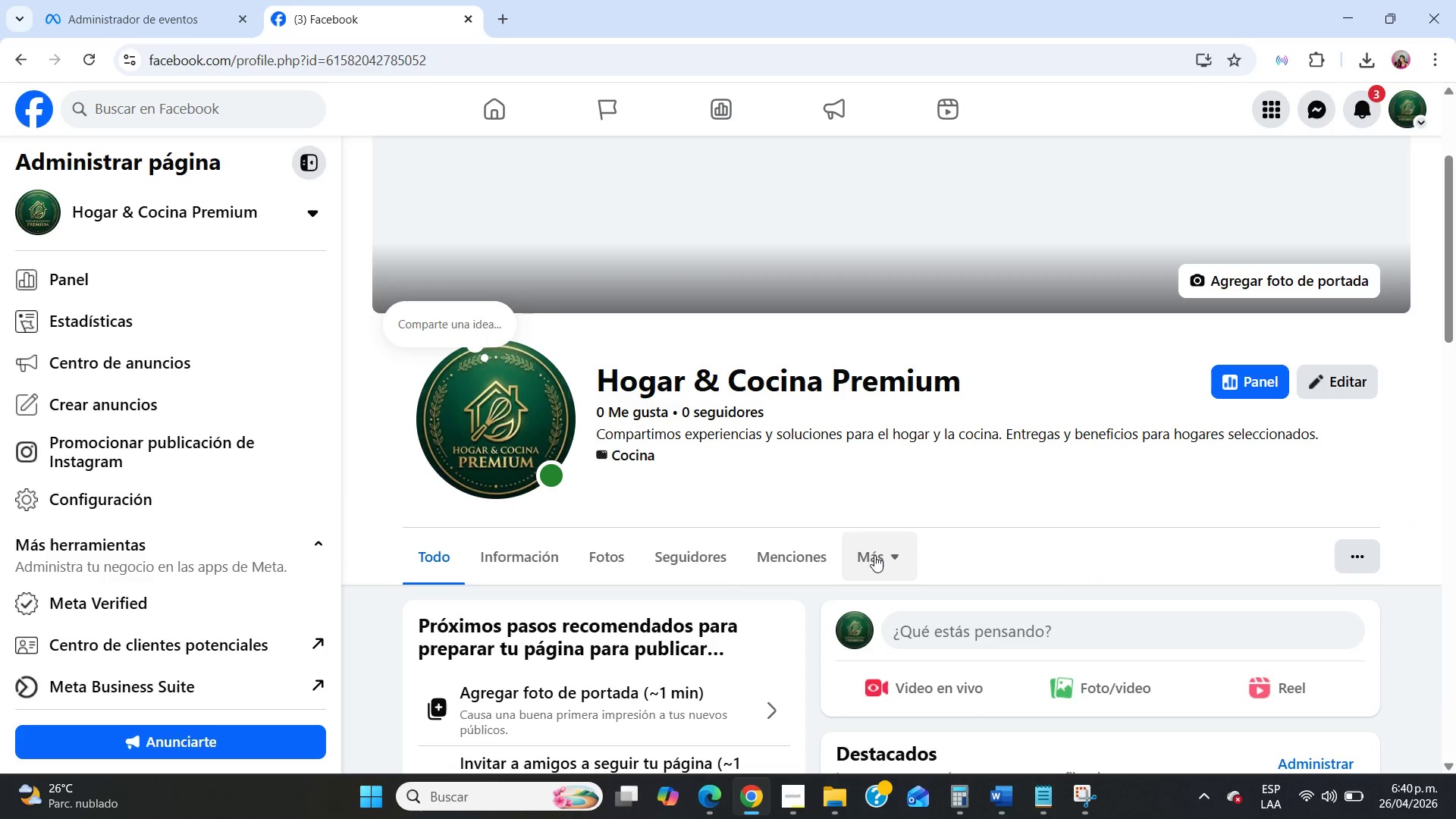 
left_click([877, 560])
 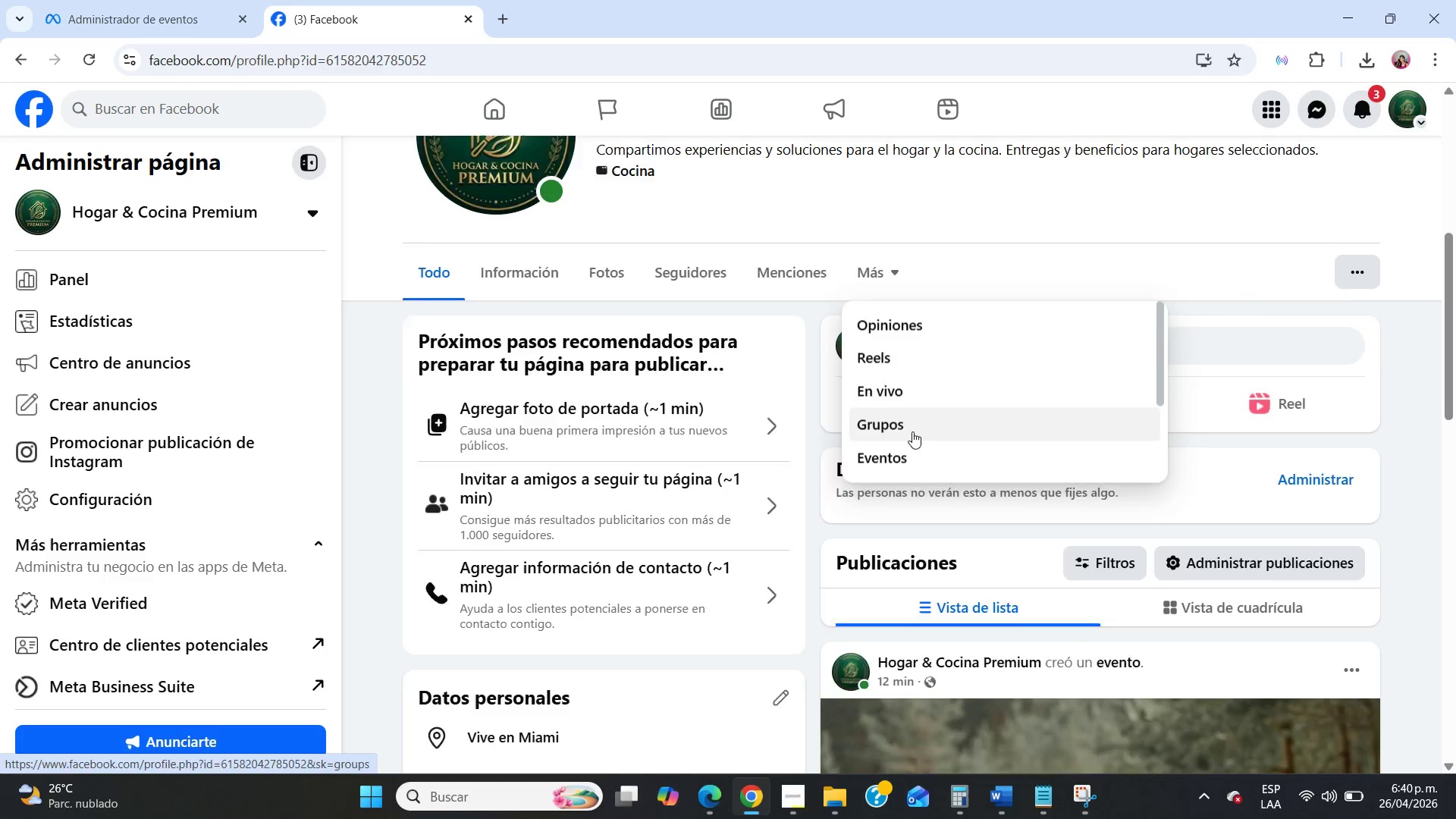 
scroll: coordinate [912, 431], scroll_direction: up, amount: 14.0
 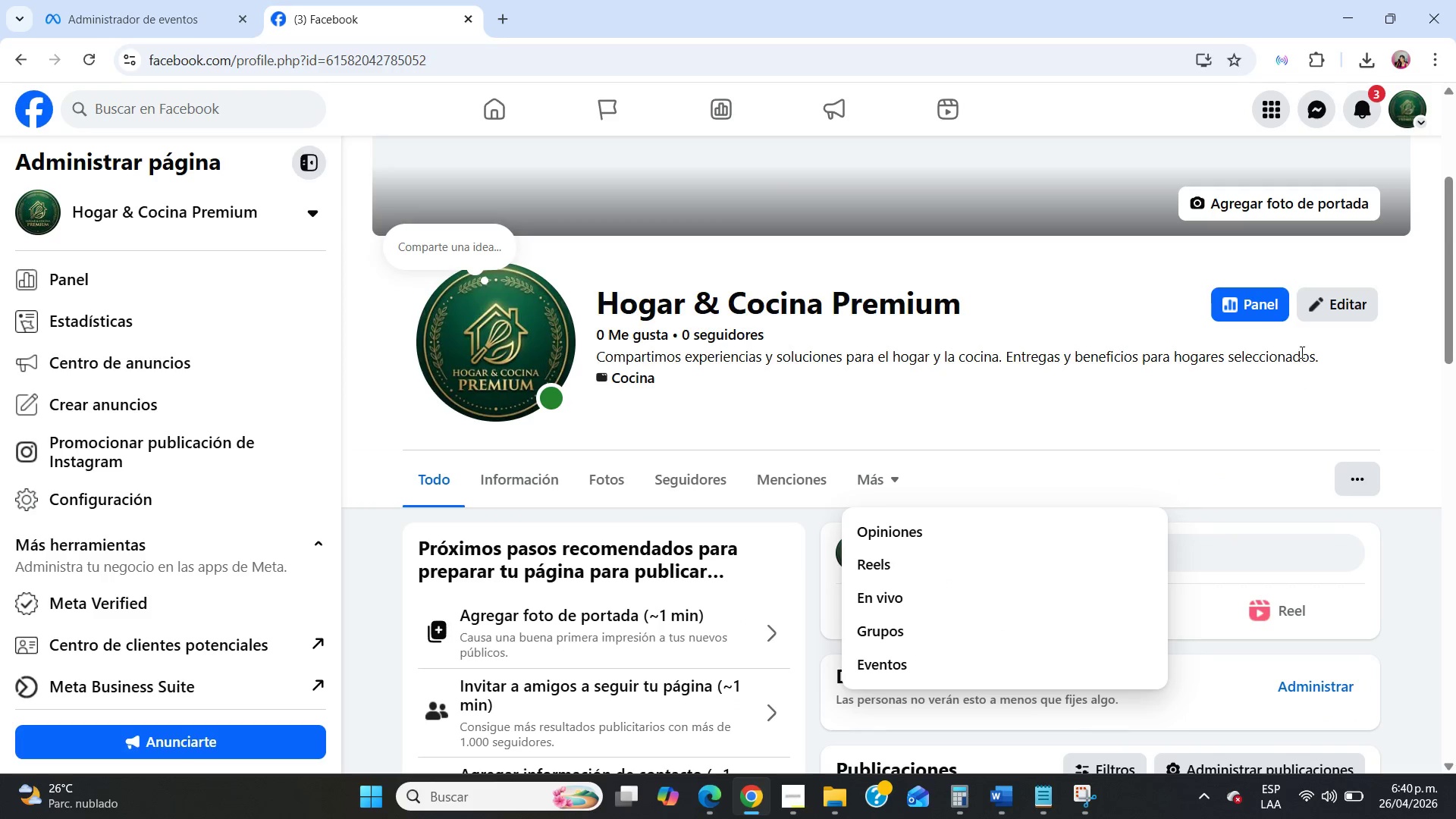 
left_click([1329, 304])
 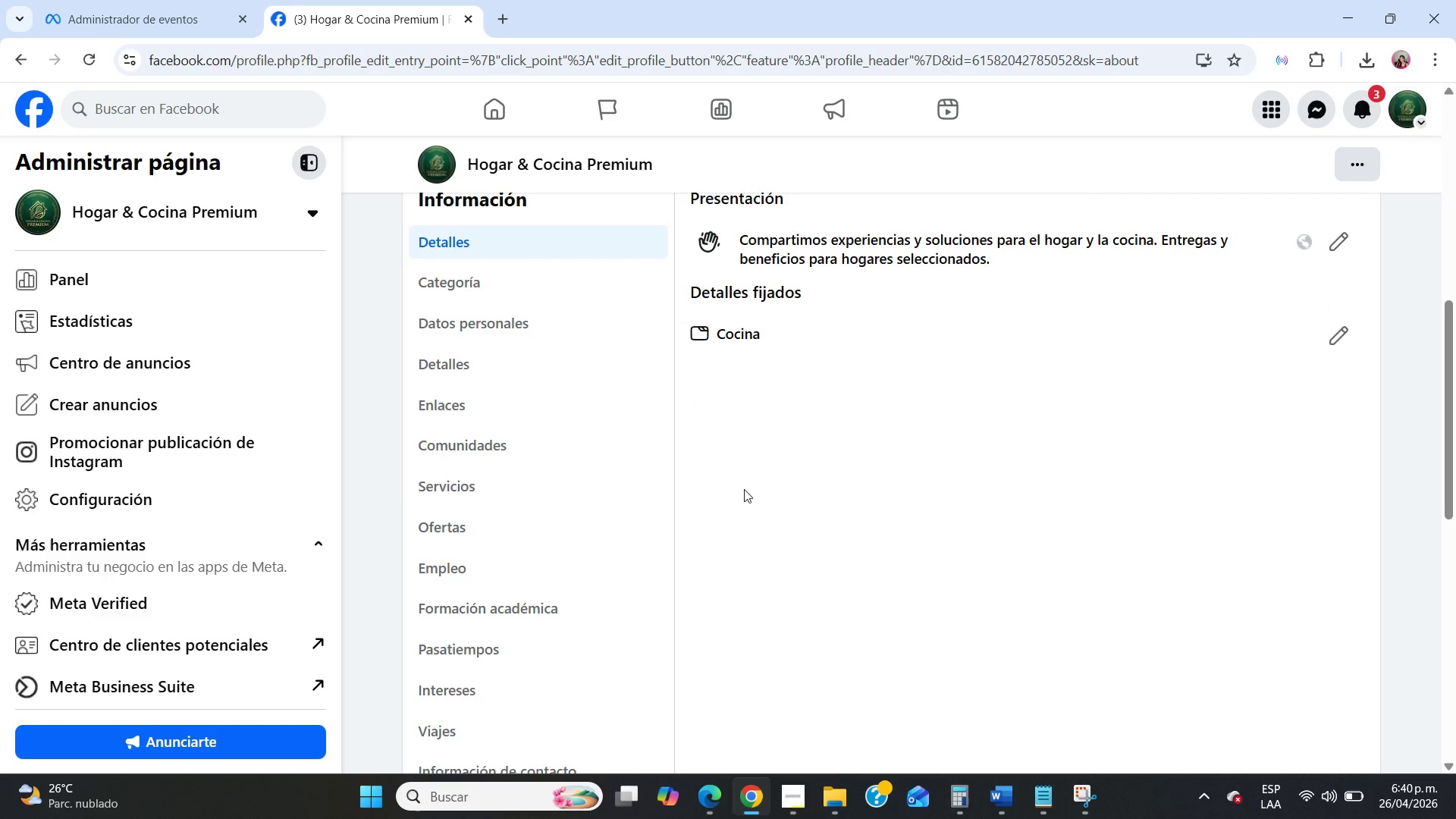 
left_click([150, 499])
 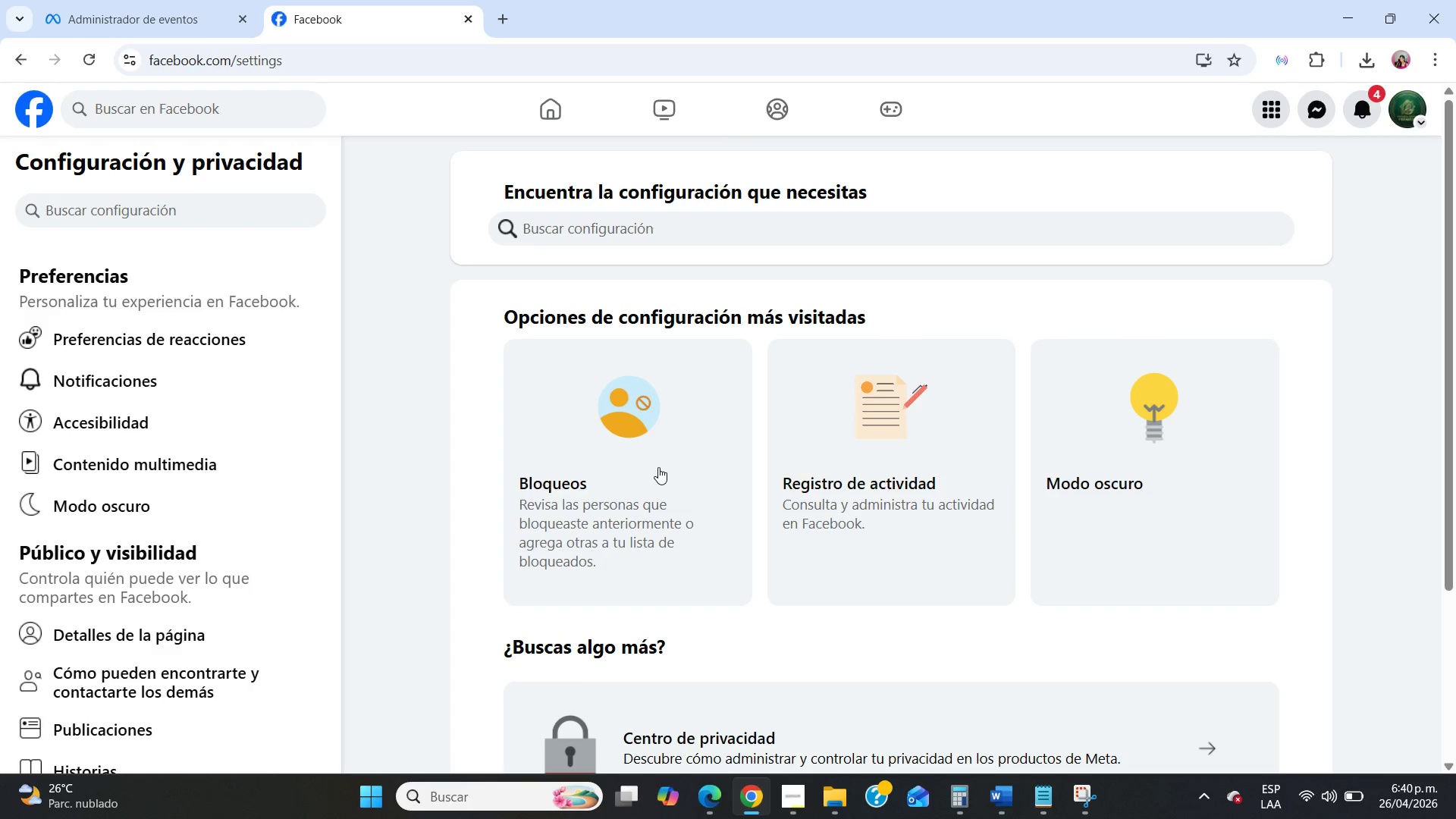 
scroll: coordinate [659, 467], scroll_direction: down, amount: 4.0
 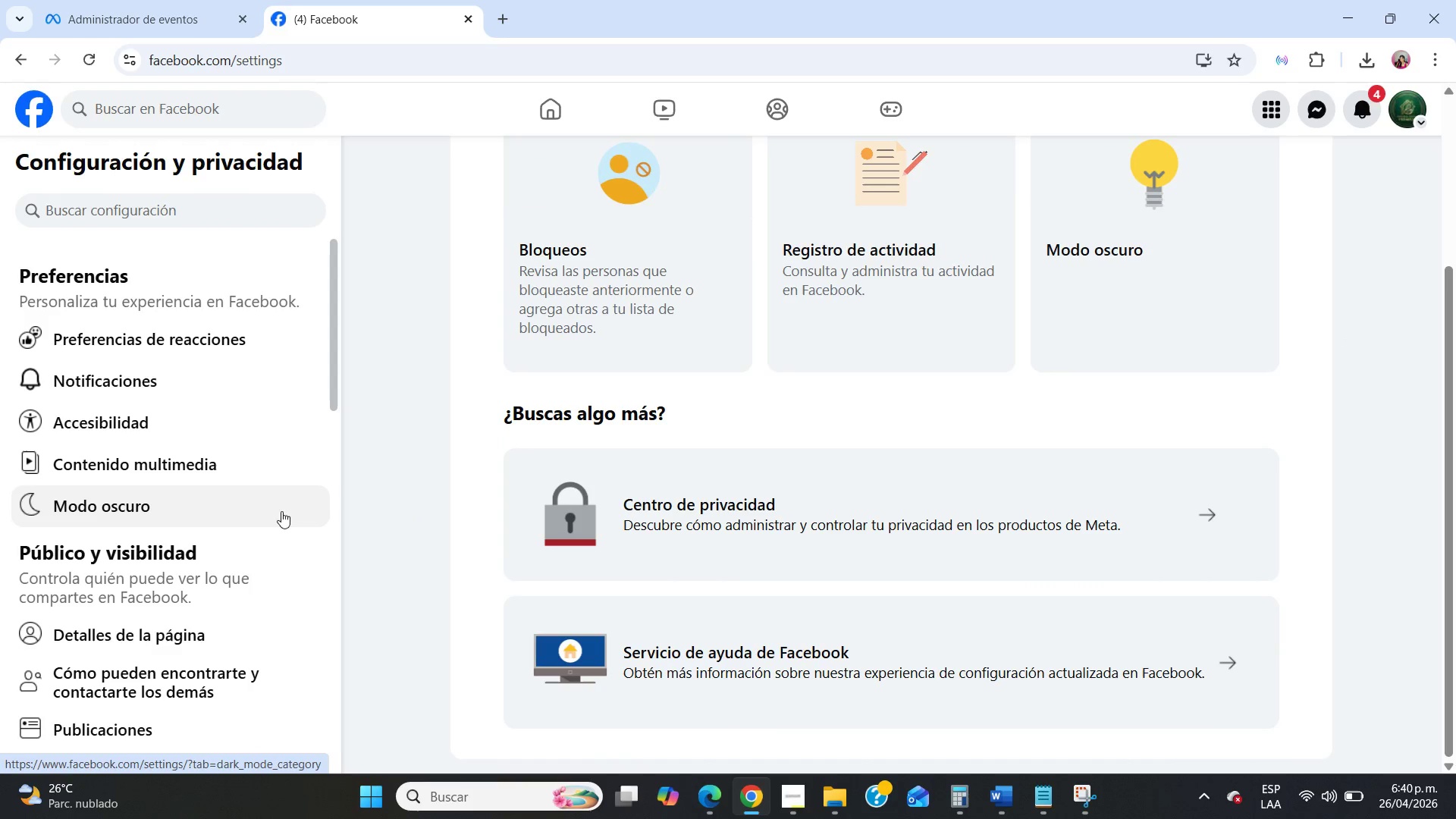 
left_click([200, 460])
 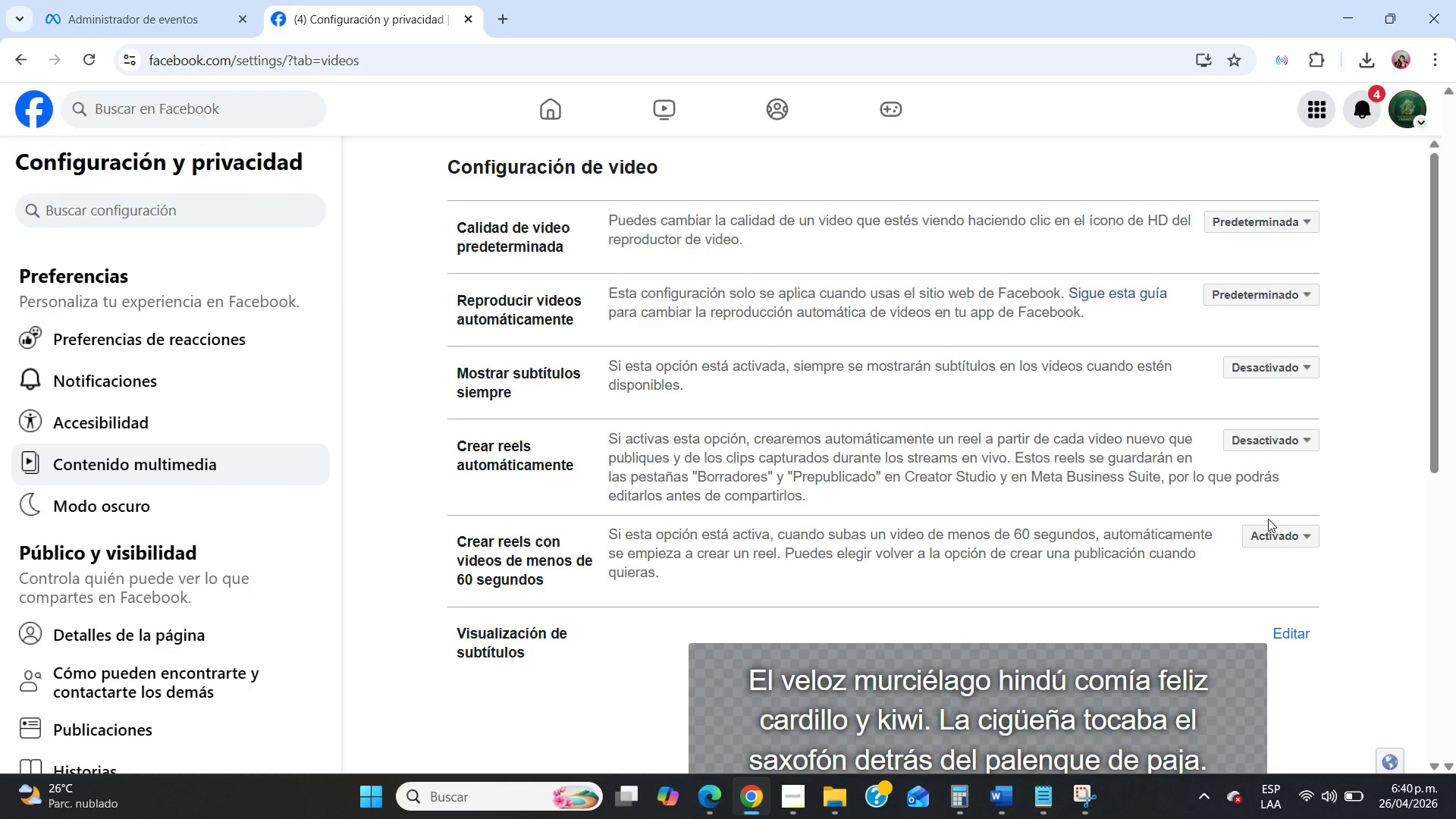 
scroll: coordinate [152, 406], scroll_direction: down, amount: 20.0
 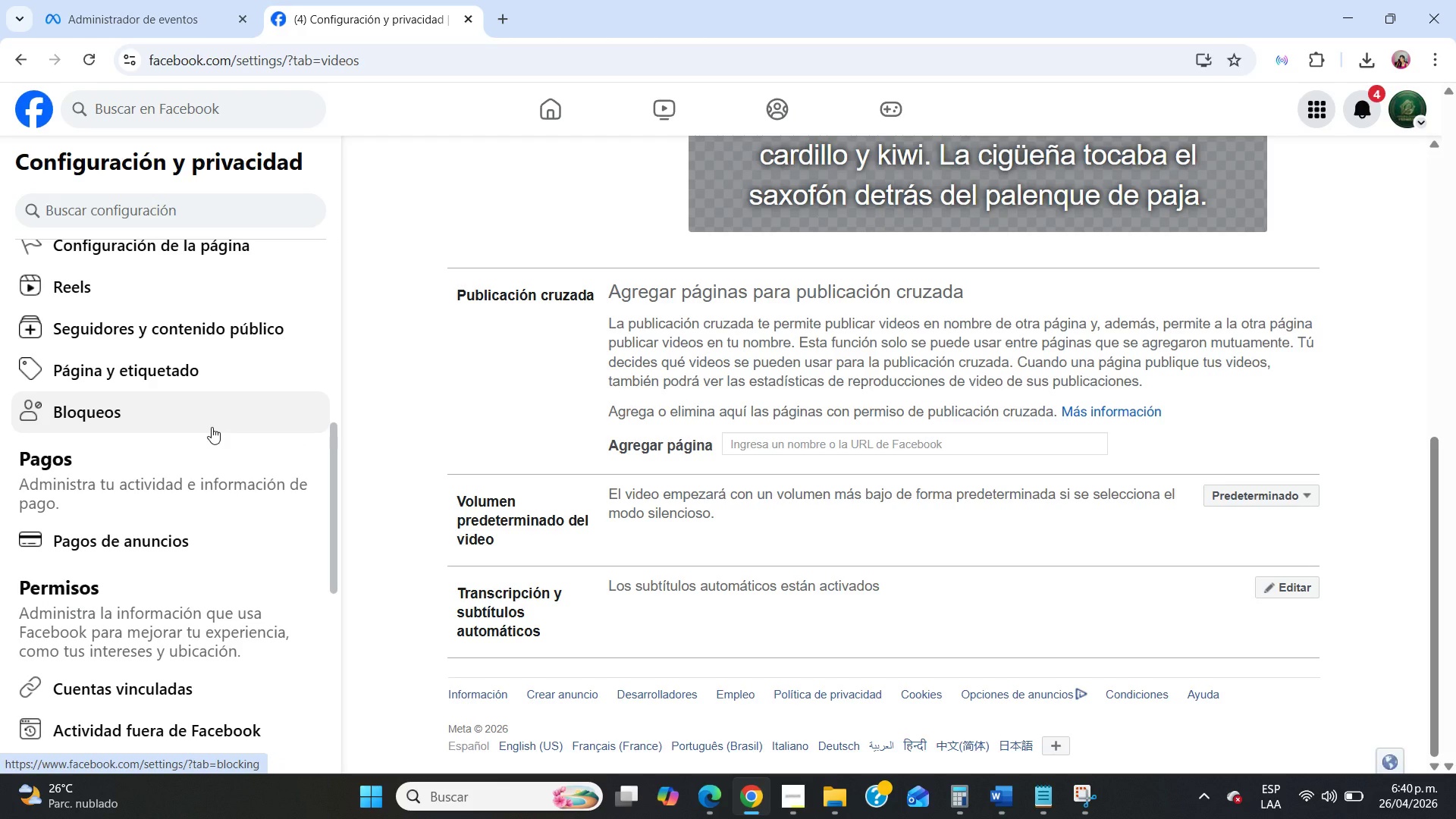 
scroll: coordinate [212, 427], scroll_direction: up, amount: 2.0
 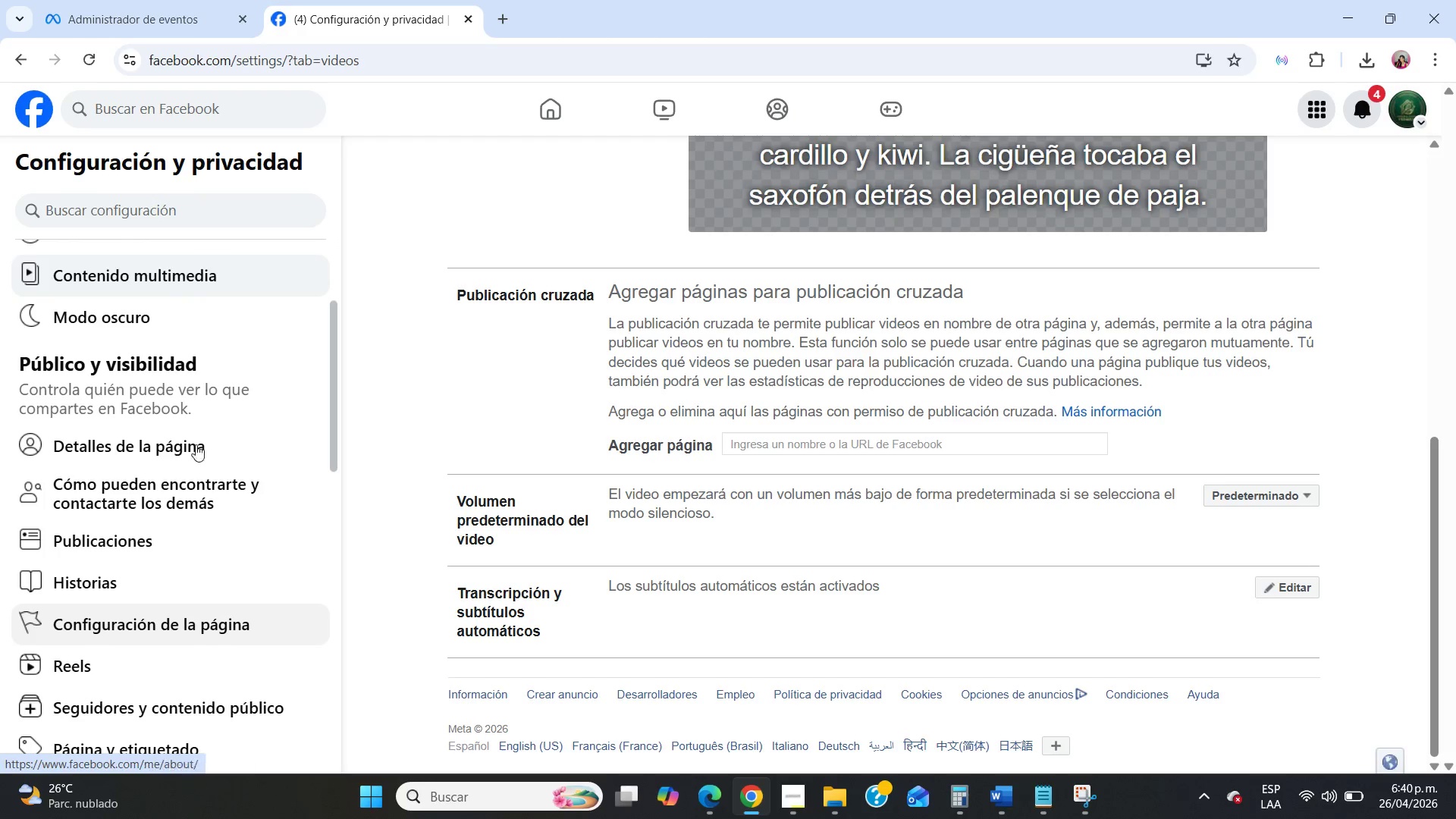 
left_click([96, 544])
 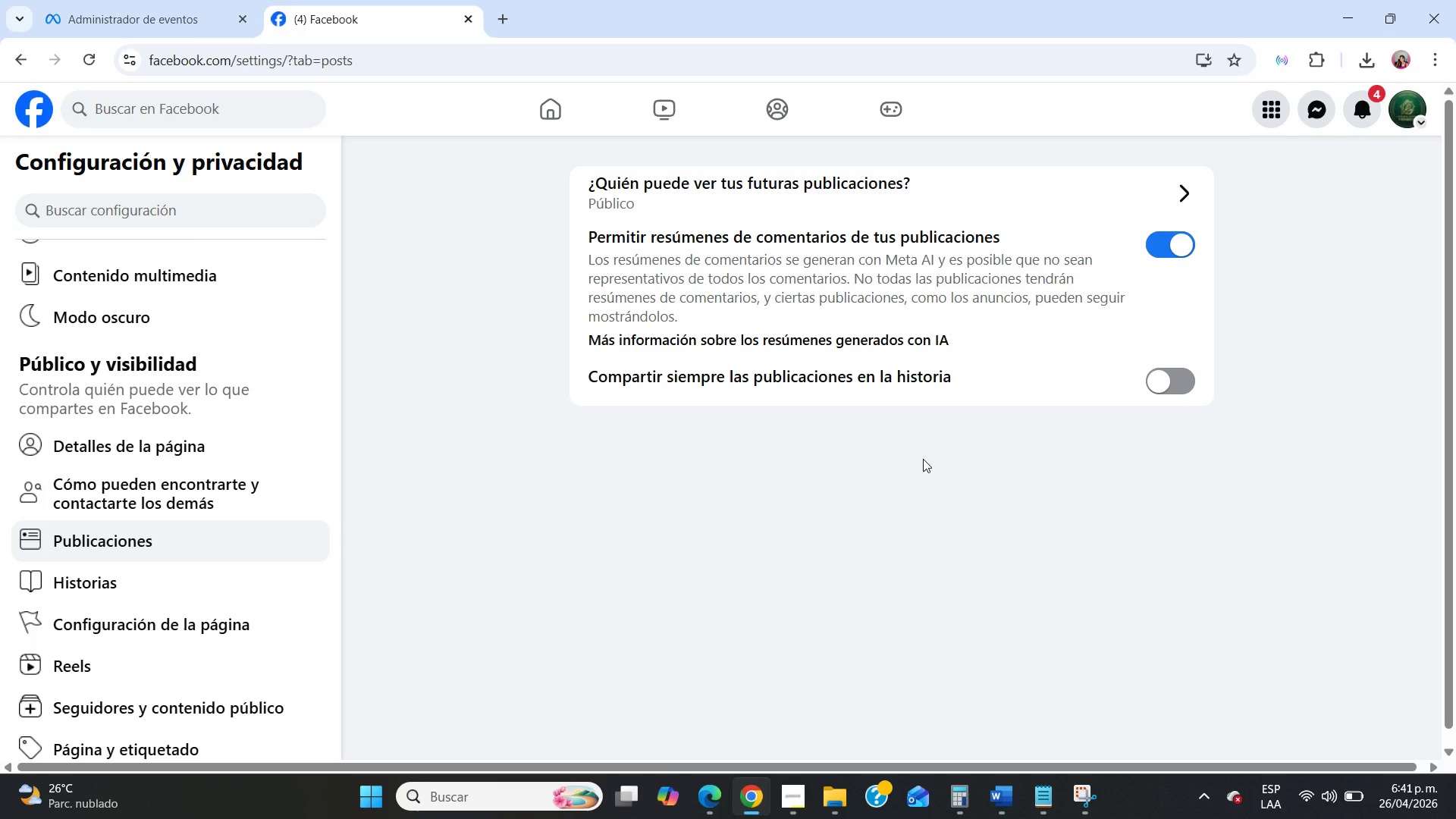 
wait(80.89)
 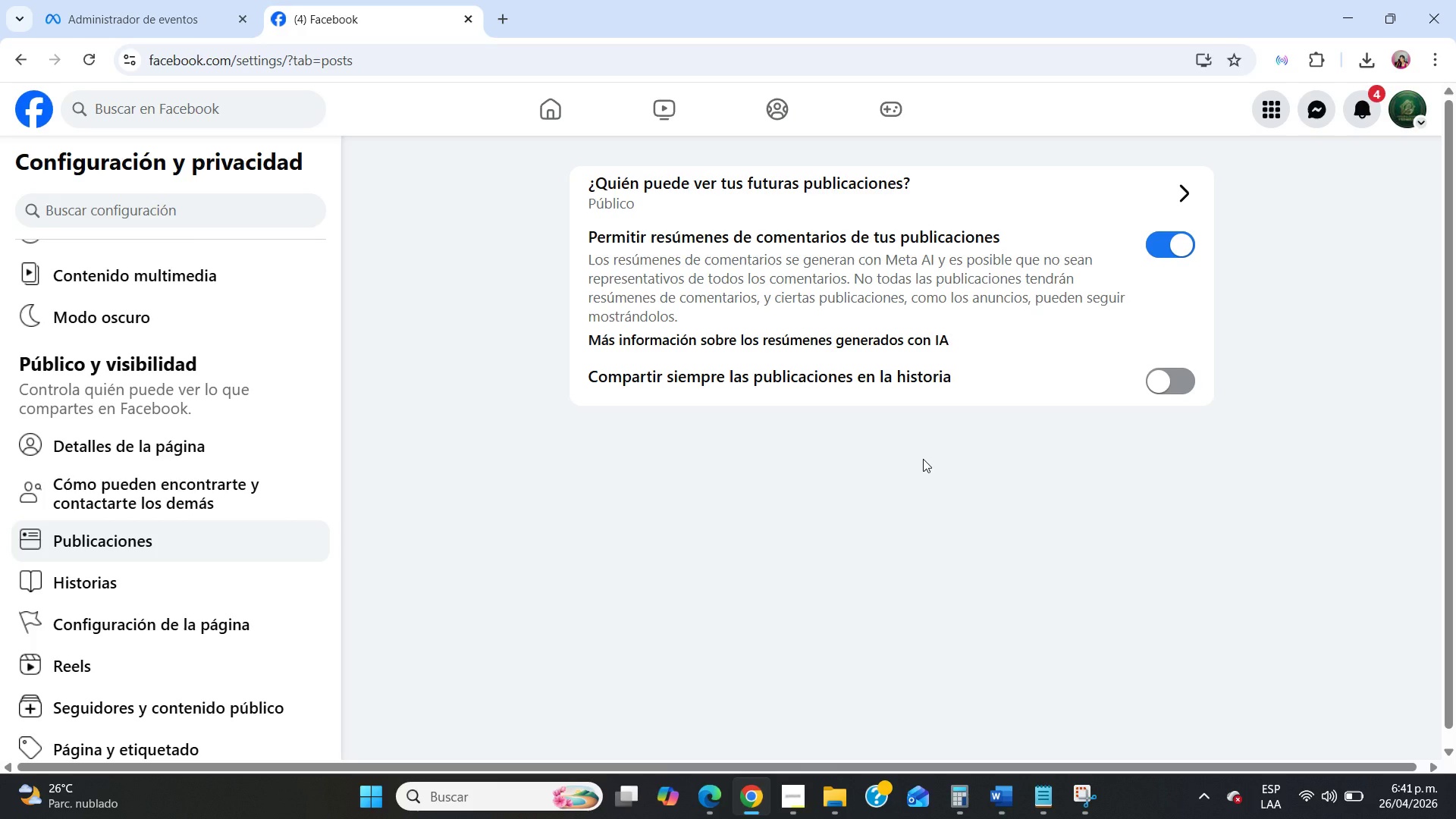 
left_click([17, 66])
 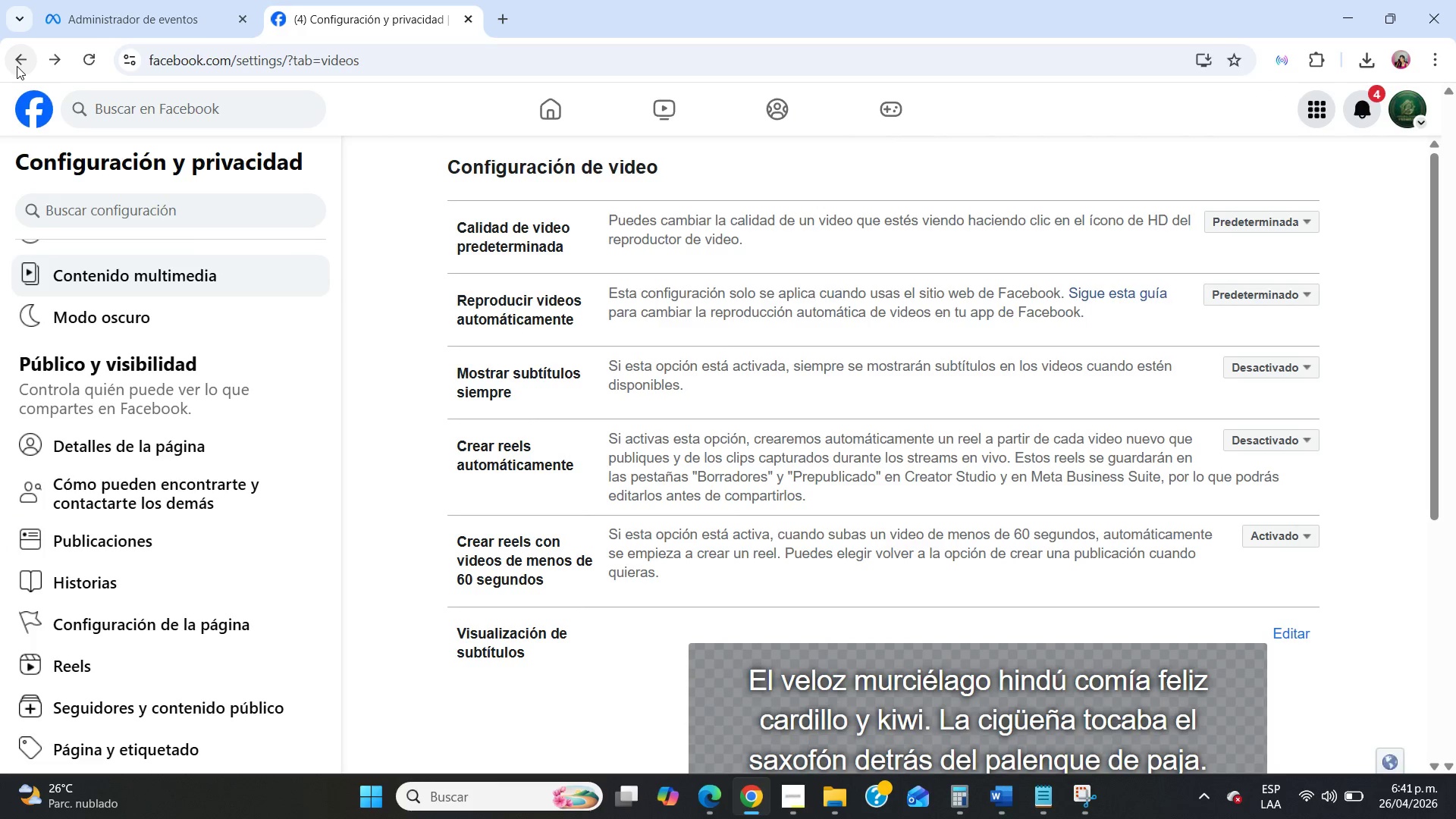 
left_click([17, 66])
 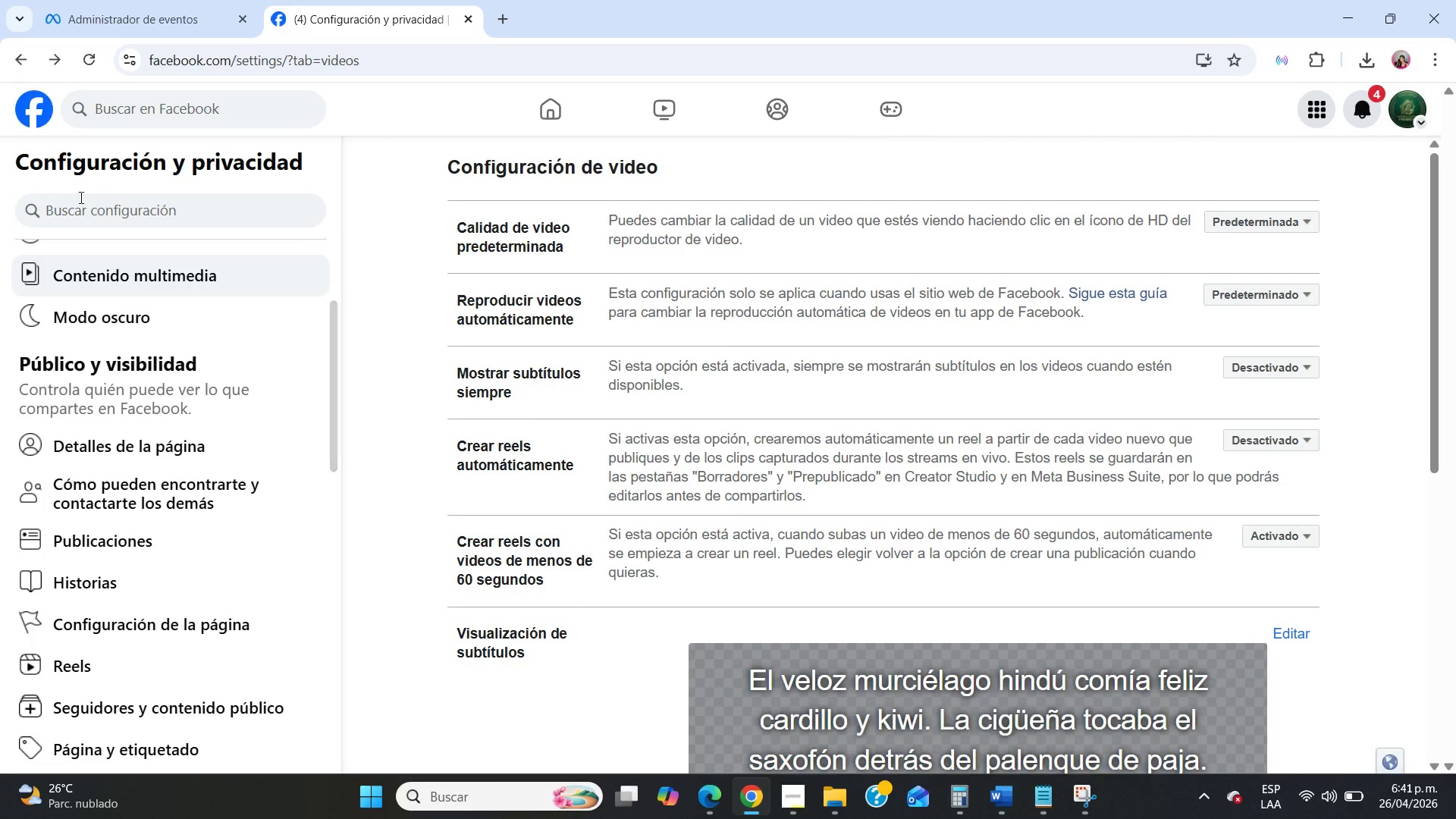 
left_click([34, 64])
 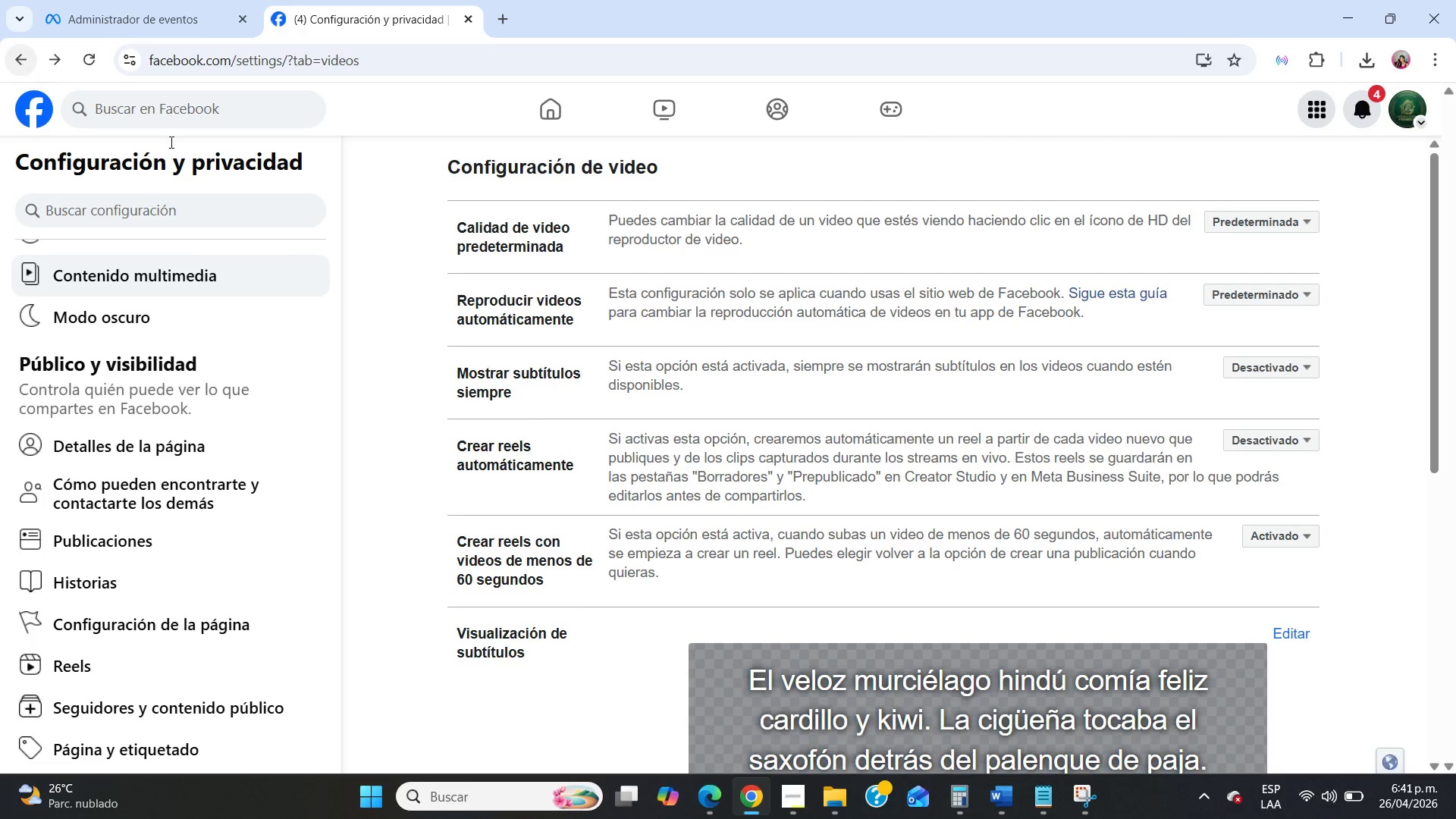 
scroll: coordinate [491, 192], scroll_direction: up, amount: 12.0
 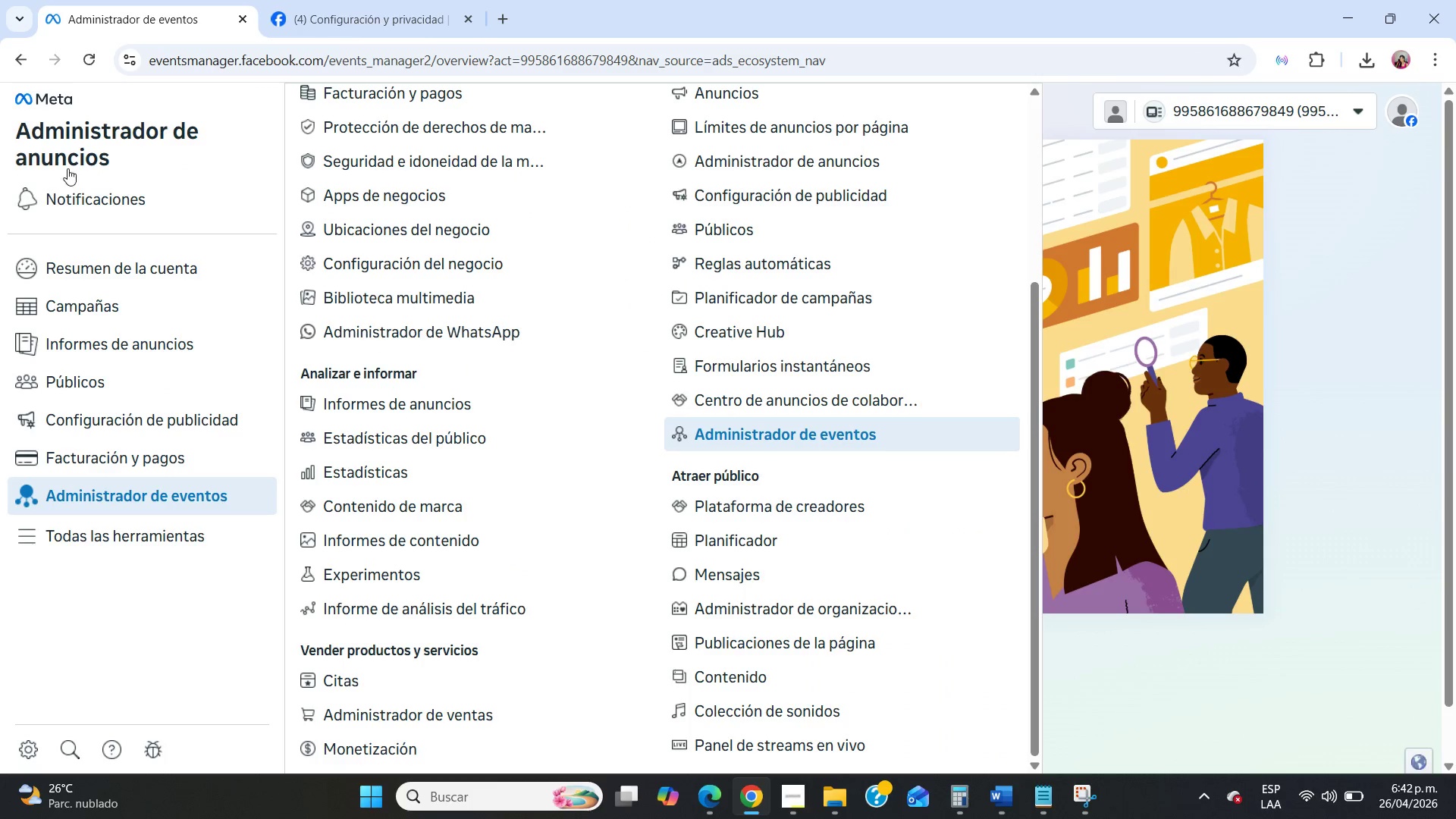 
left_click([365, 0])
 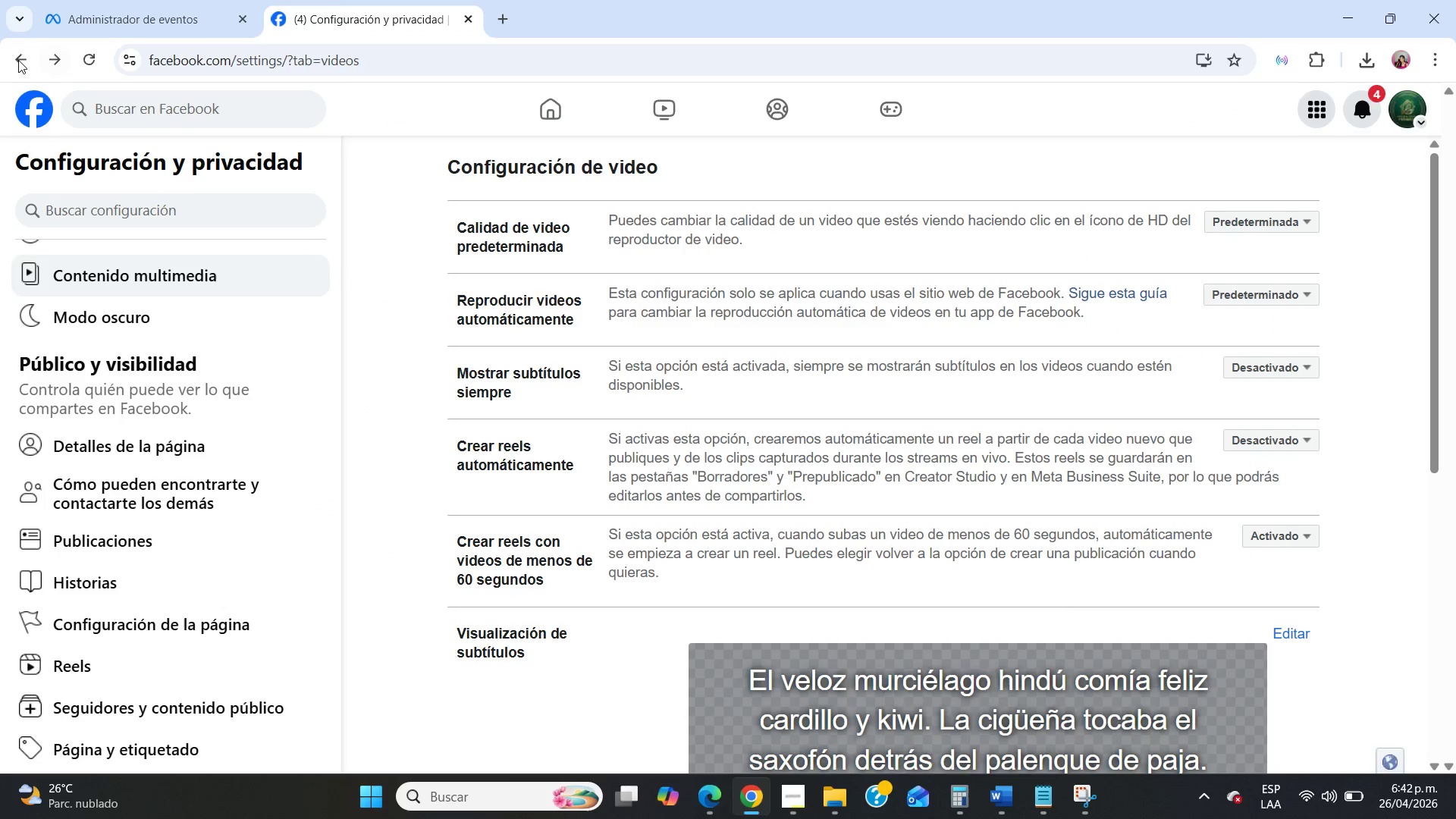 
left_click([14, 62])
 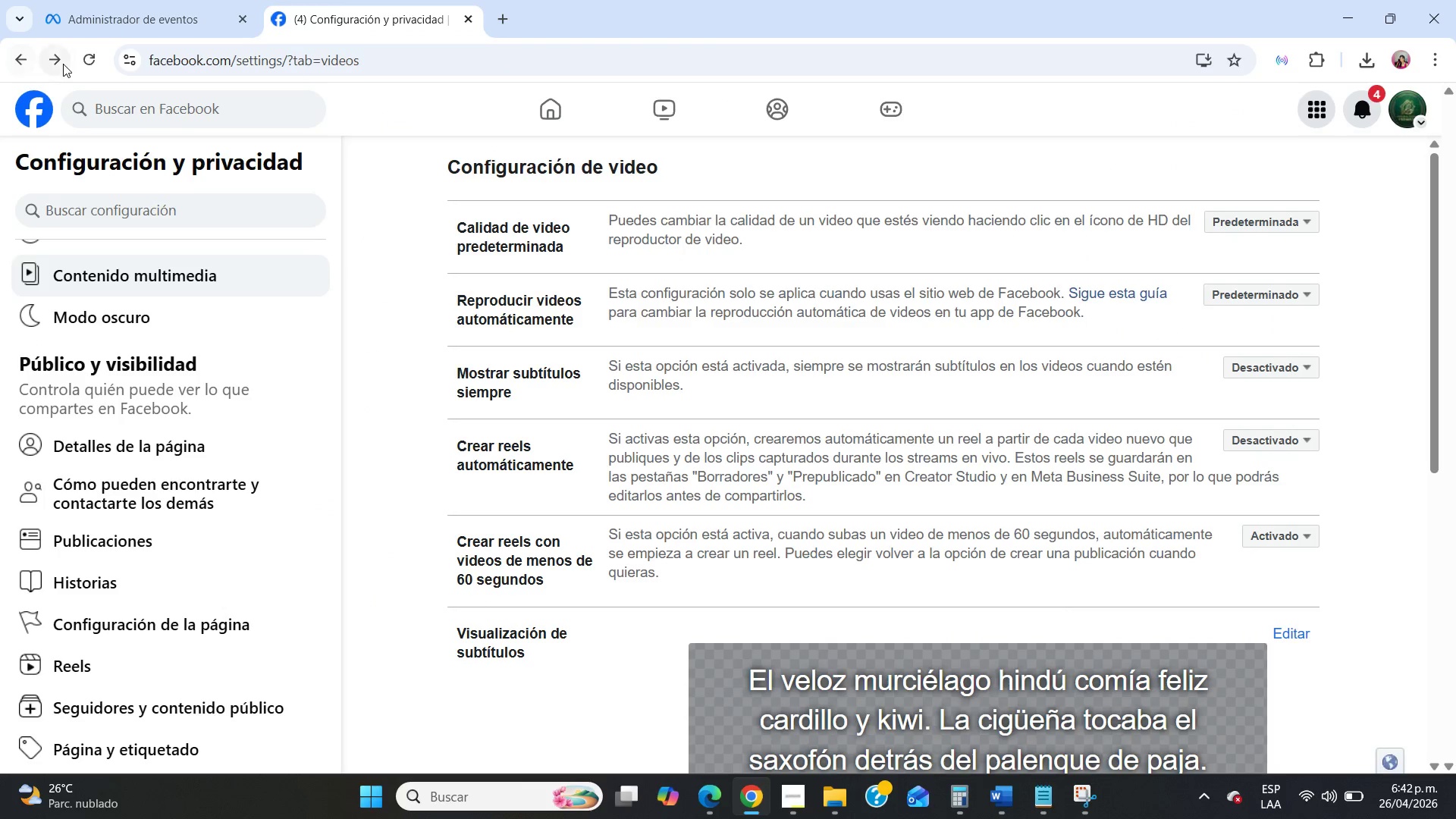 
left_click([85, 61])
 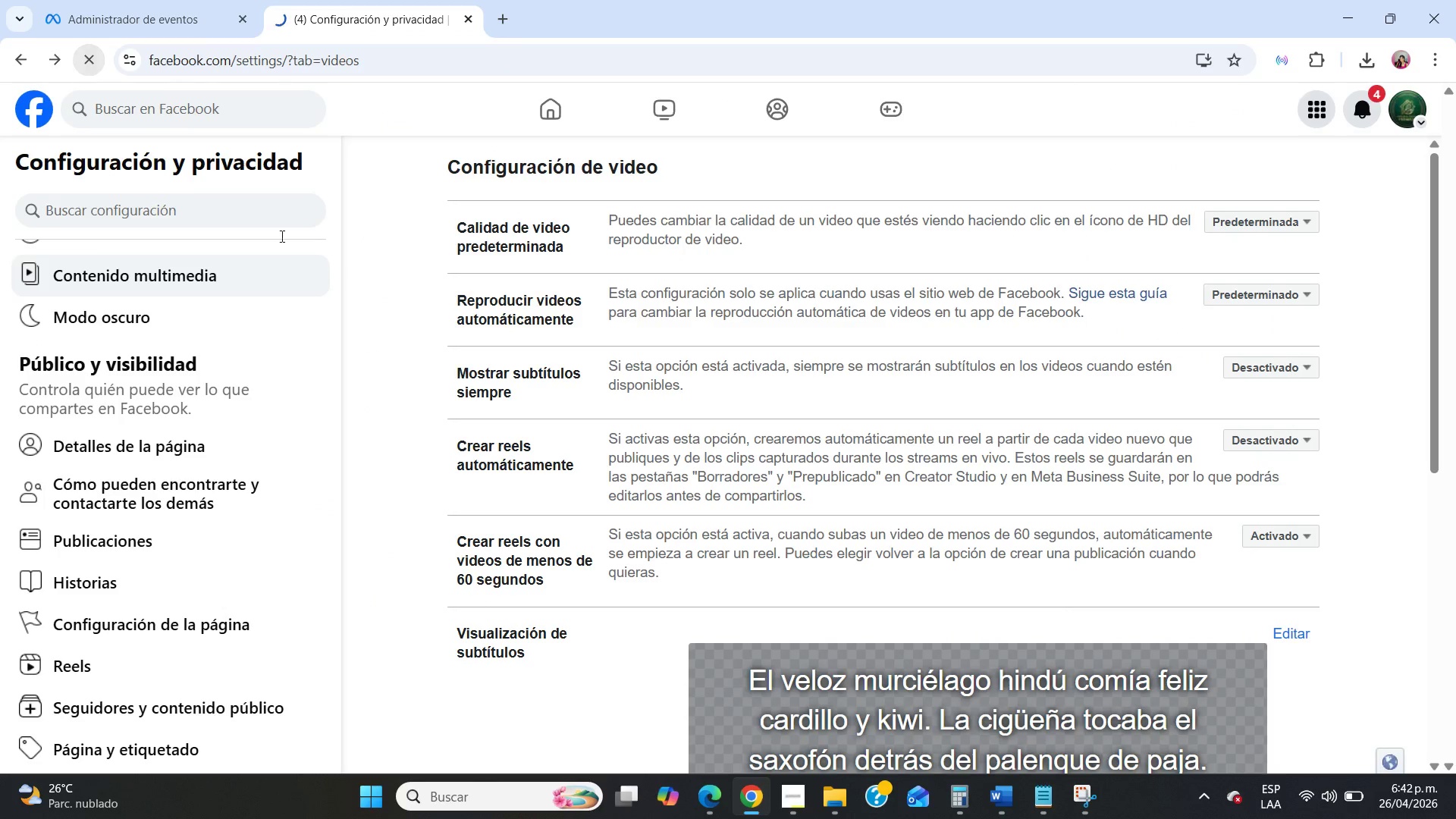 
mouse_move([268, 268])
 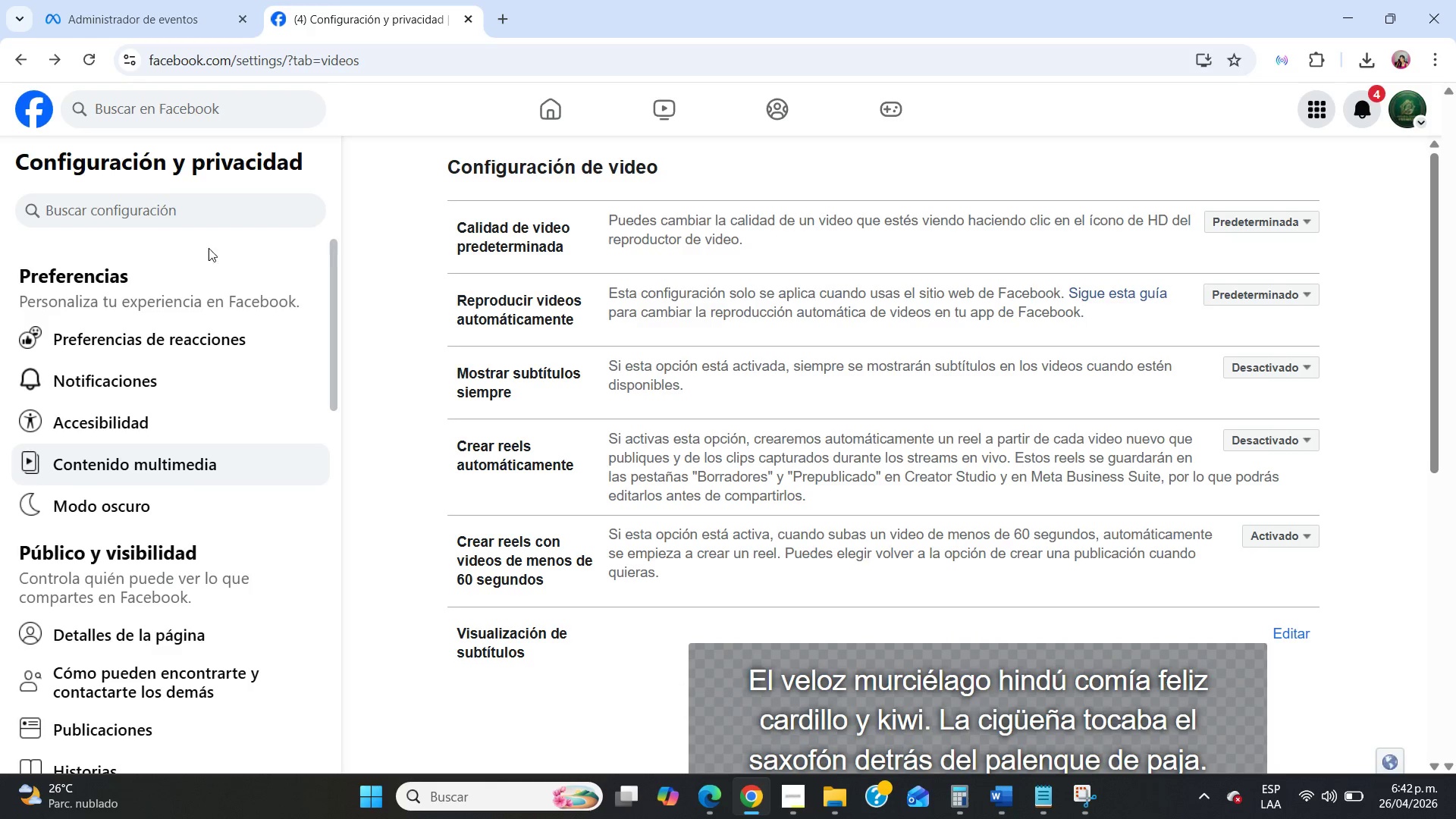 
scroll: coordinate [206, 246], scroll_direction: up, amount: 3.0
 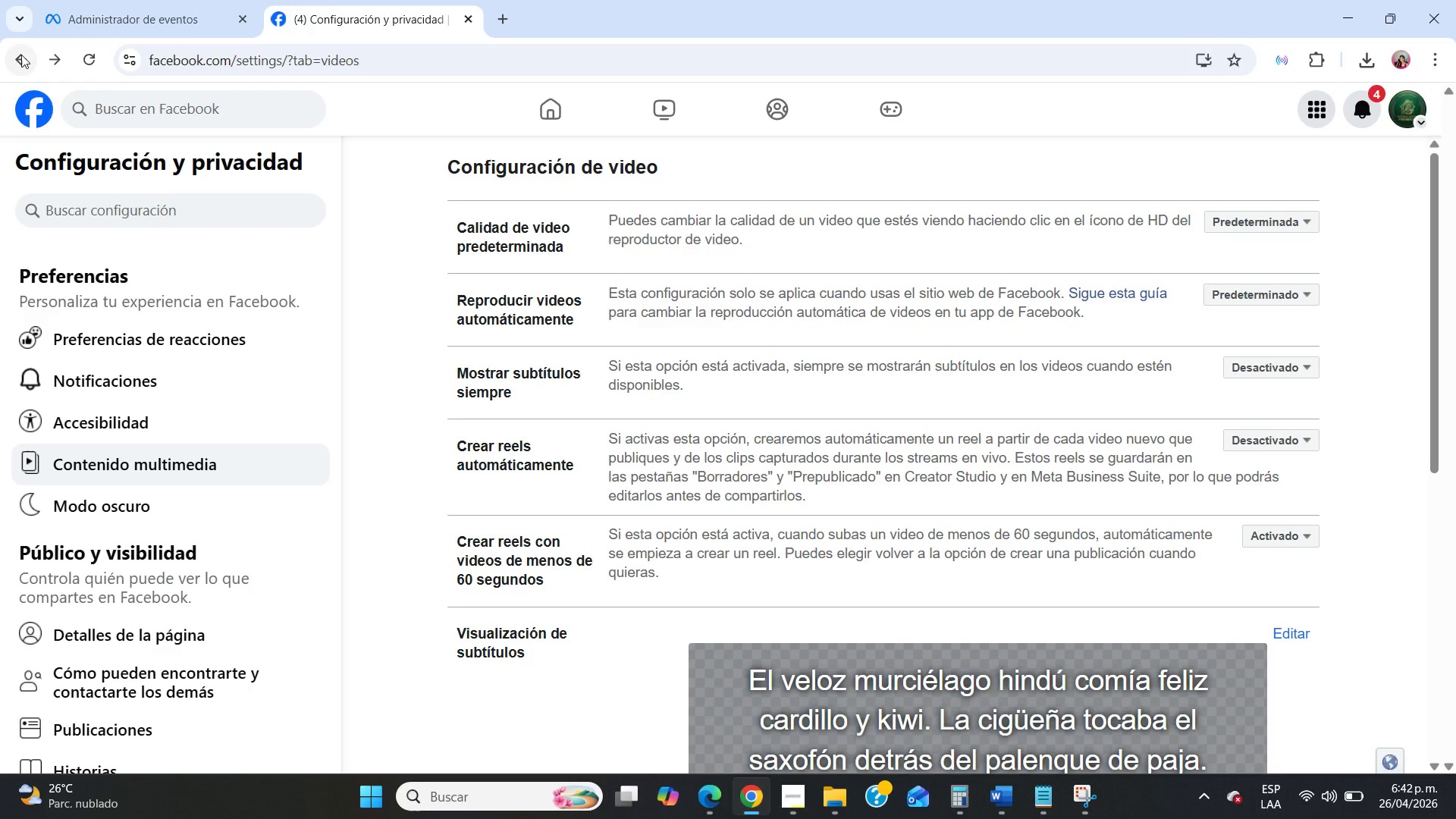 
left_click([25, 55])
 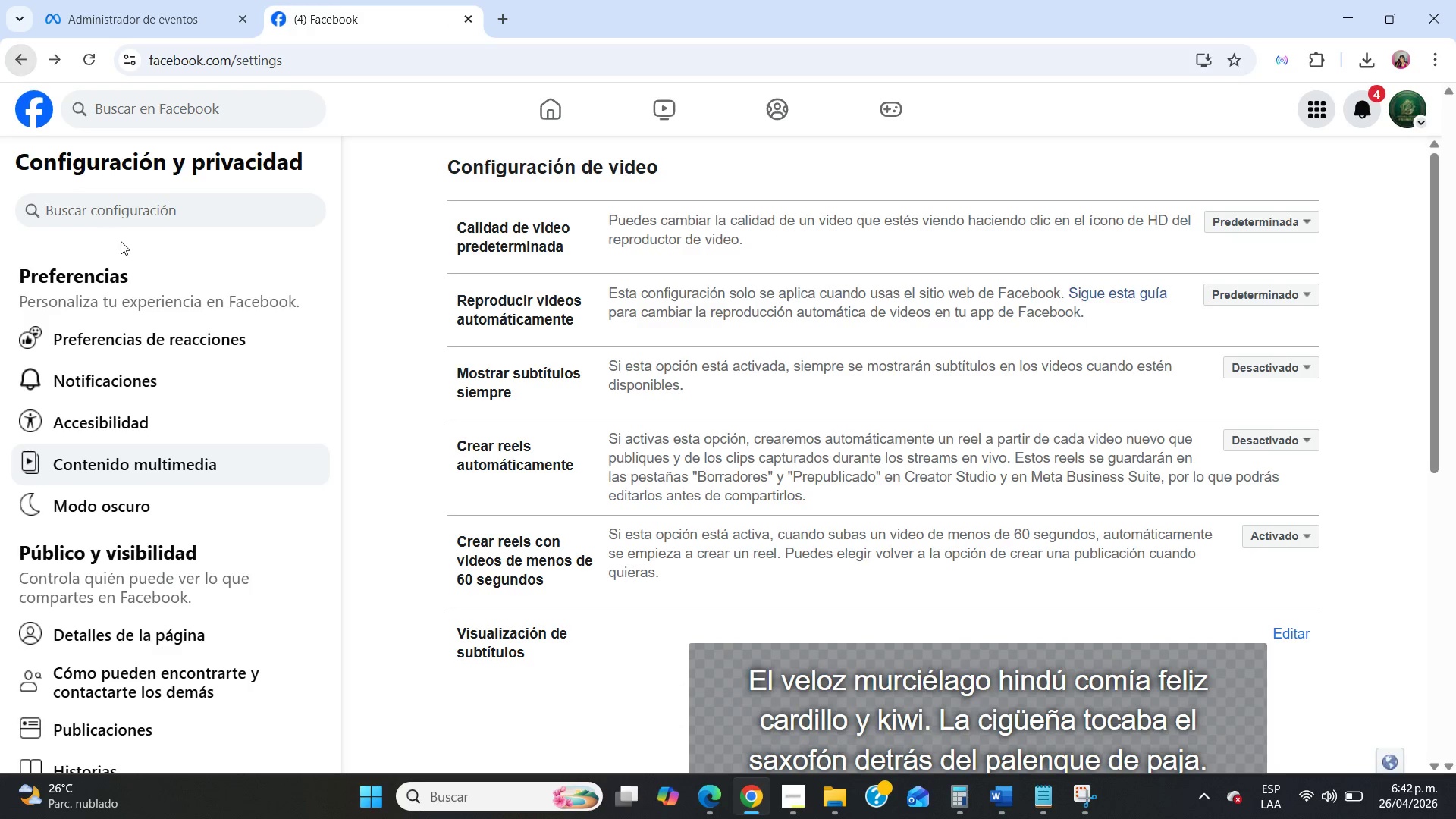 
scroll: coordinate [122, 259], scroll_direction: up, amount: 4.0
 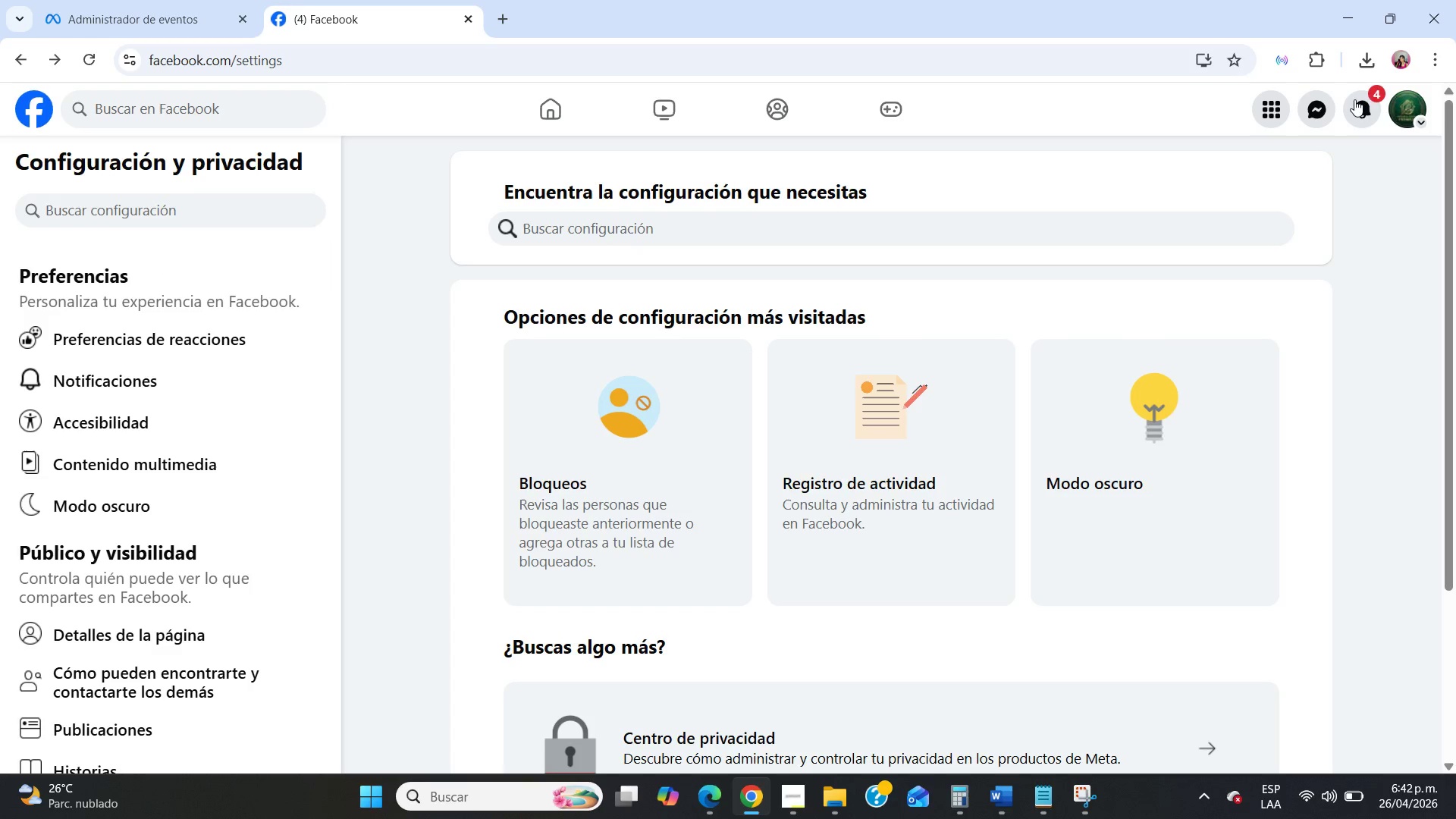 
left_click([1357, 103])
 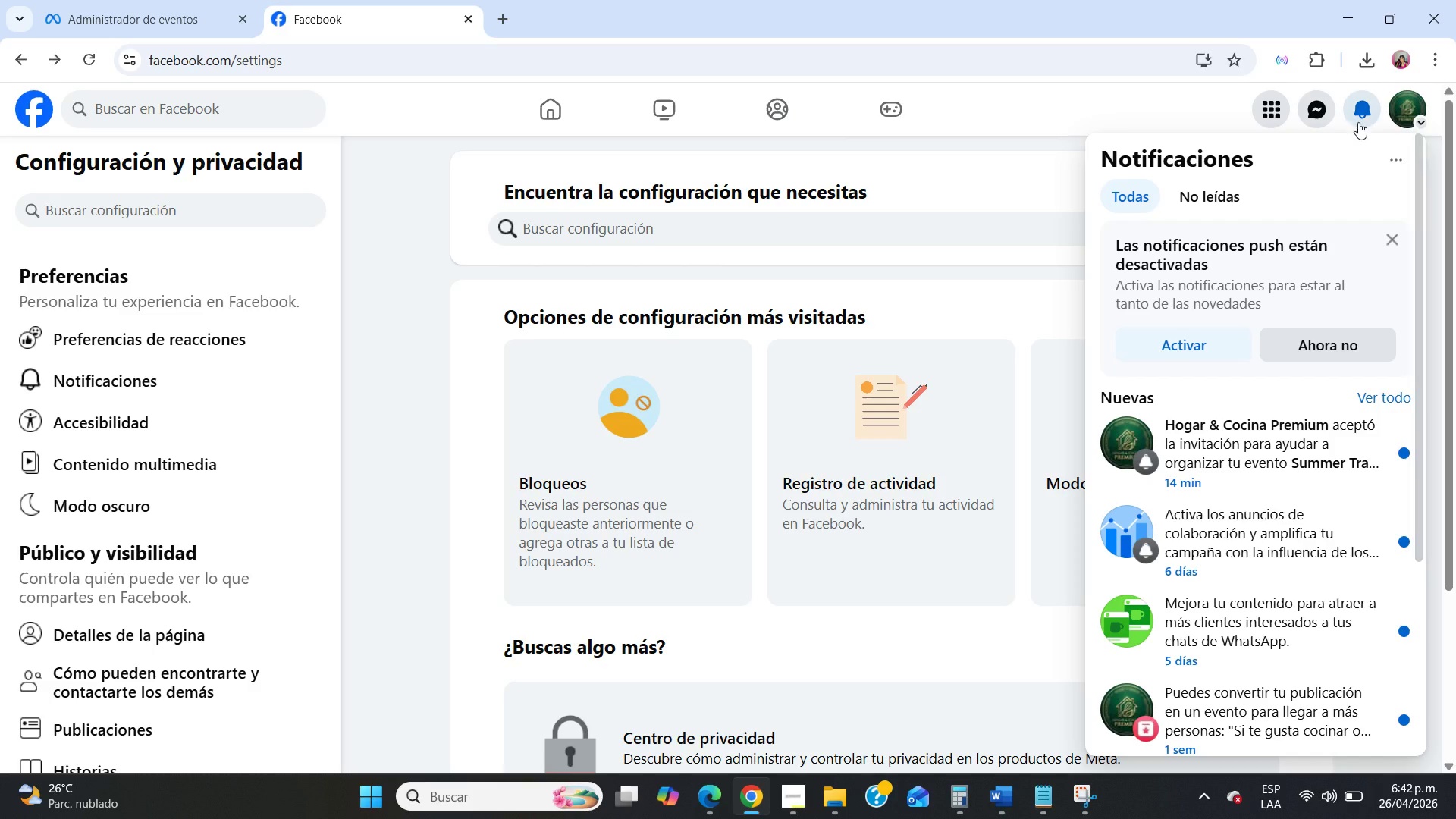 
left_click([1414, 110])
 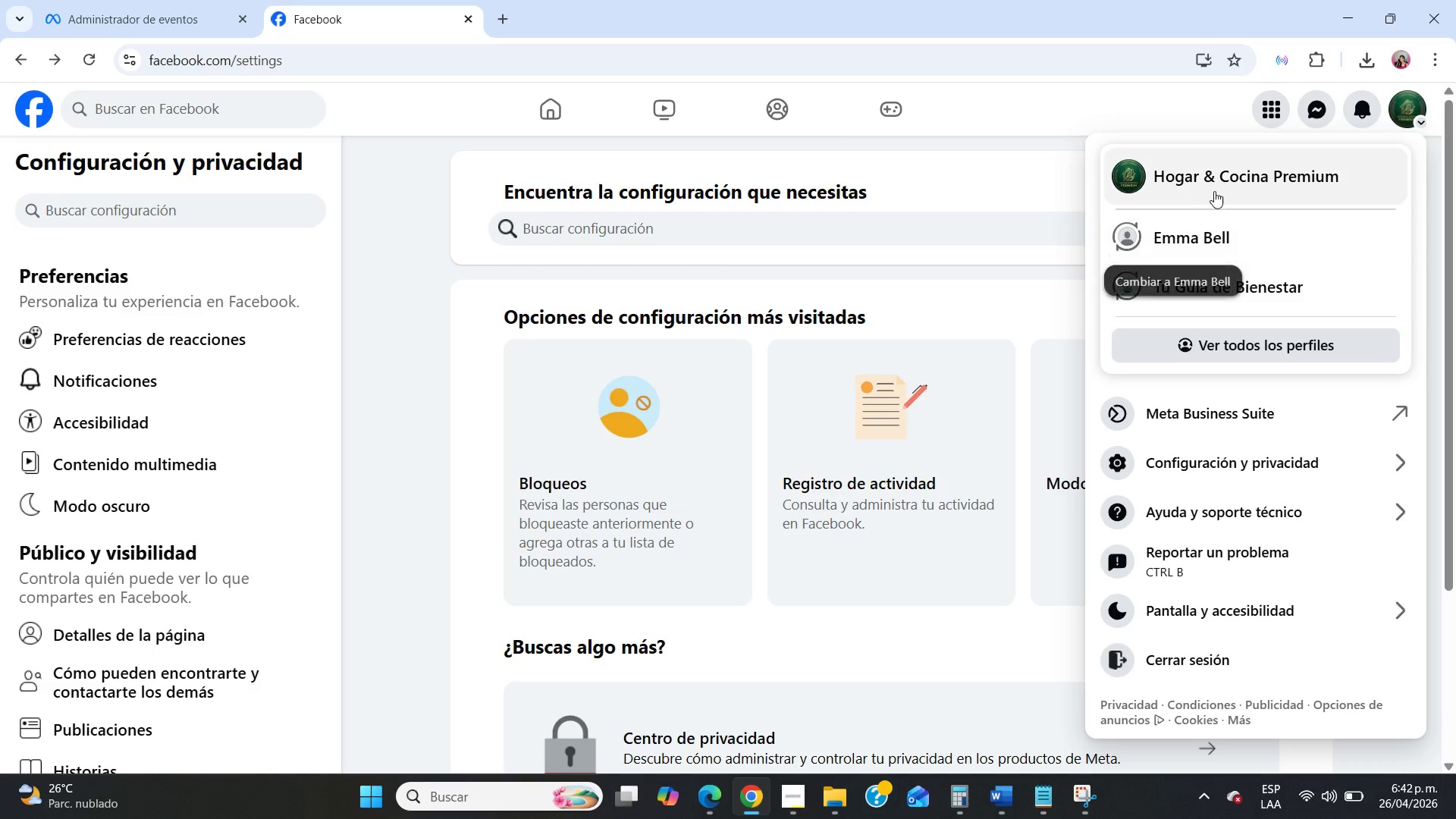 
left_click([1213, 182])
 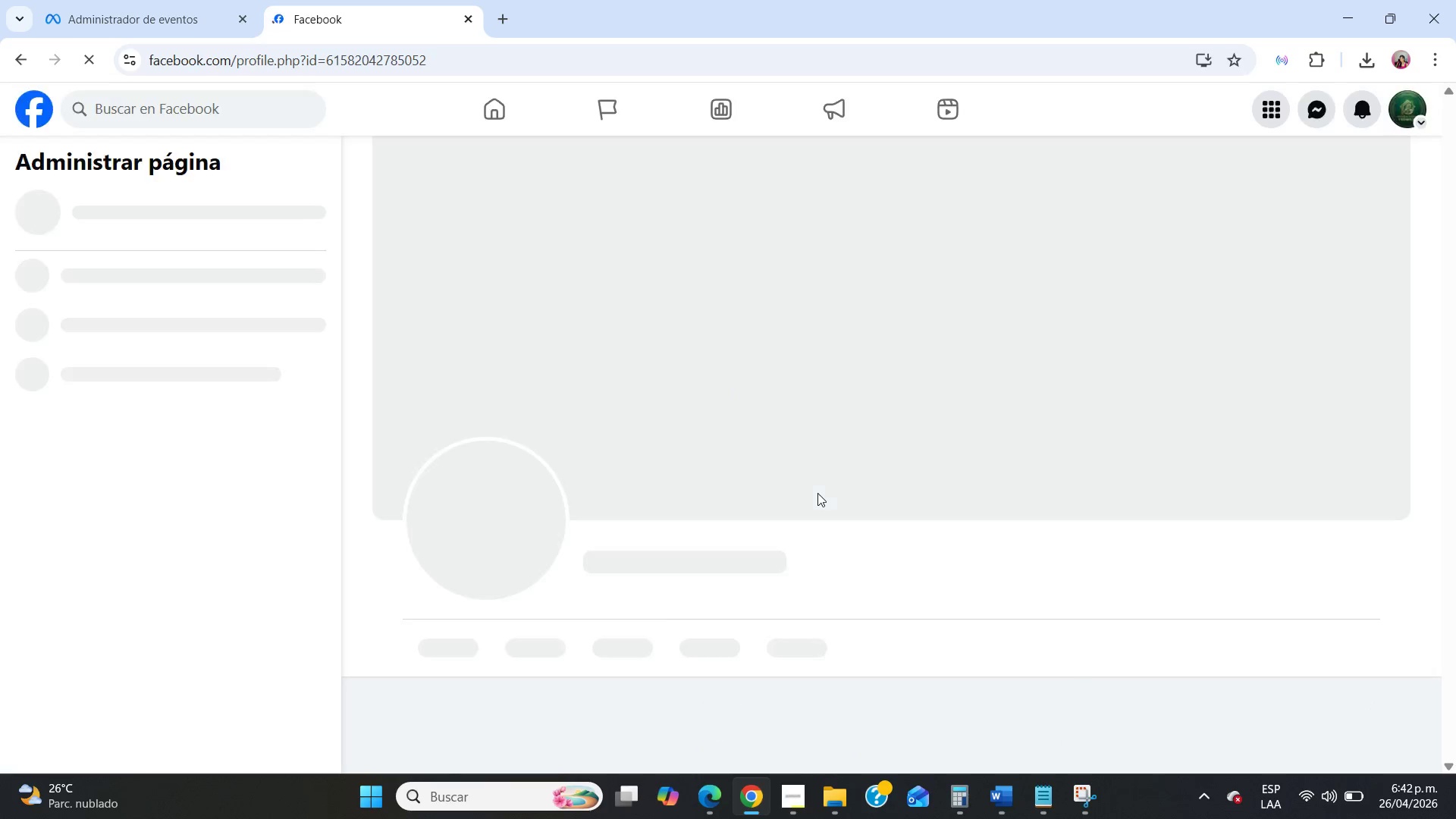 
scroll: coordinate [934, 469], scroll_direction: down, amount: 9.0
 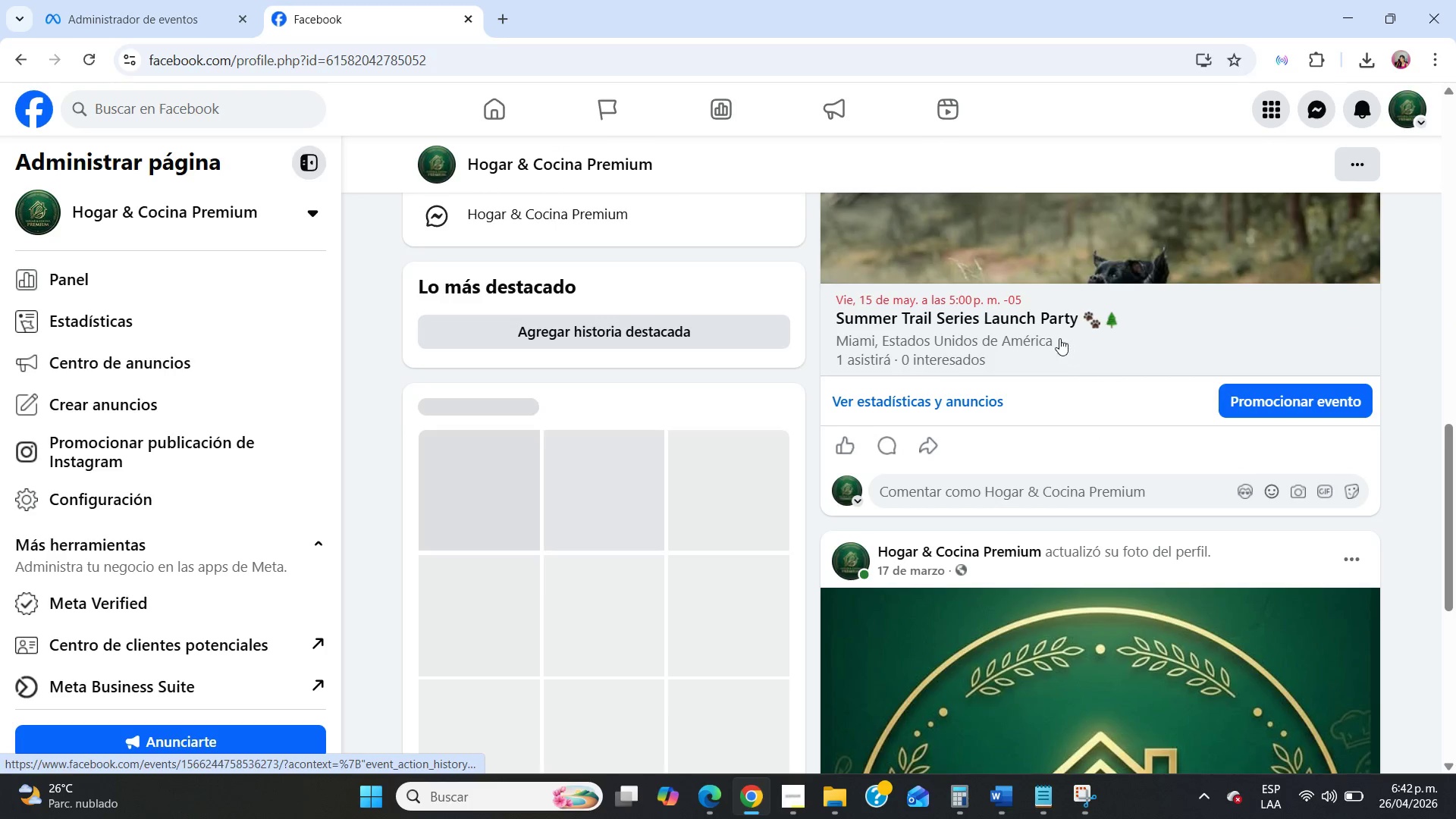 
left_click([1043, 306])
 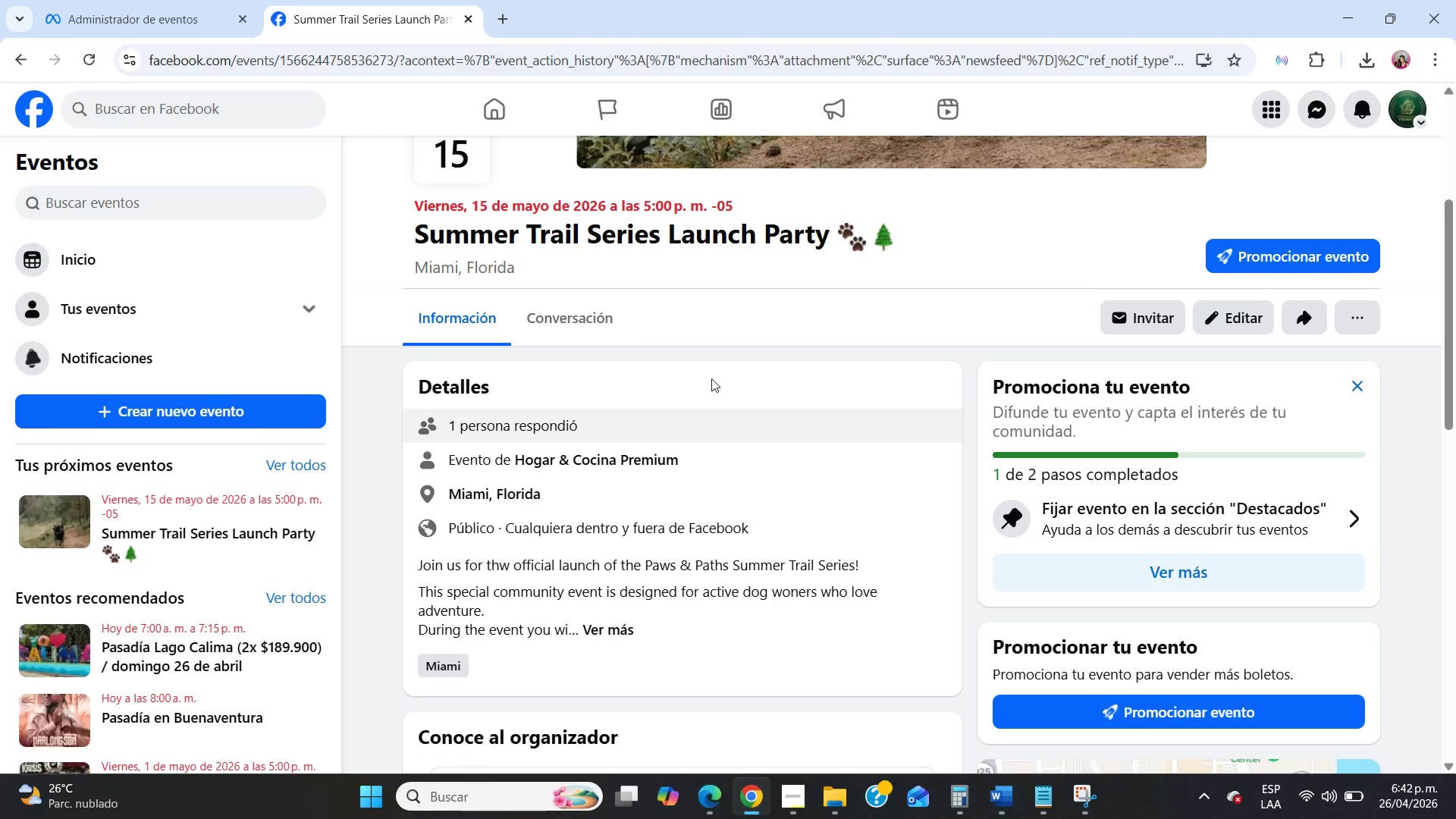 
left_click([582, 301])
 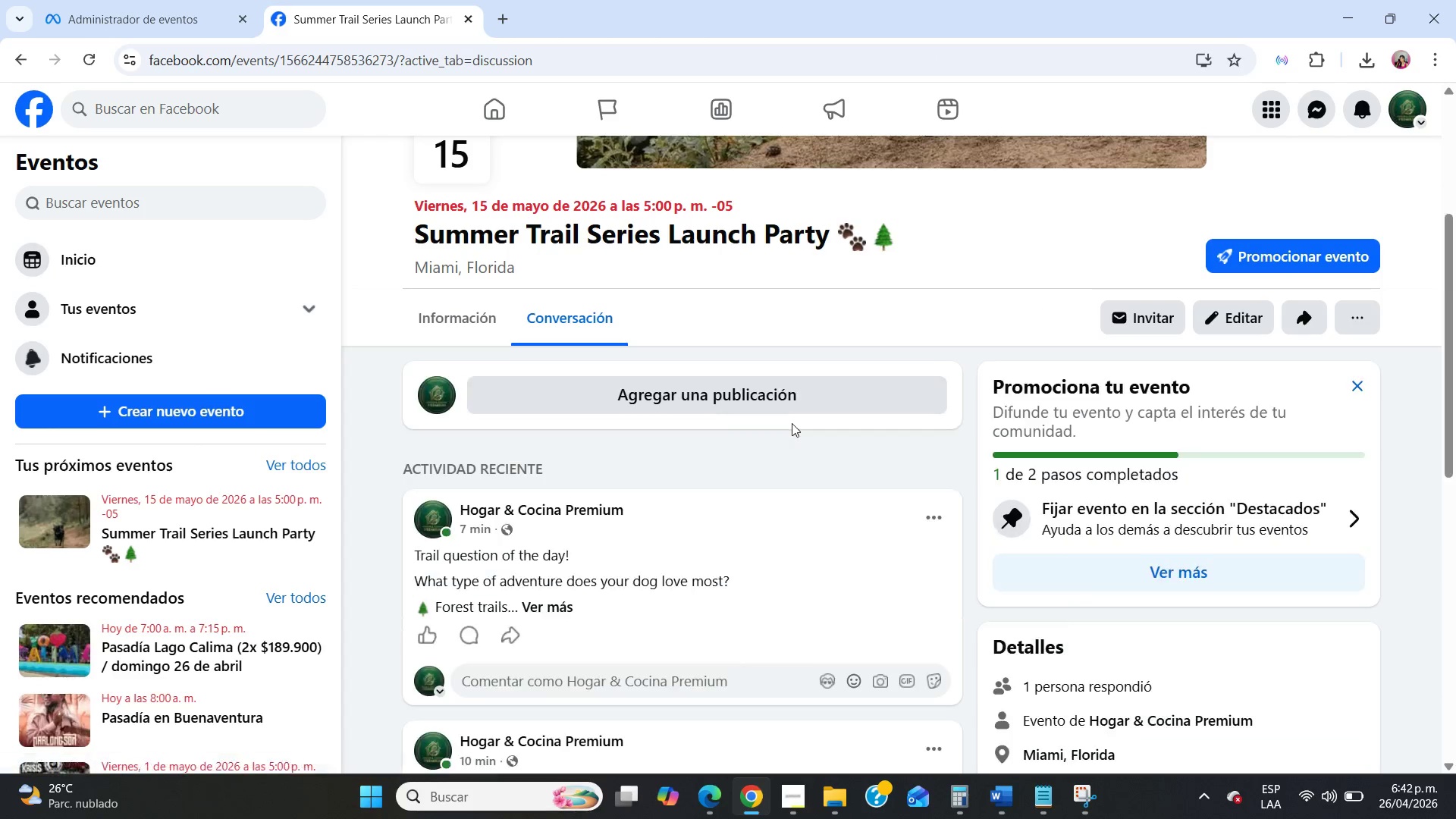 
scroll: coordinate [792, 423], scroll_direction: down, amount: 1.0
 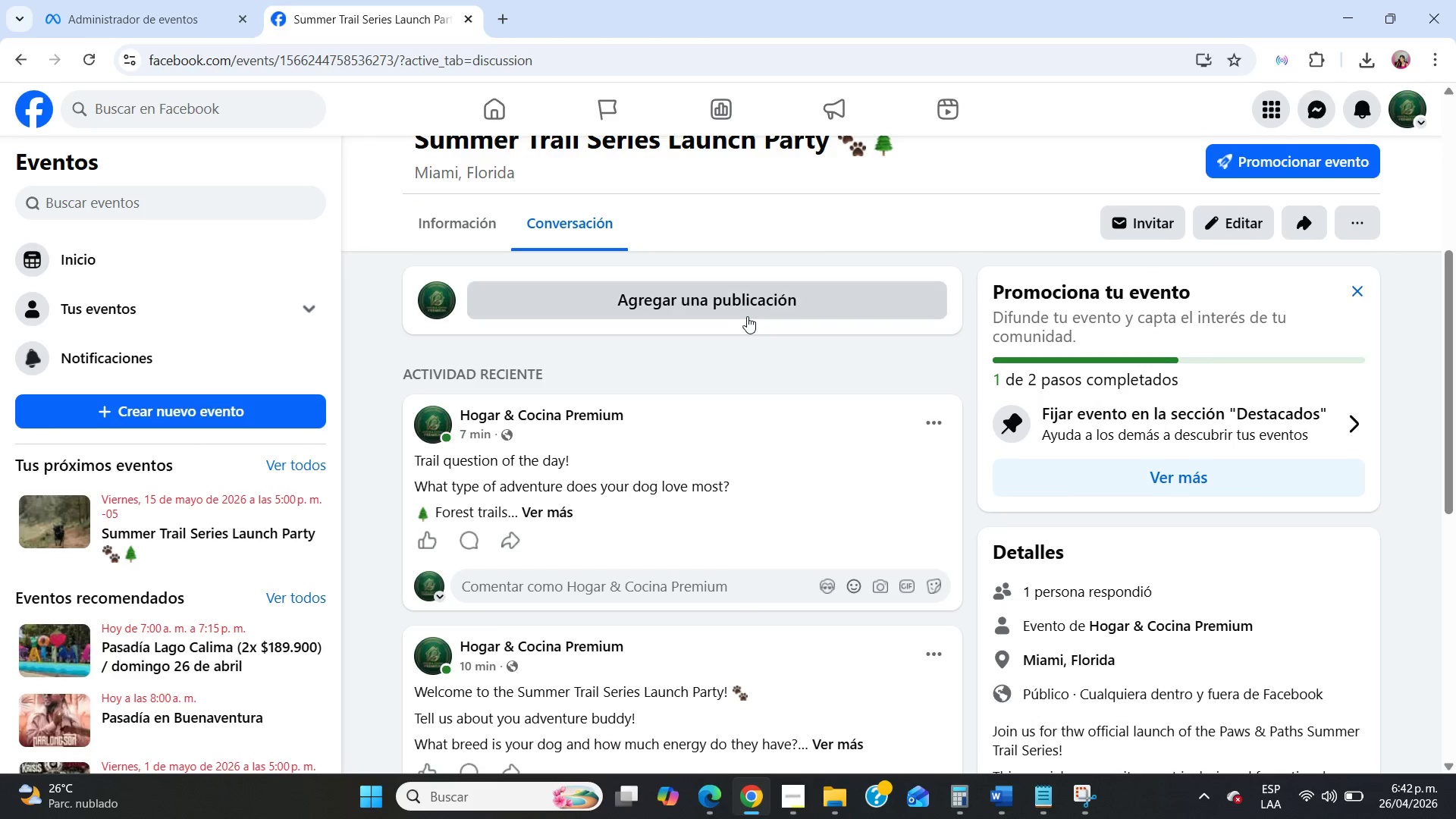 
left_click([747, 315])
 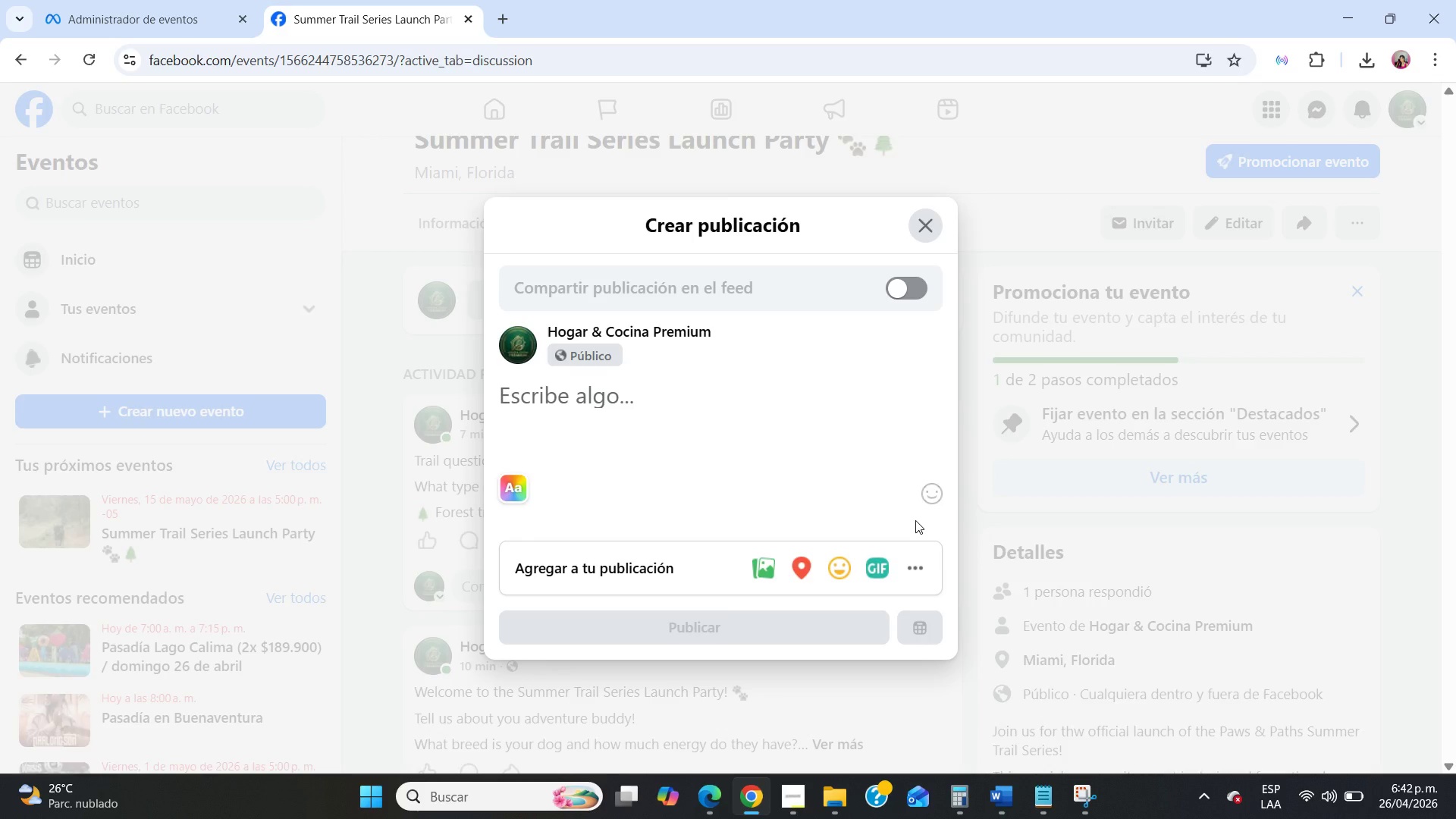 
left_click([906, 576])
 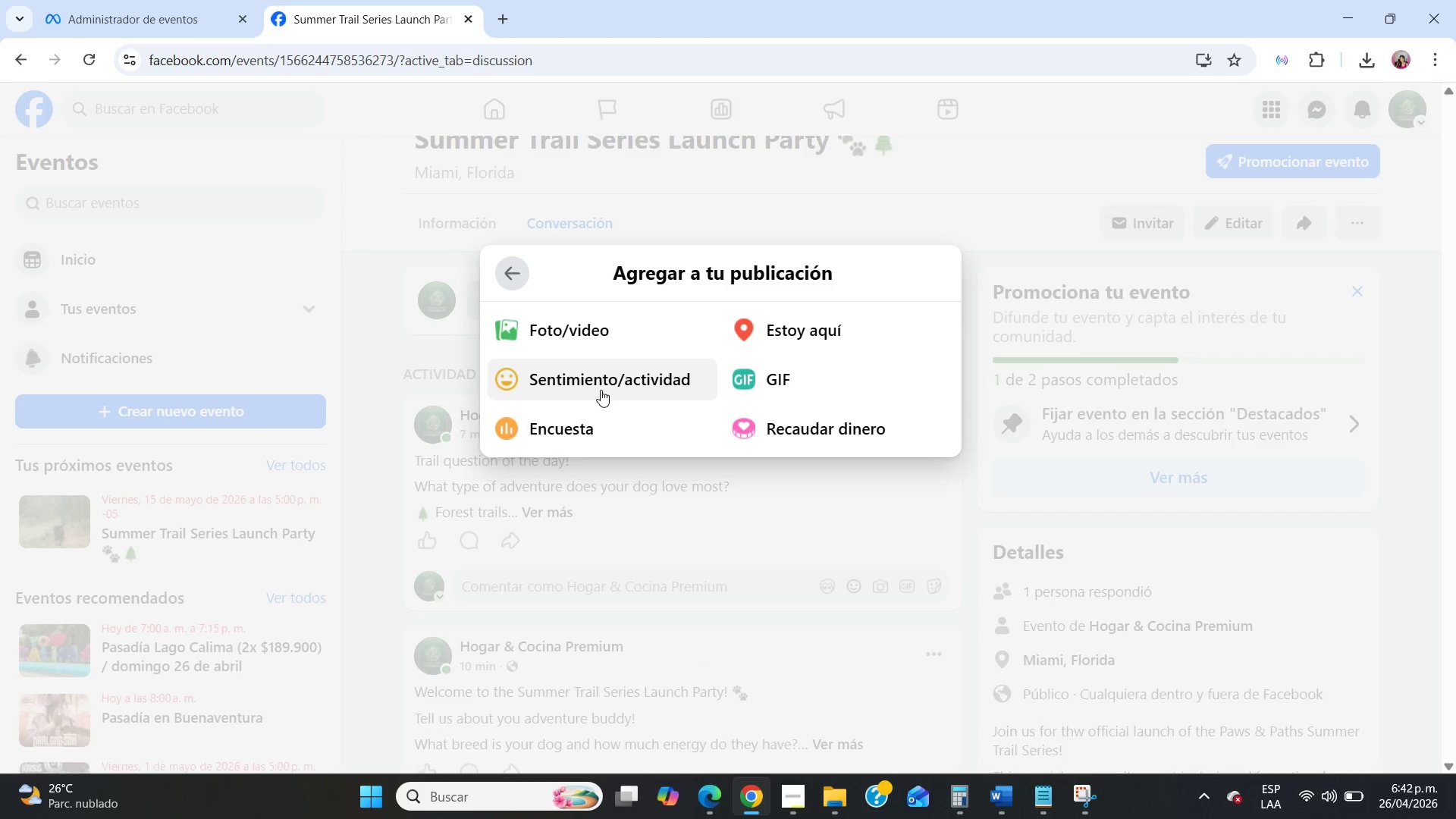 
left_click([555, 436])
 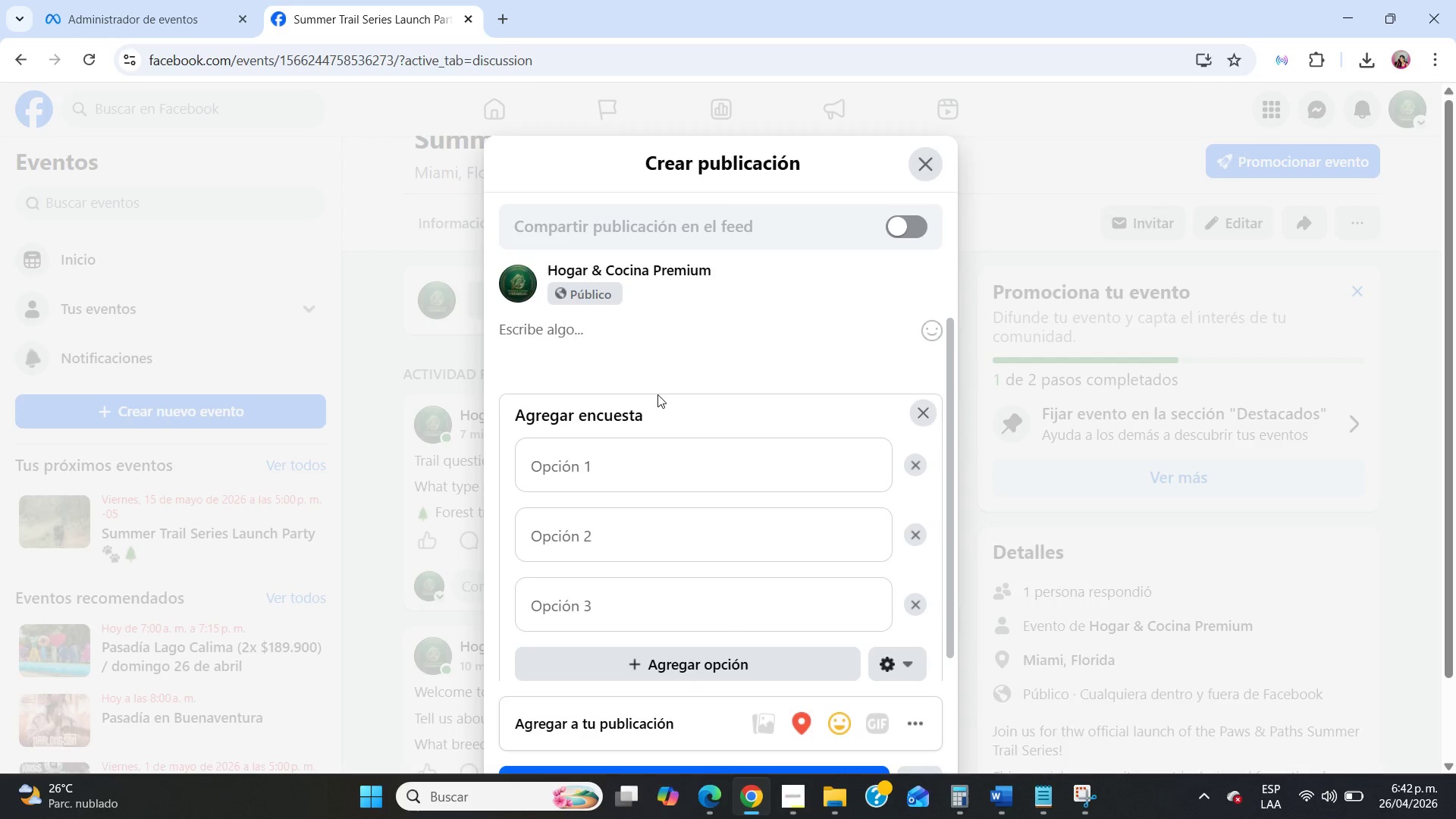 
left_click([615, 339])
 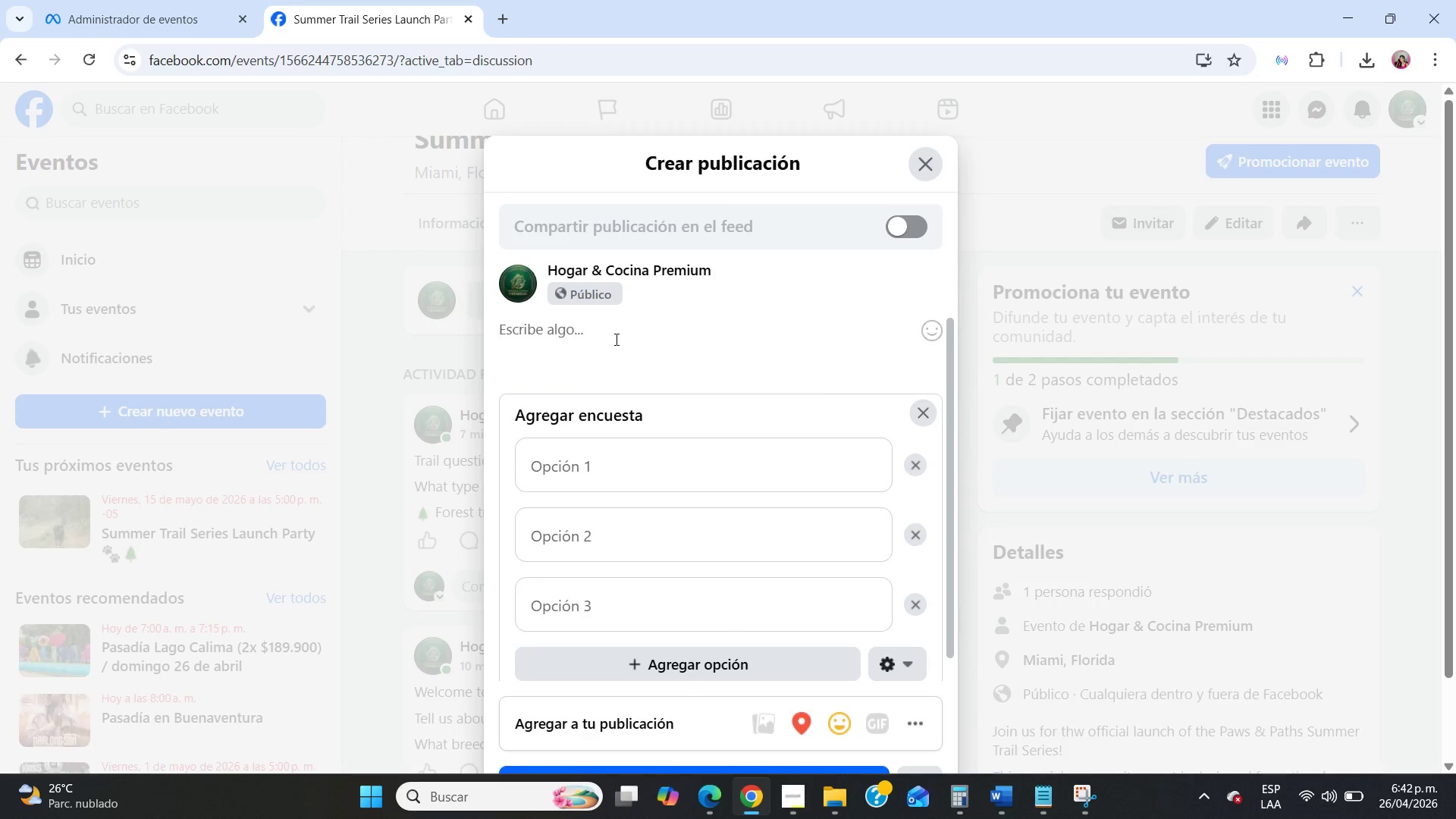 
wait(10.78)
 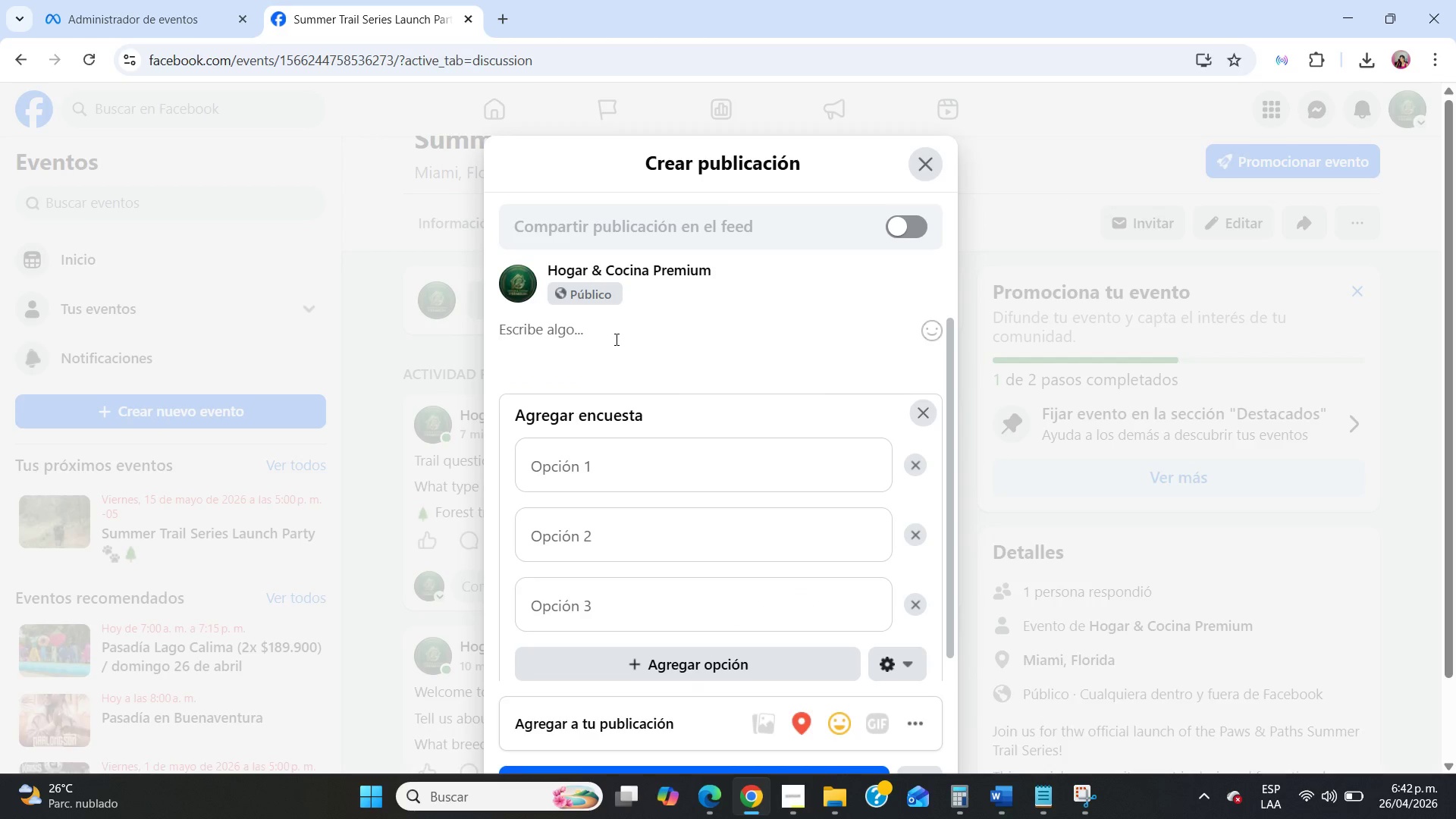 
type(Dog parents! E)
key(Backspace)
type(We[re curious )
 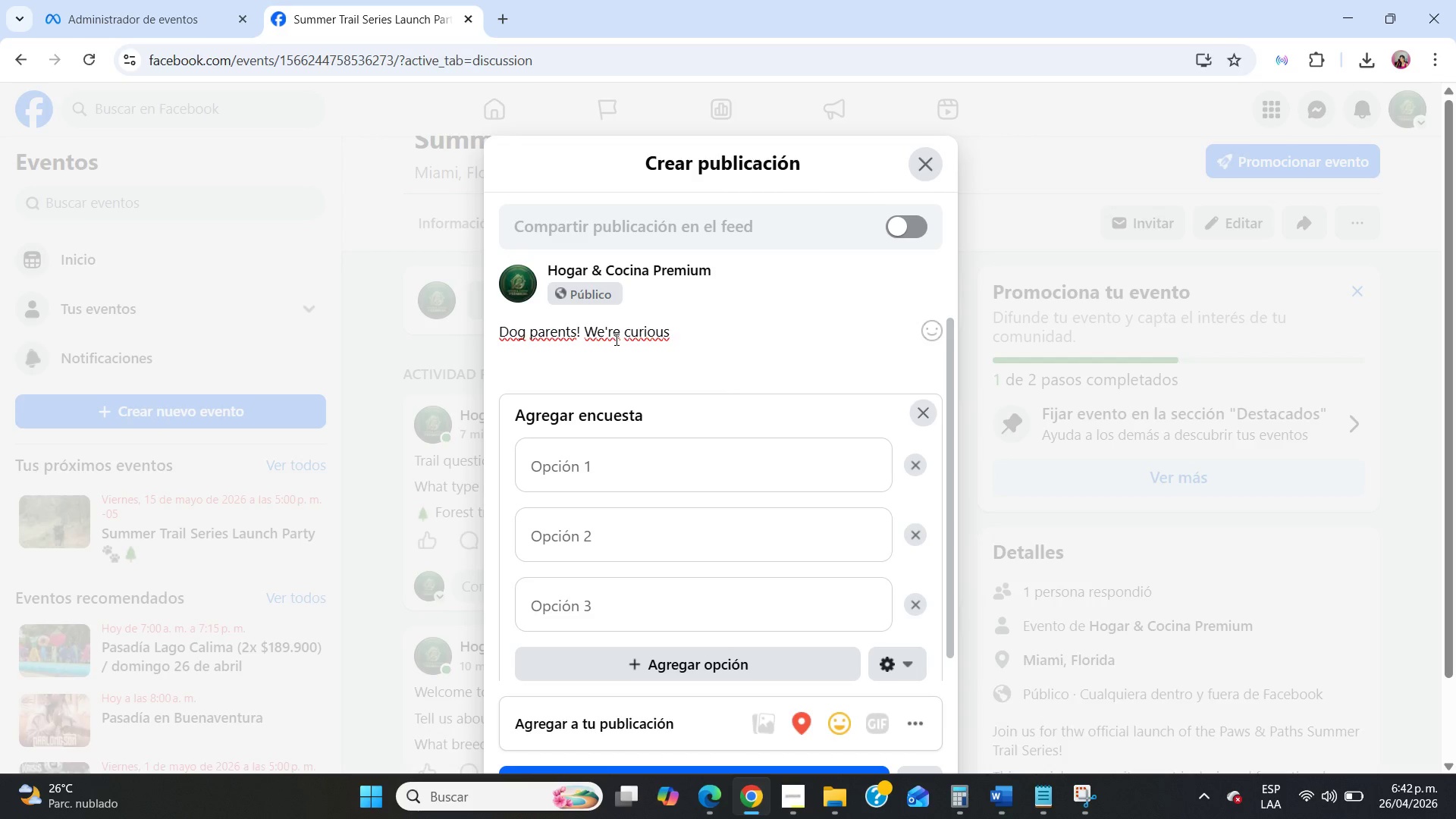 
key(Meta+MetaLeft)
 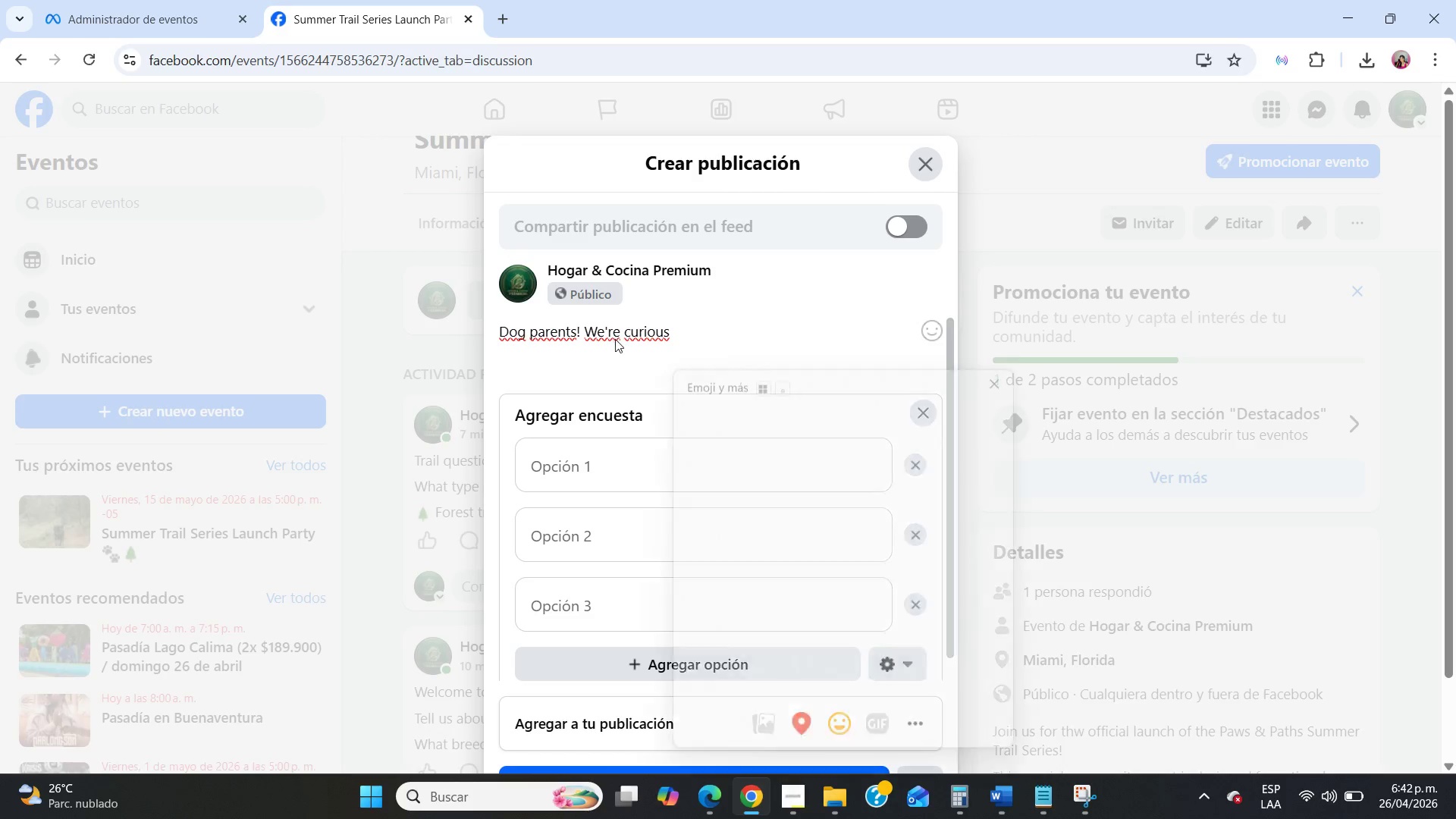 
key(Meta+Period)
 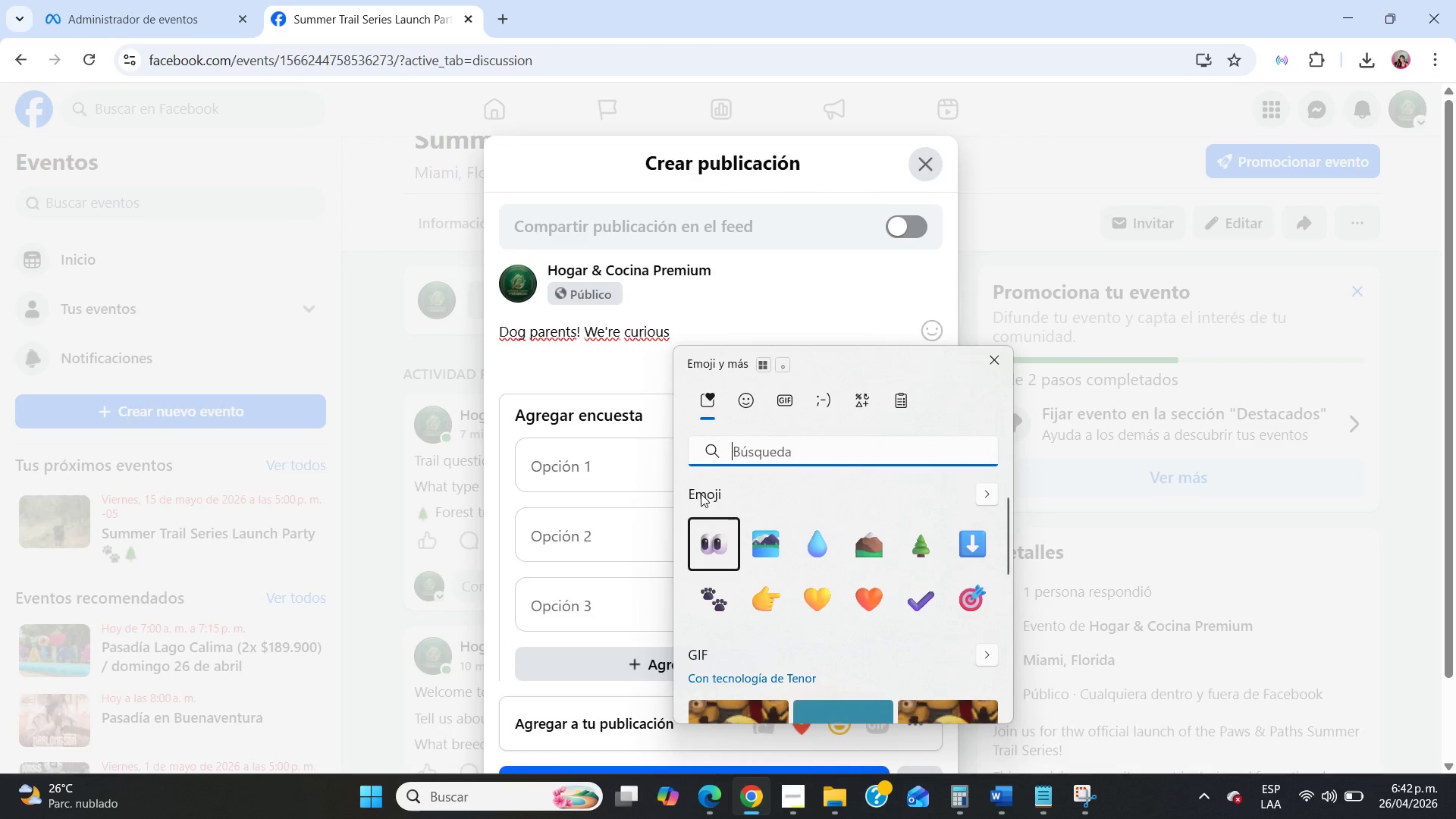 
left_click([719, 533])
 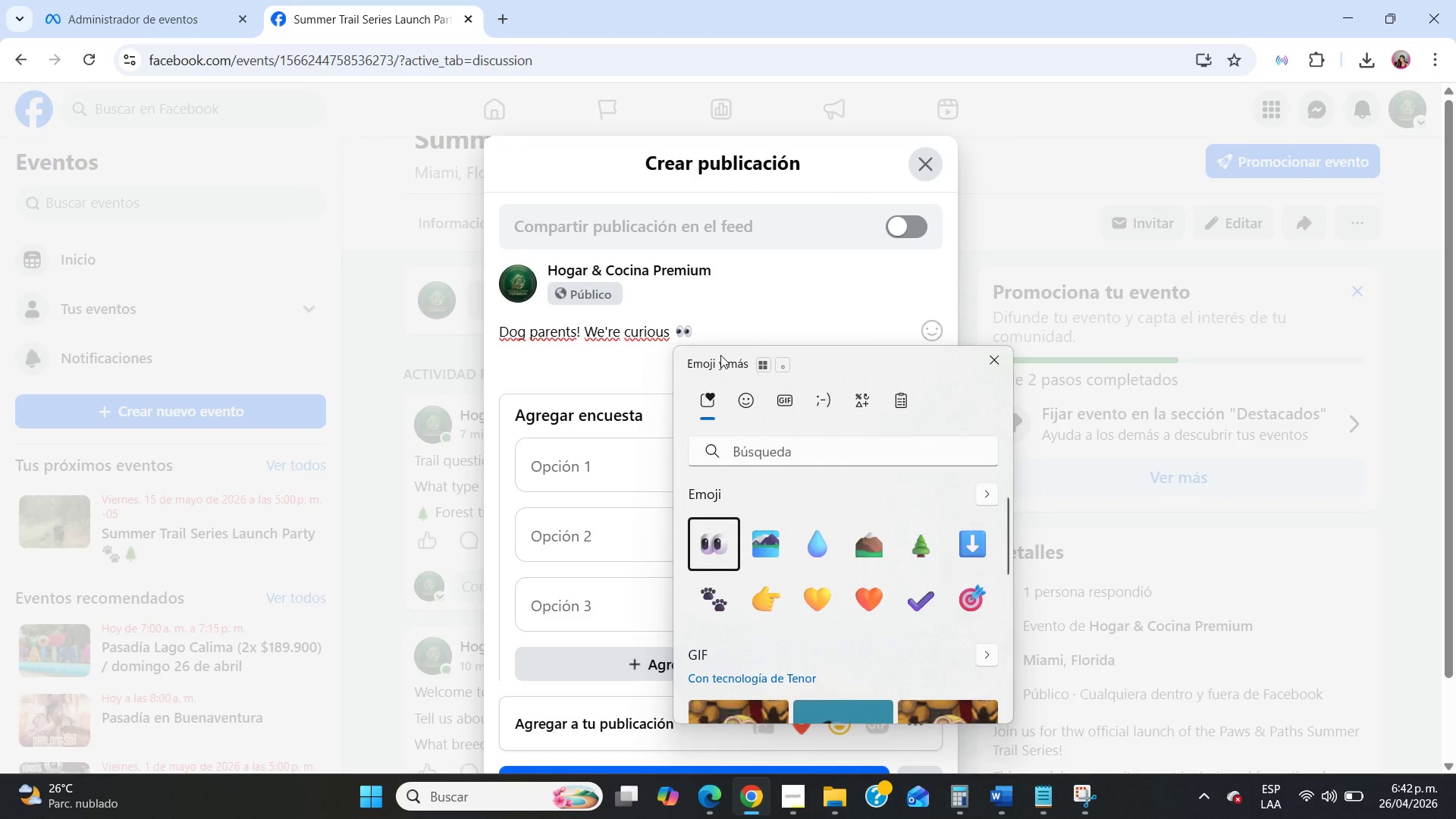 
left_click([713, 334])
 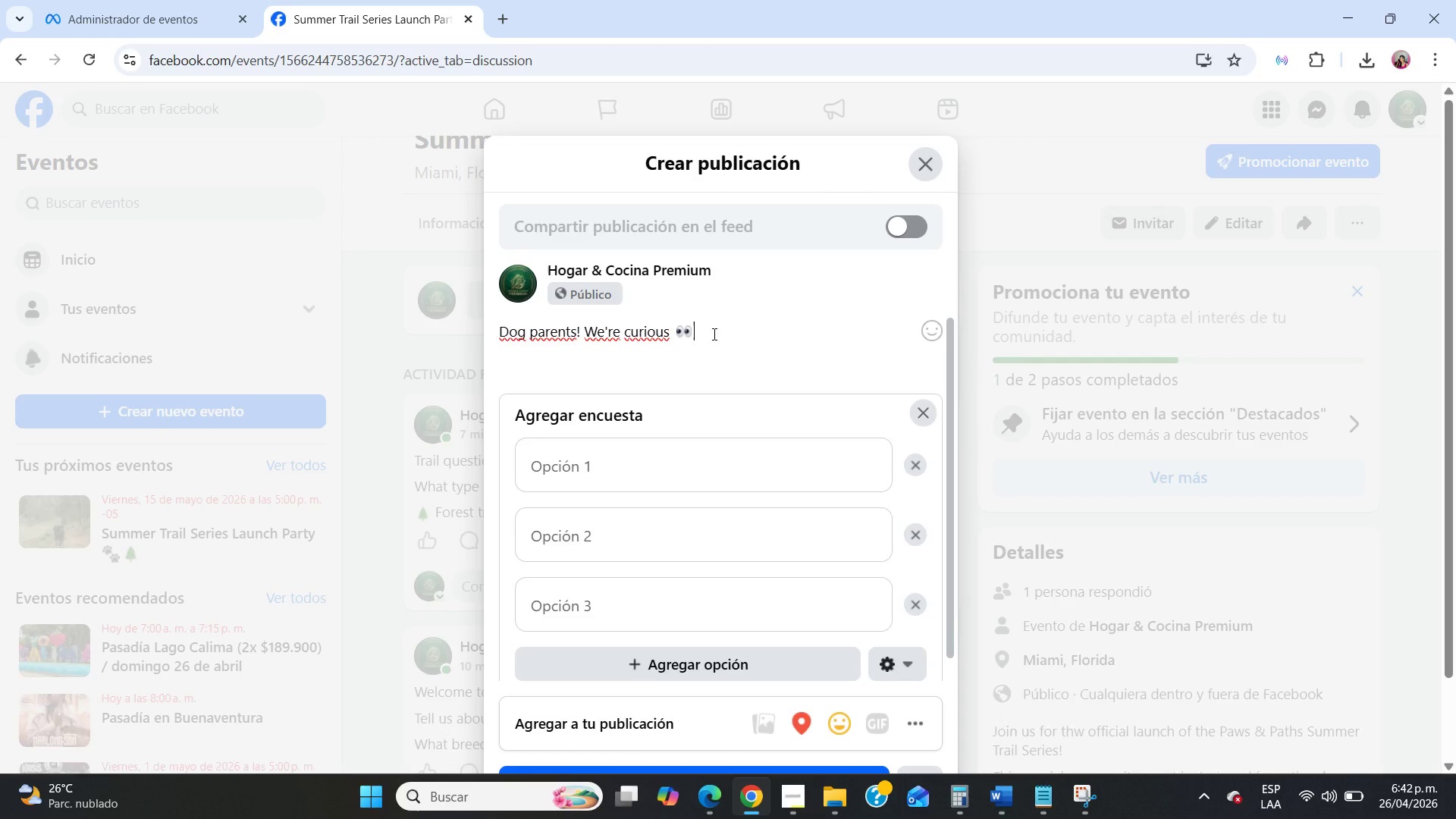 
key(NumpadEnter)
key(NumpadEnter)
type(What eneey)
key(Backspace)
type(gy )
key(Backspace)
key(Backspace)
key(Backspace)
key(Backspace)
type(rgy level best describes your dog{)
 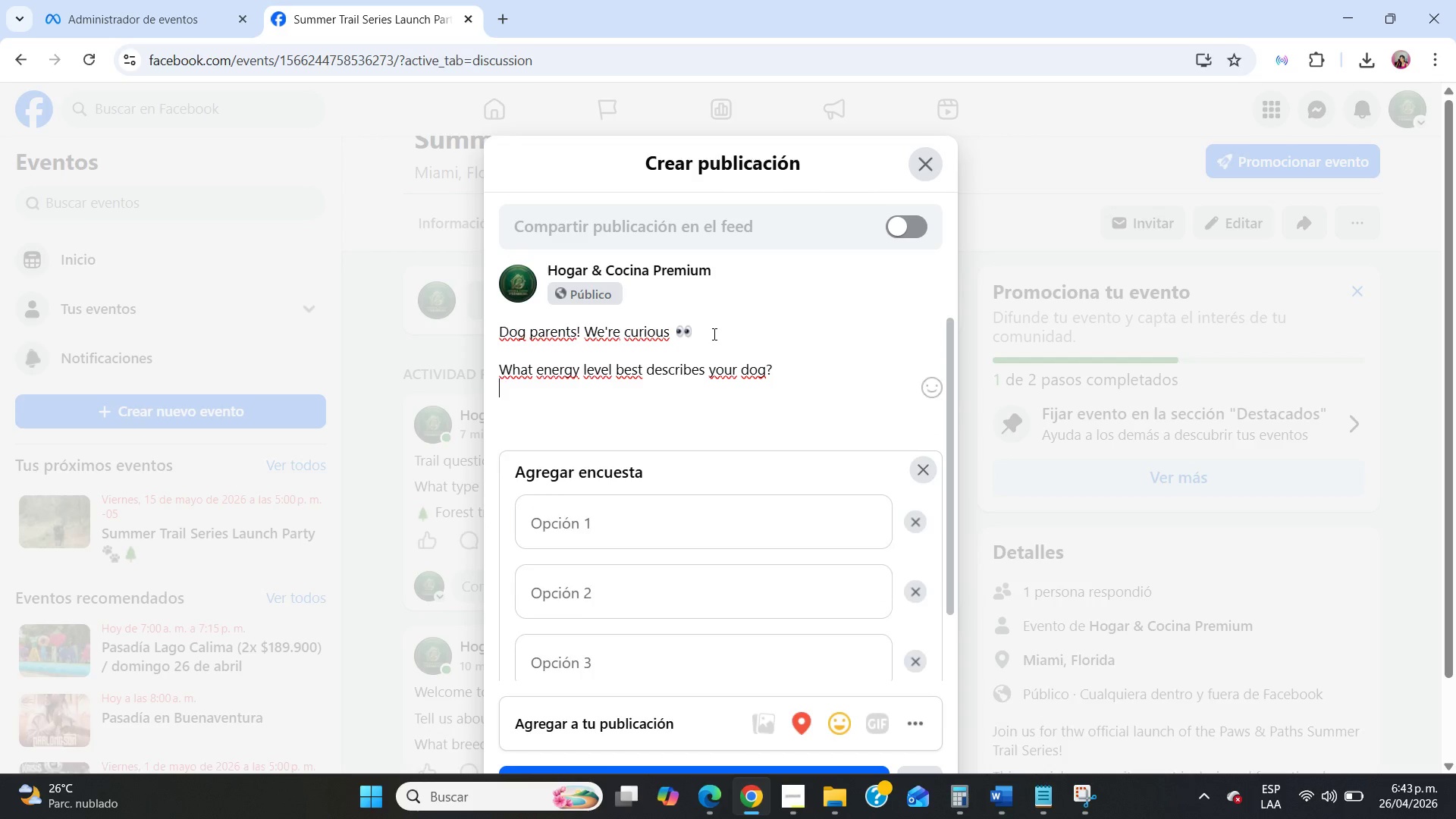 
 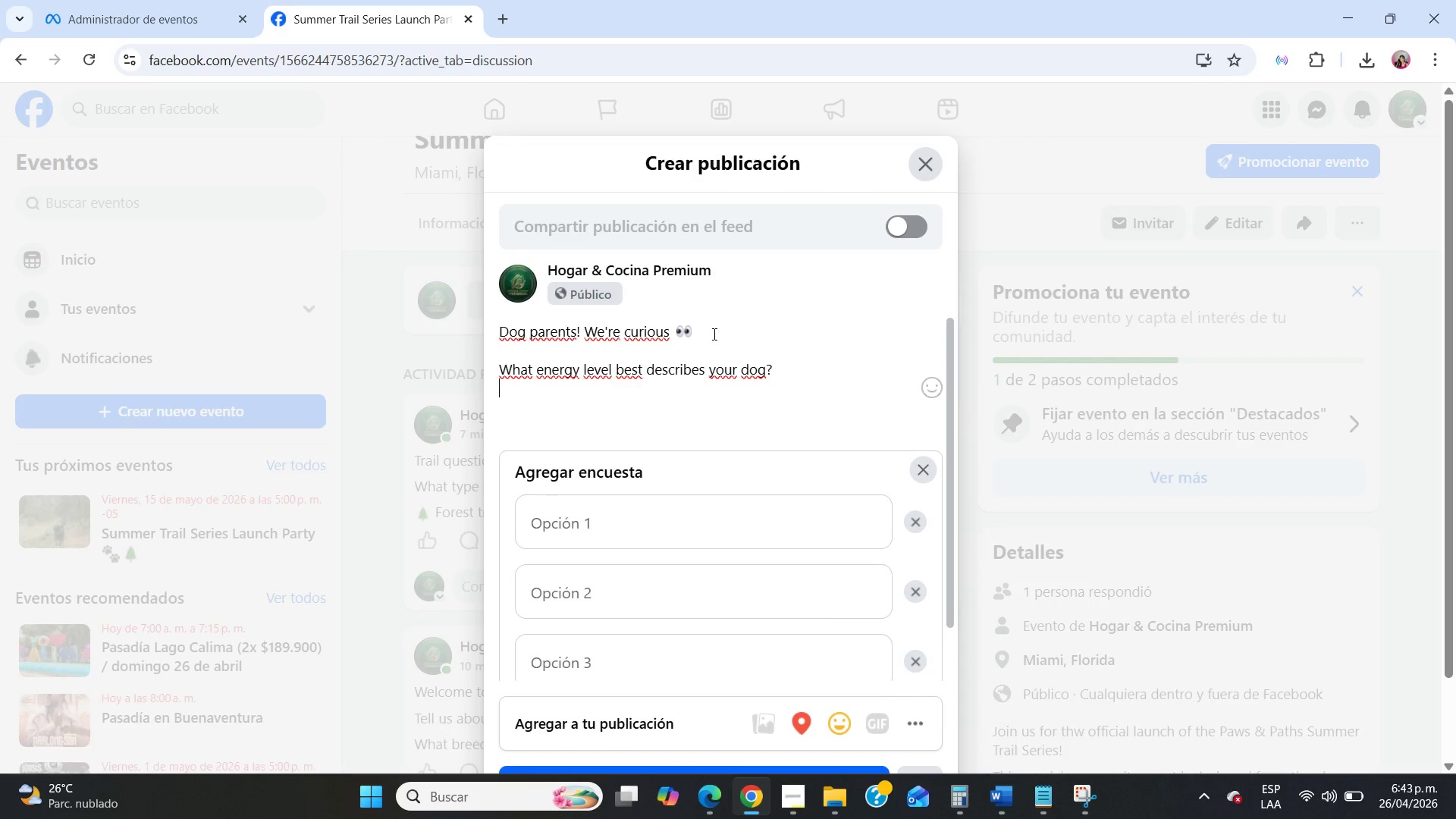 
key(Enter)
 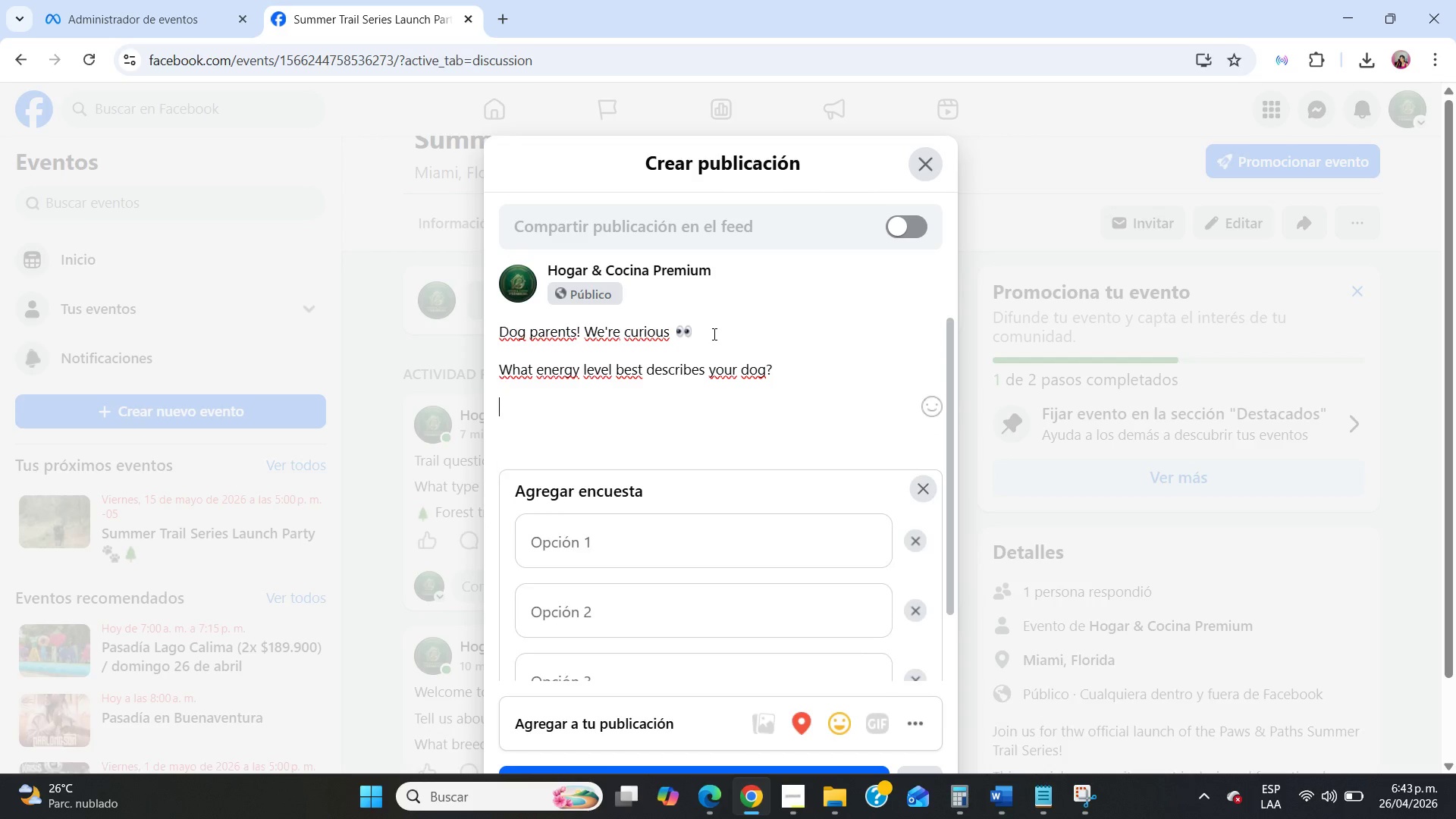 
key(Enter)
 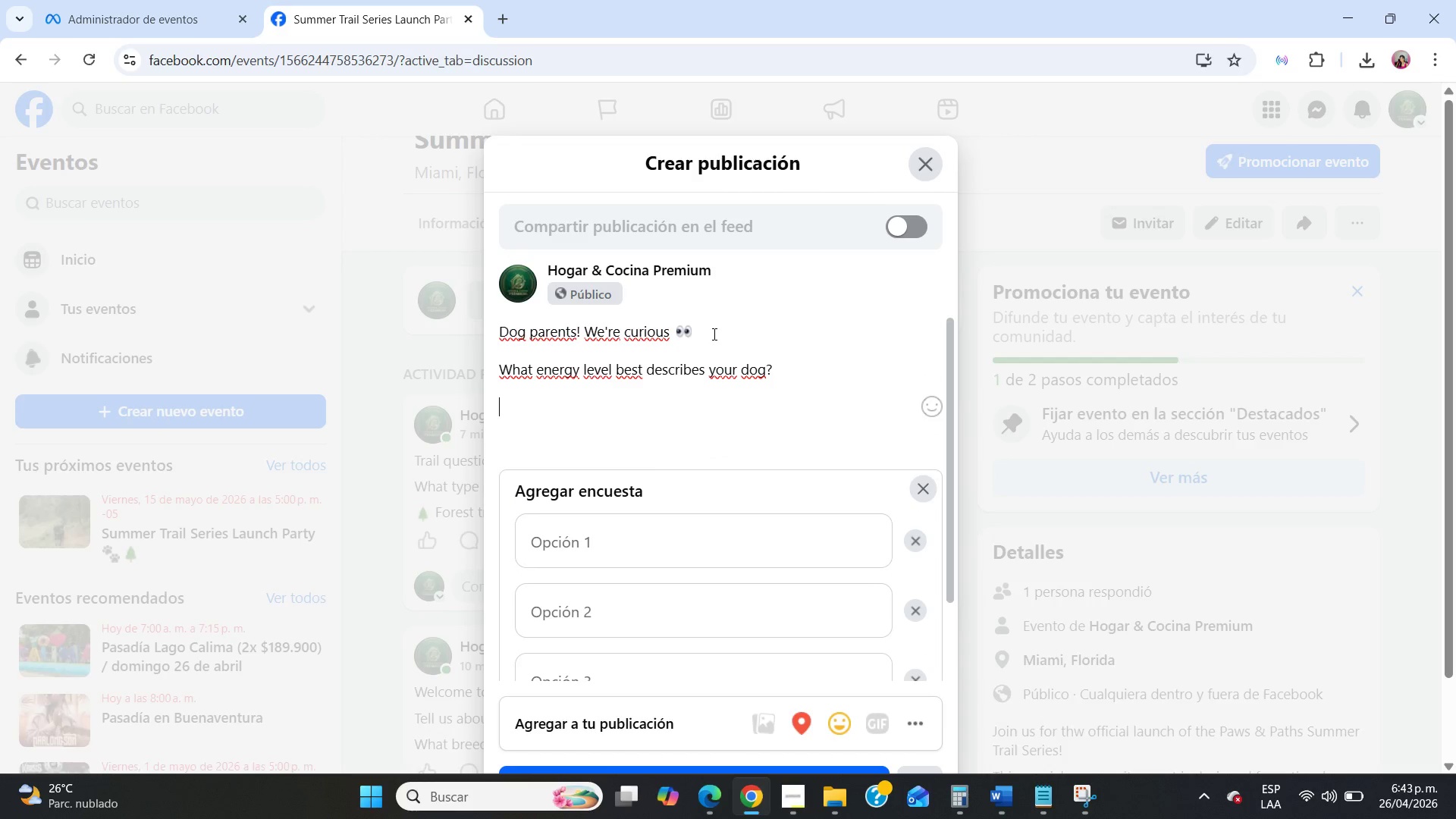 
key(CapsLock)
 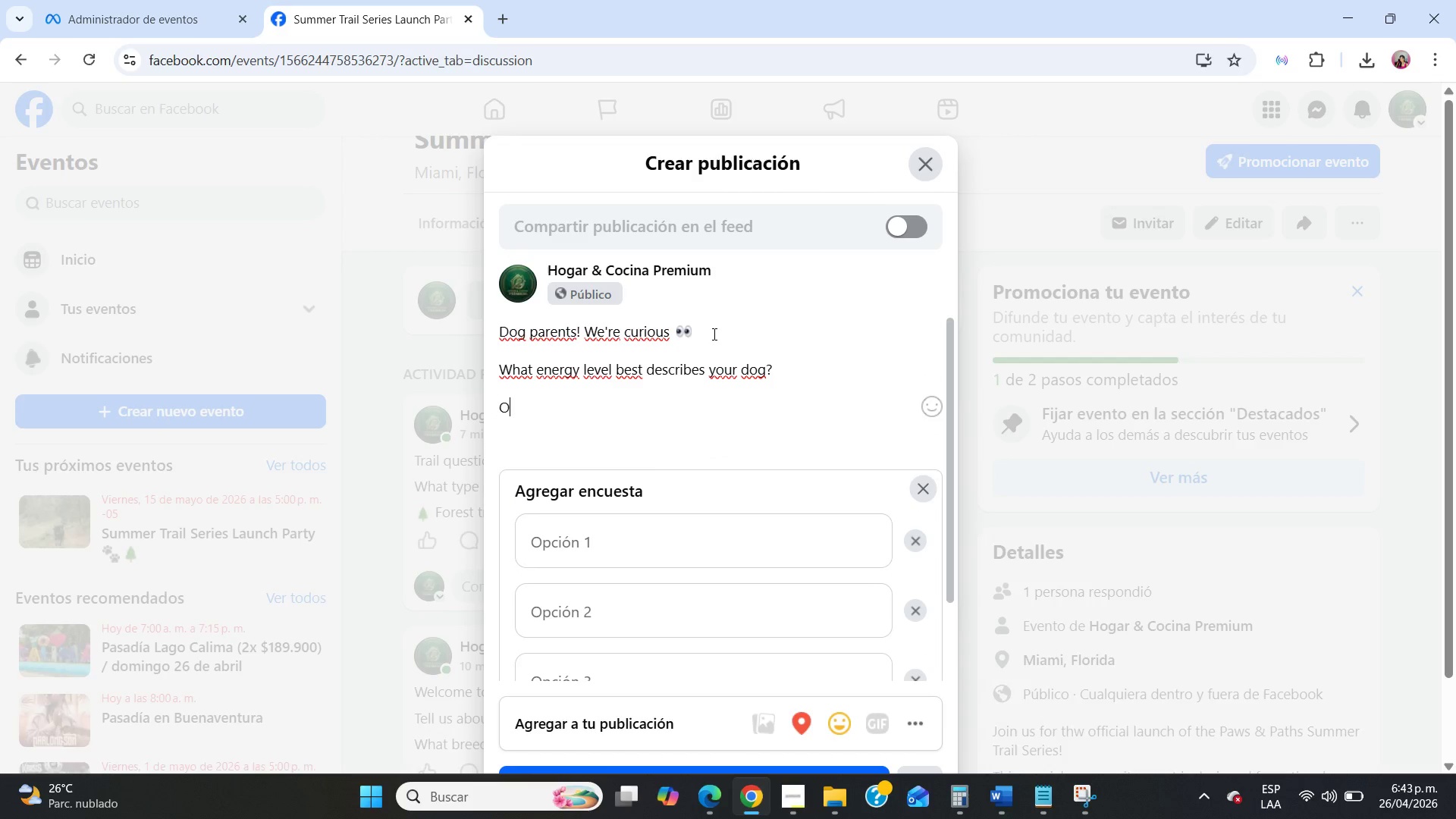 
key(O)
 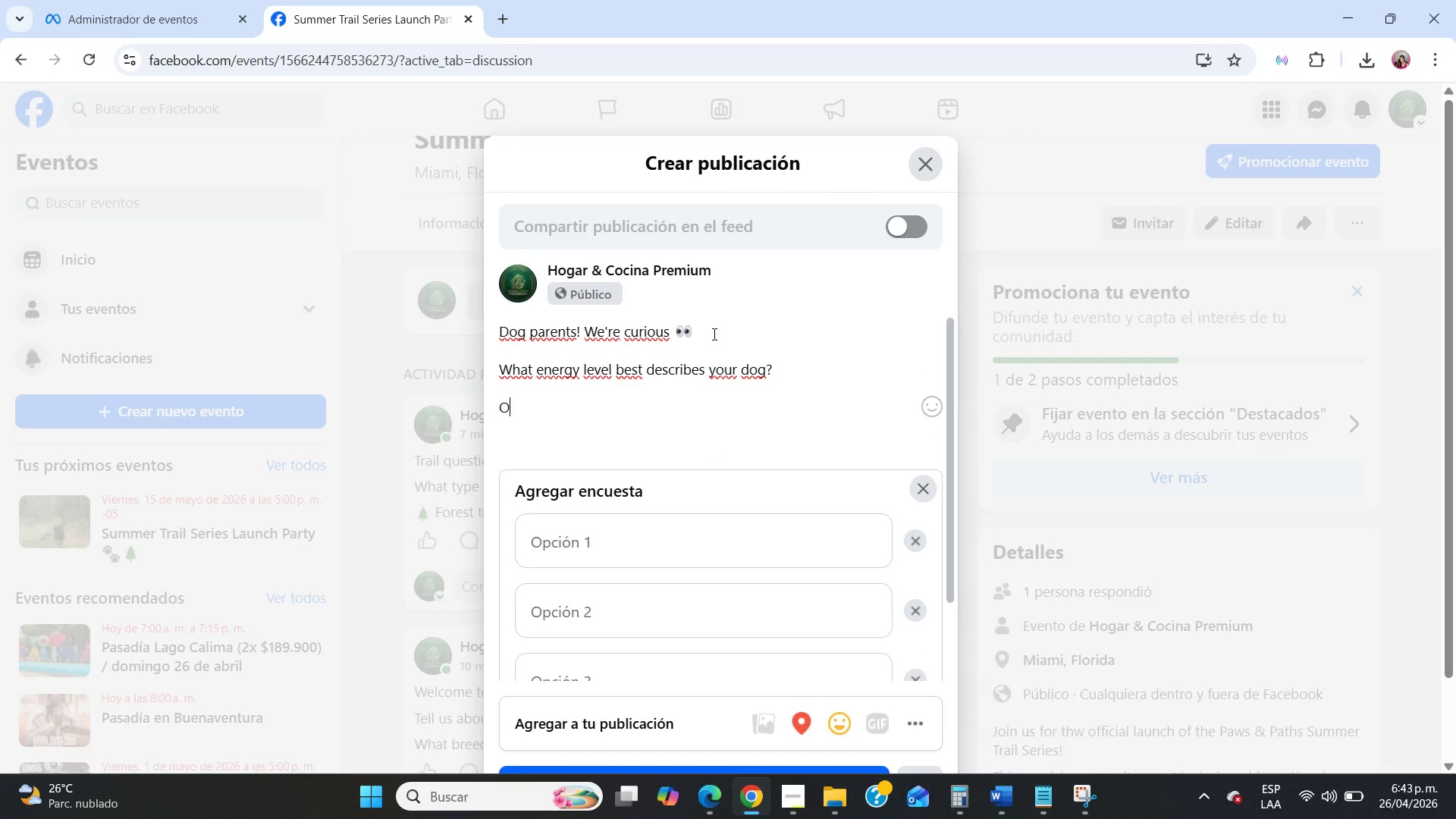 
key(CapsLock)
 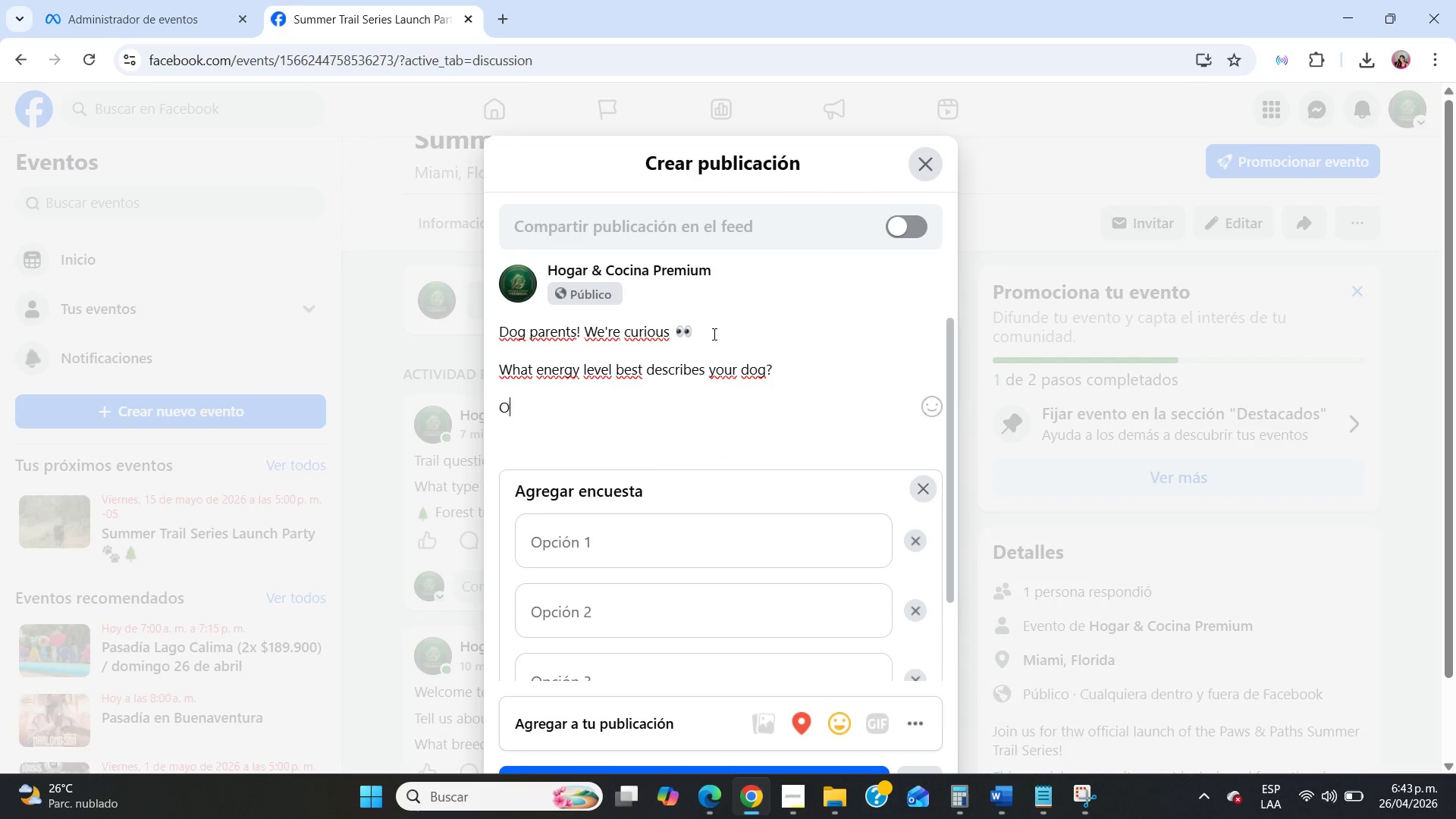 
key(Backspace)
 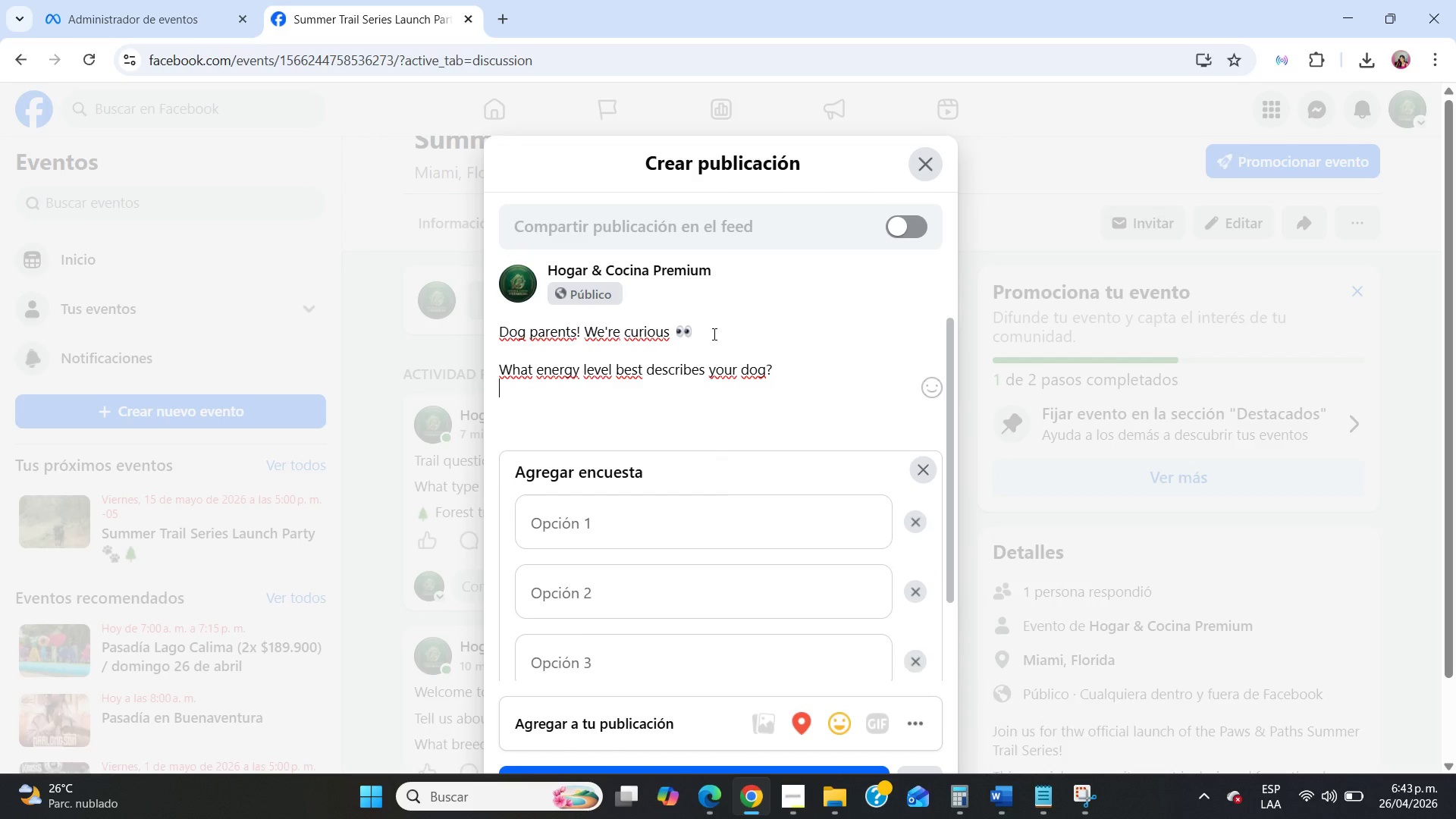 
key(Backspace)
 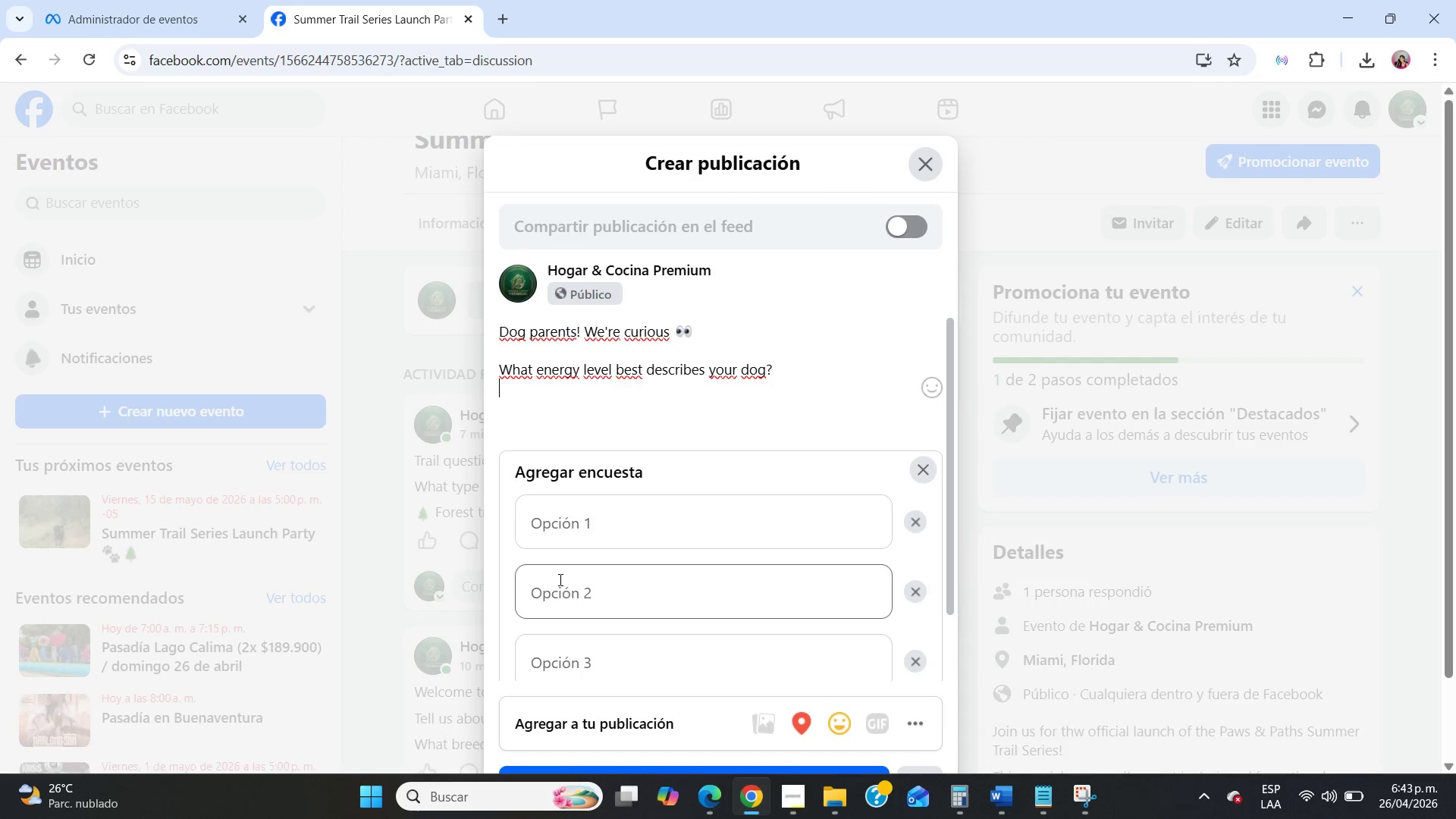 
left_click([576, 524])
 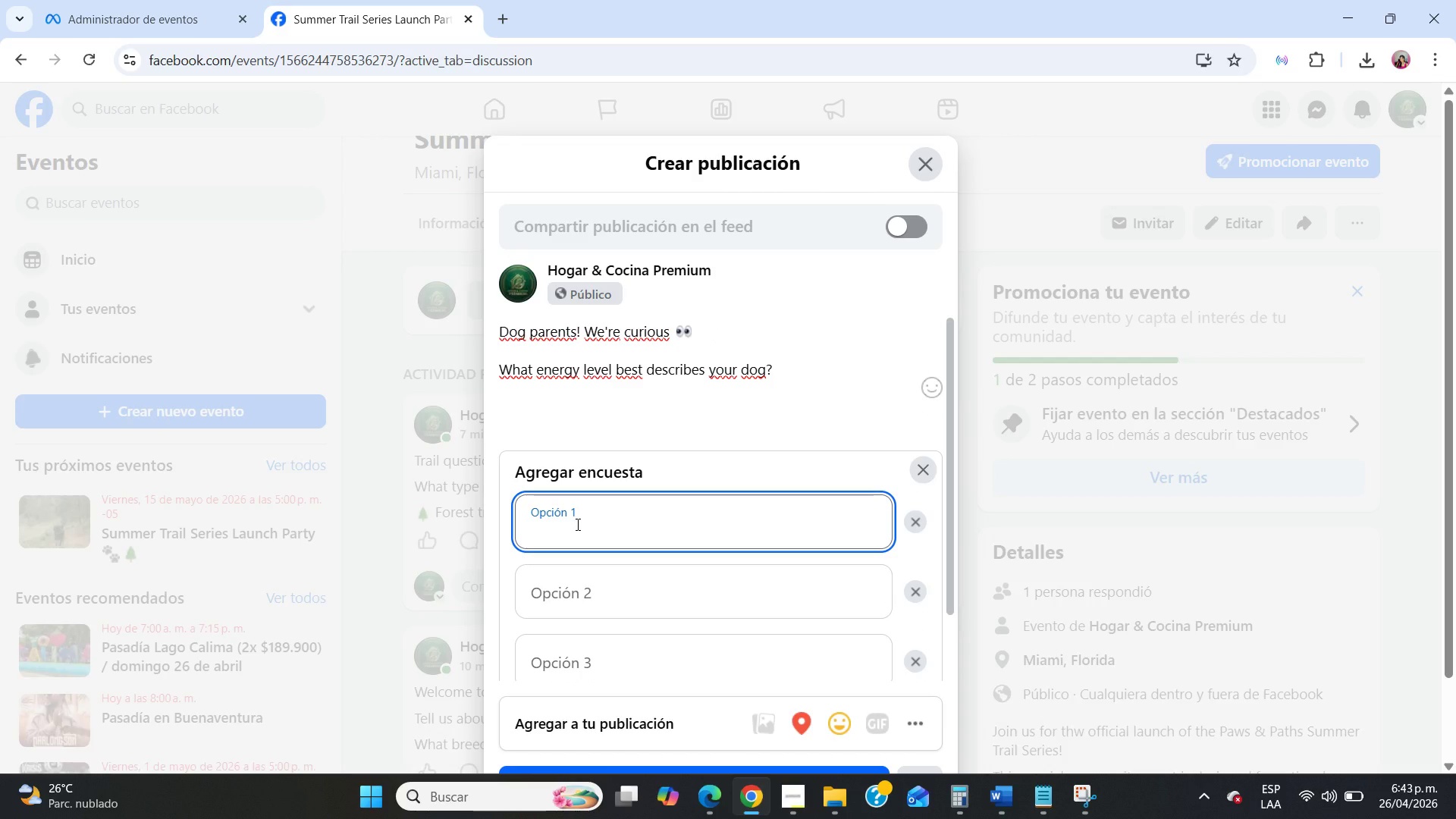 
type(Chill explorer)
 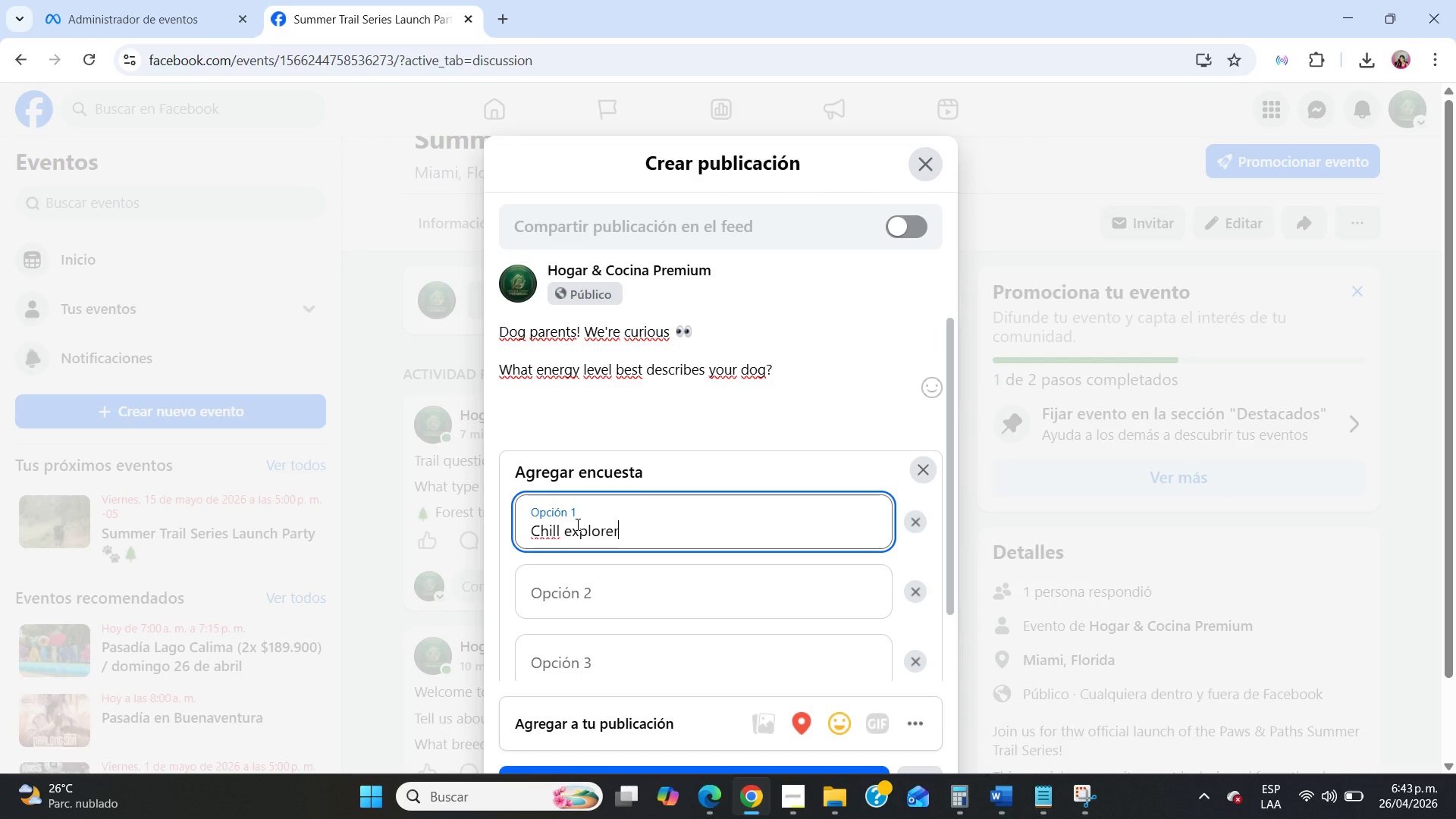 
scroll: coordinate [576, 524], scroll_direction: down, amount: 7.0
 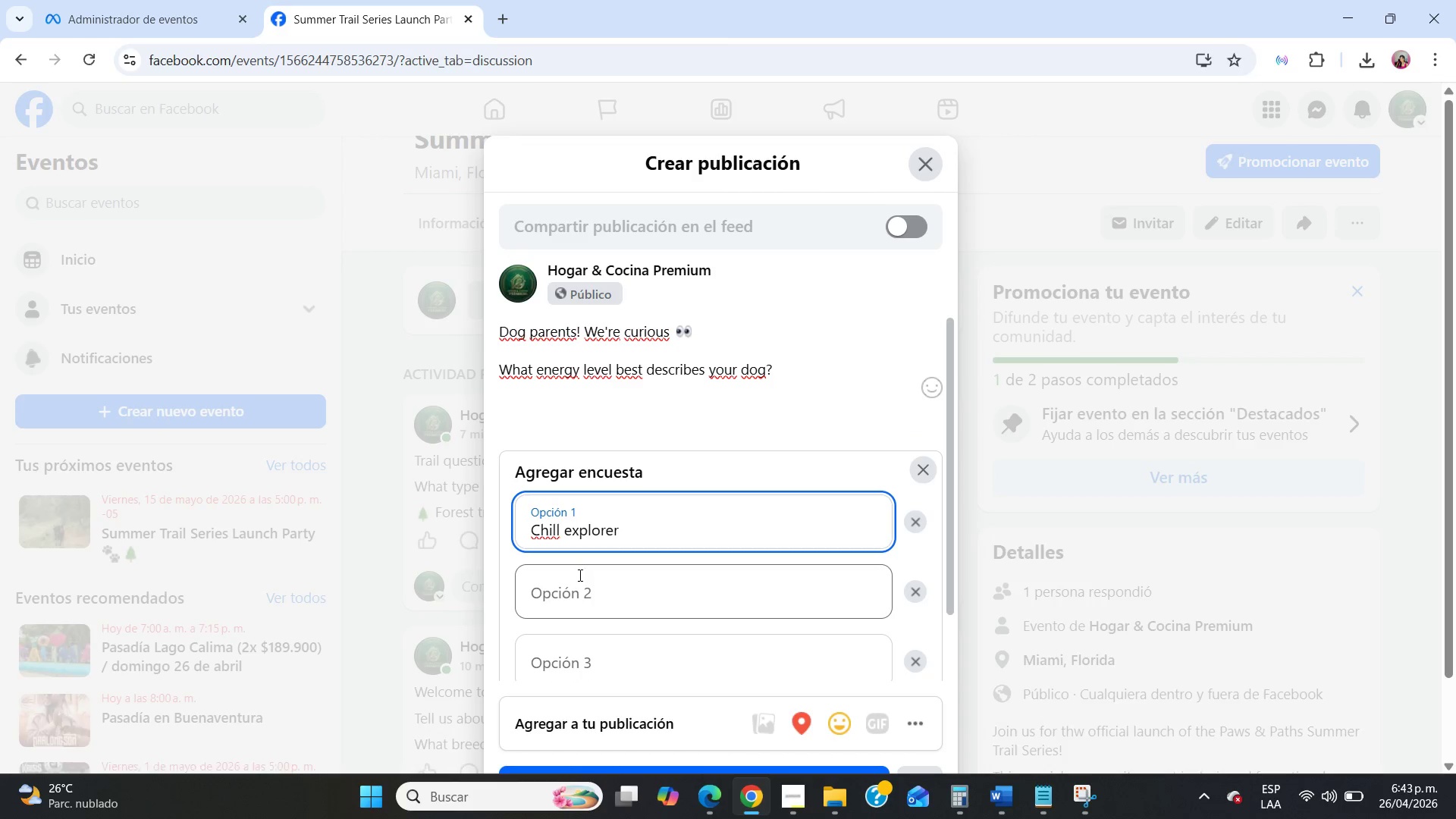 
left_click([579, 576])
 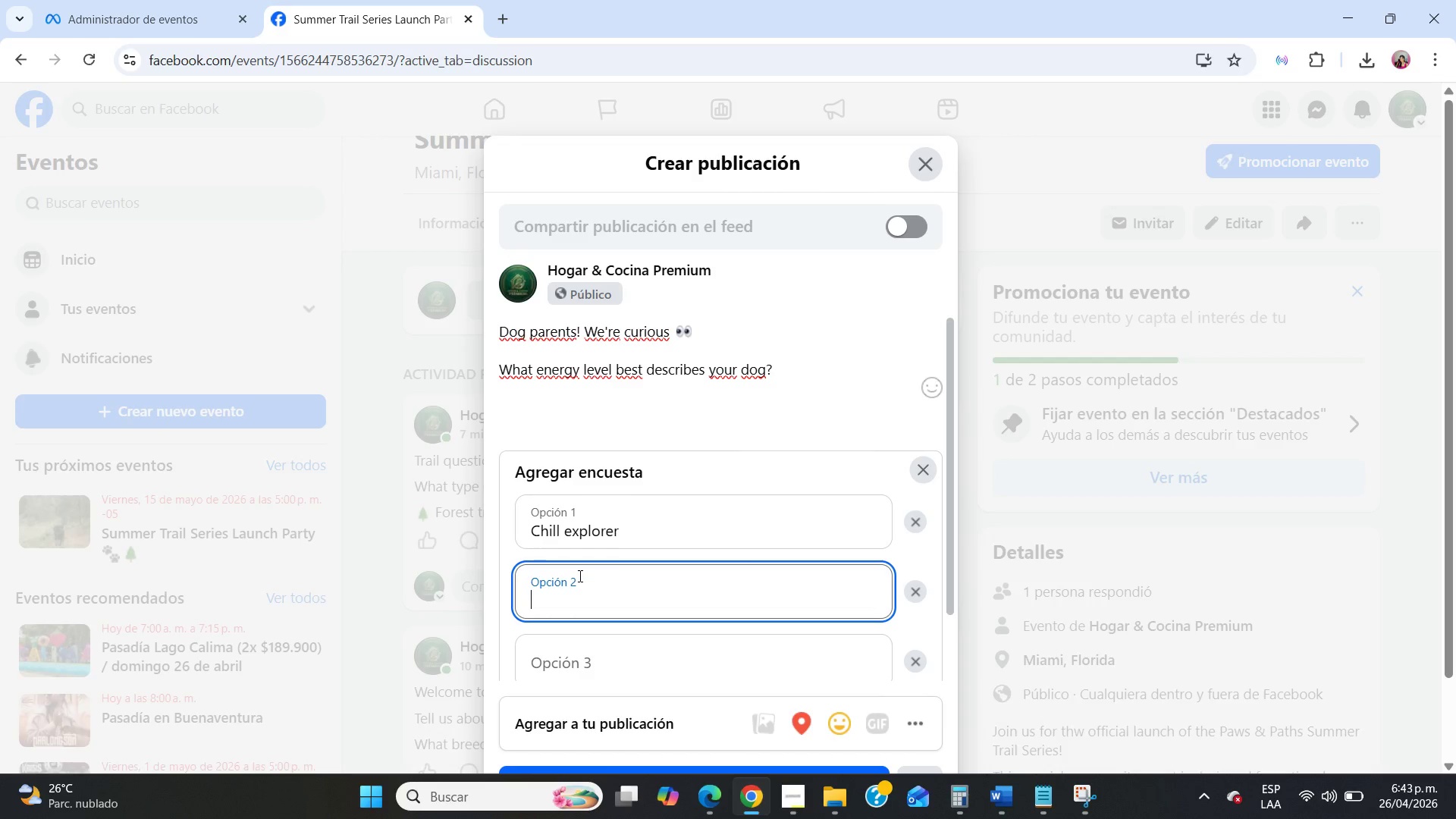 
scroll: coordinate [579, 576], scroll_direction: down, amount: 8.0
 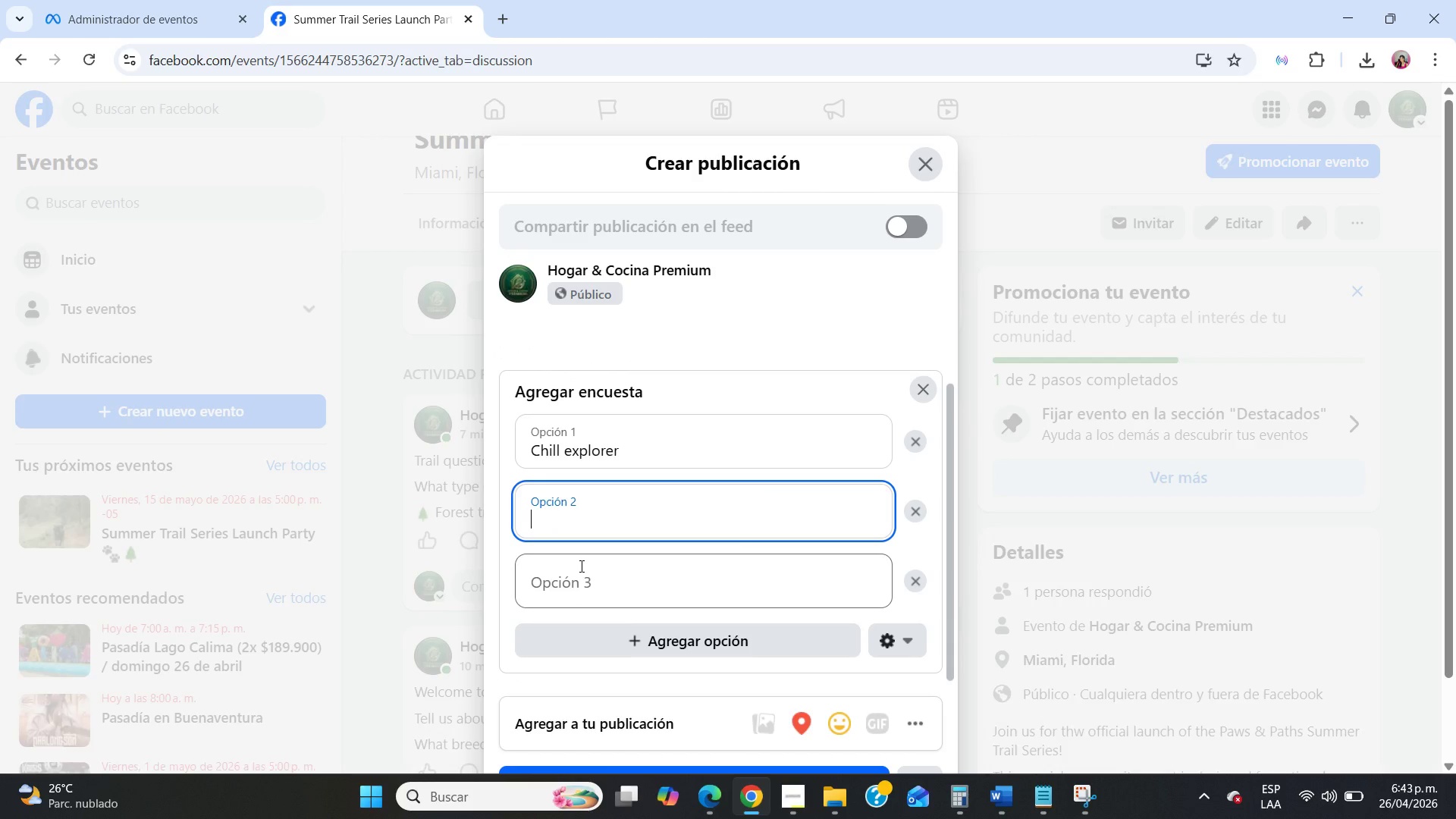 
type(Weekend adventurer)
 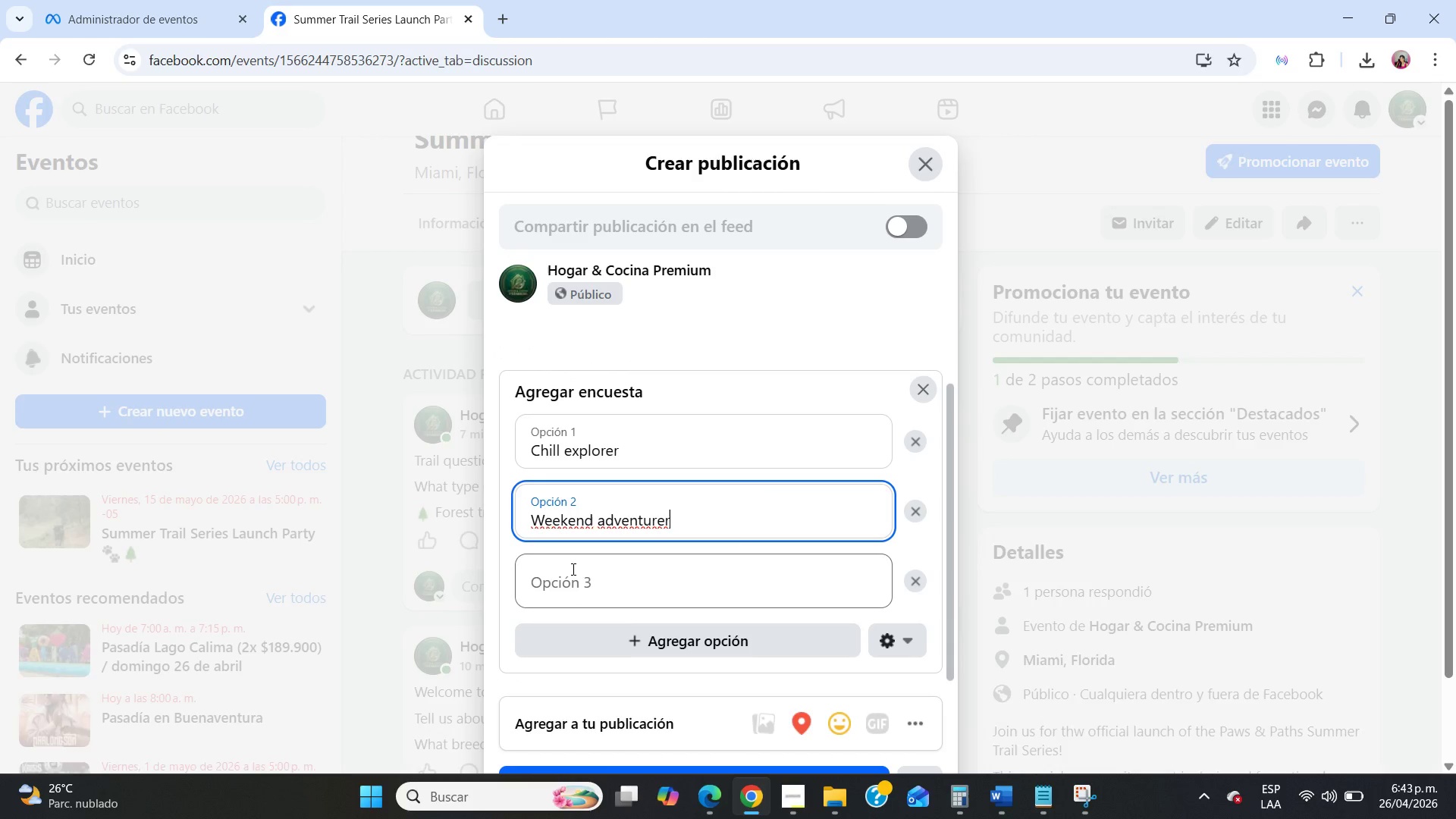 
left_click([571, 568])
 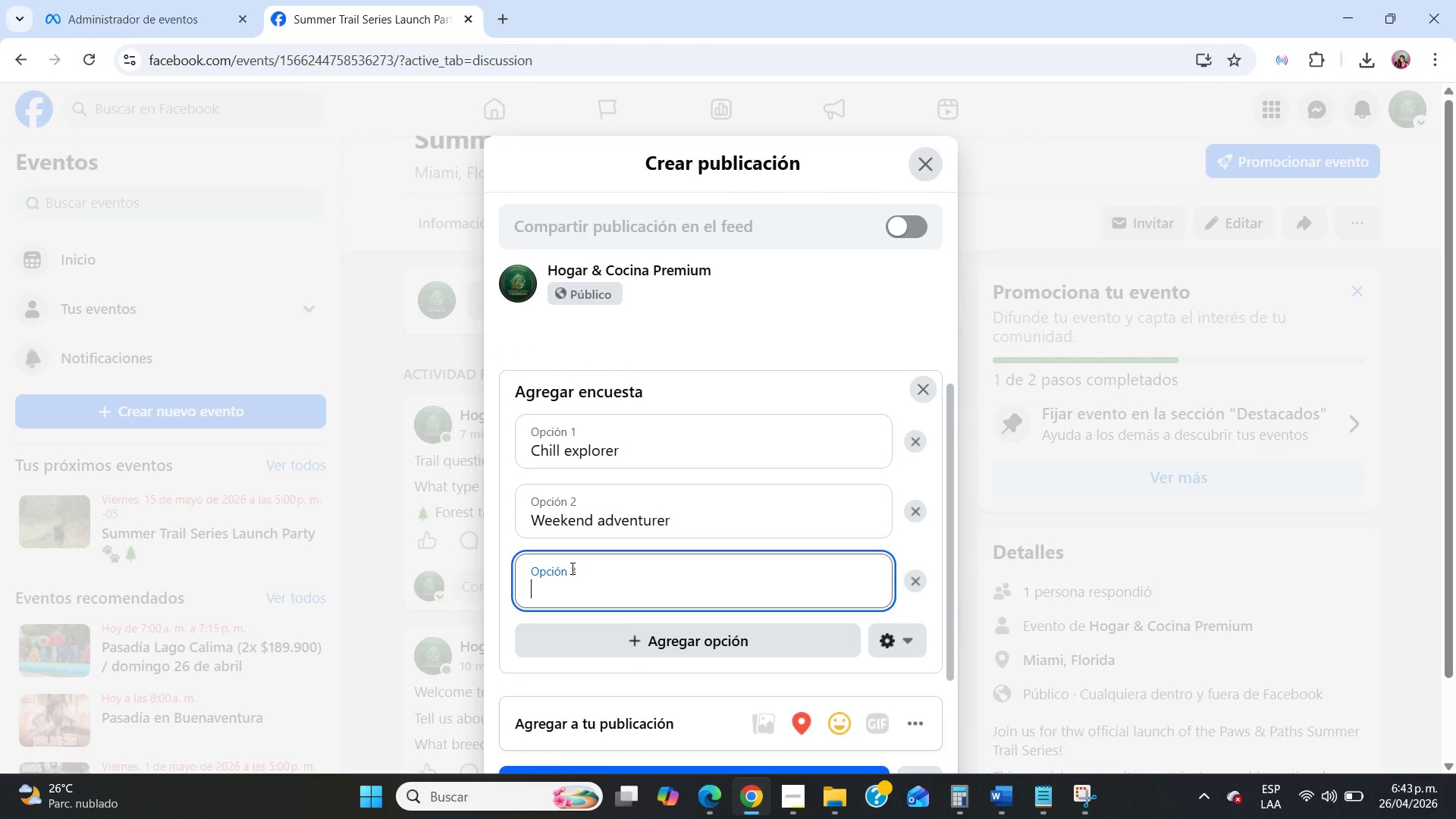 
type(Non-stop energy)
 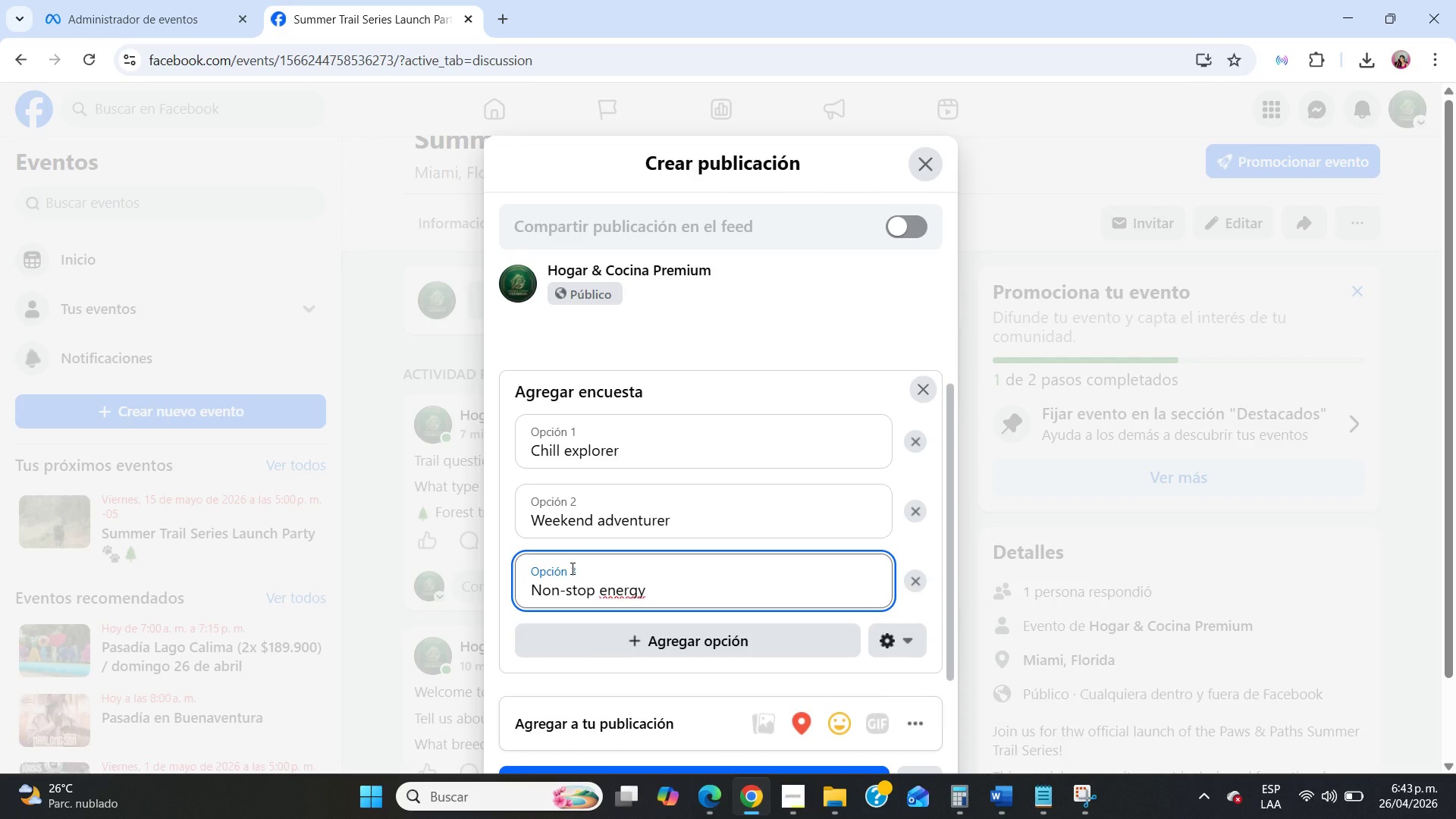 
scroll: coordinate [571, 568], scroll_direction: down, amount: 9.0
 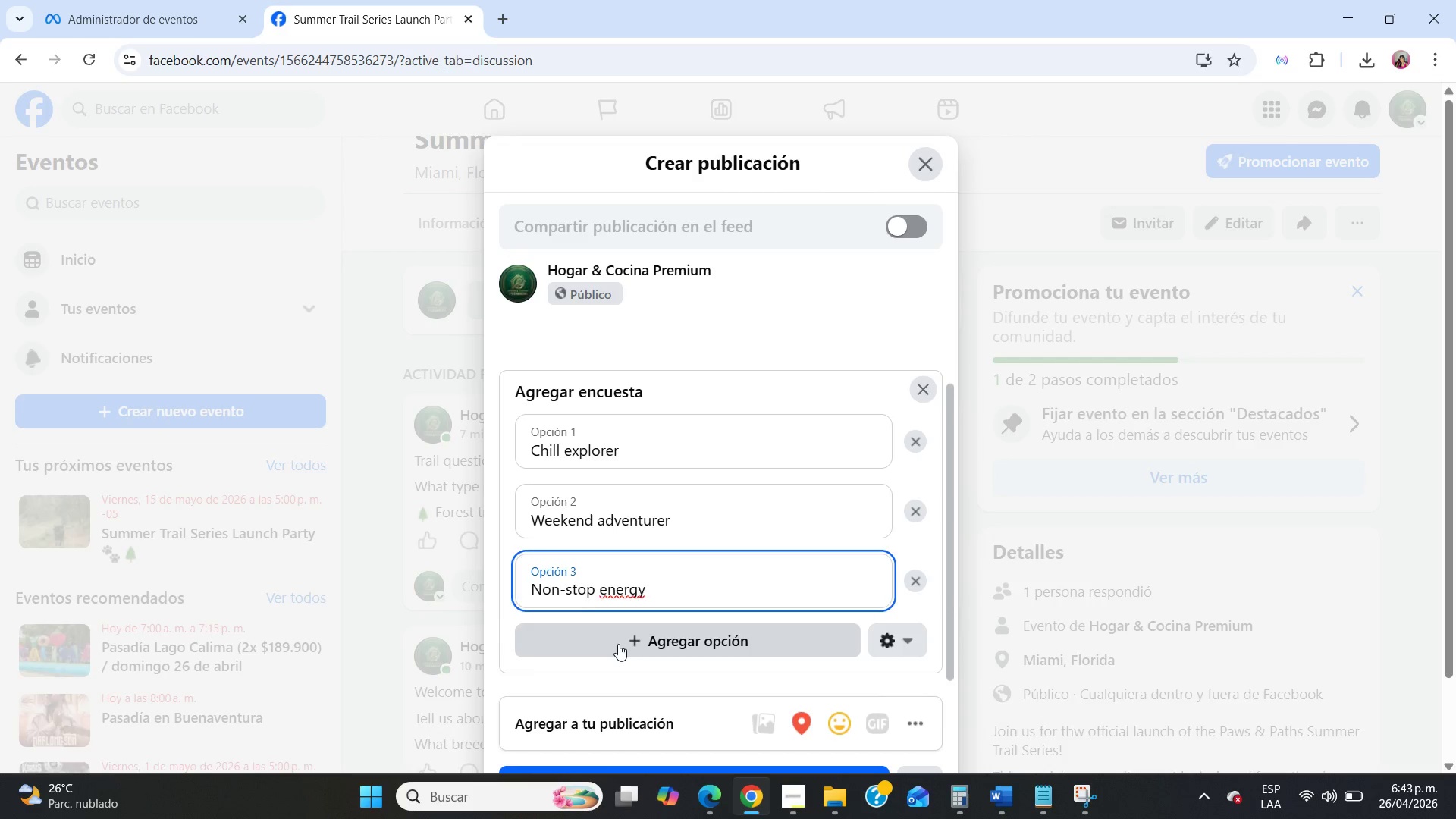 
left_click([618, 644])
 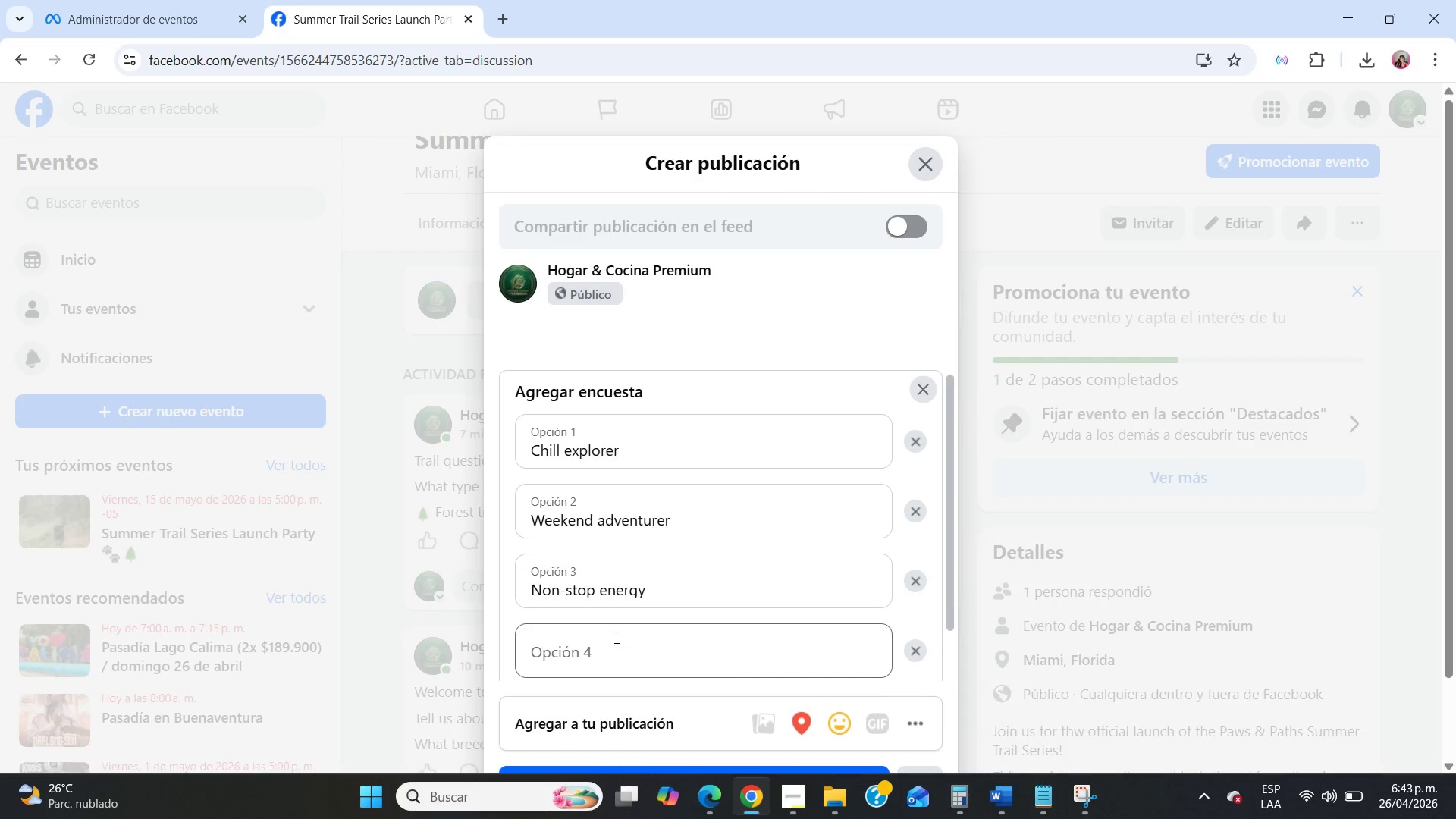 
left_click([615, 636])
 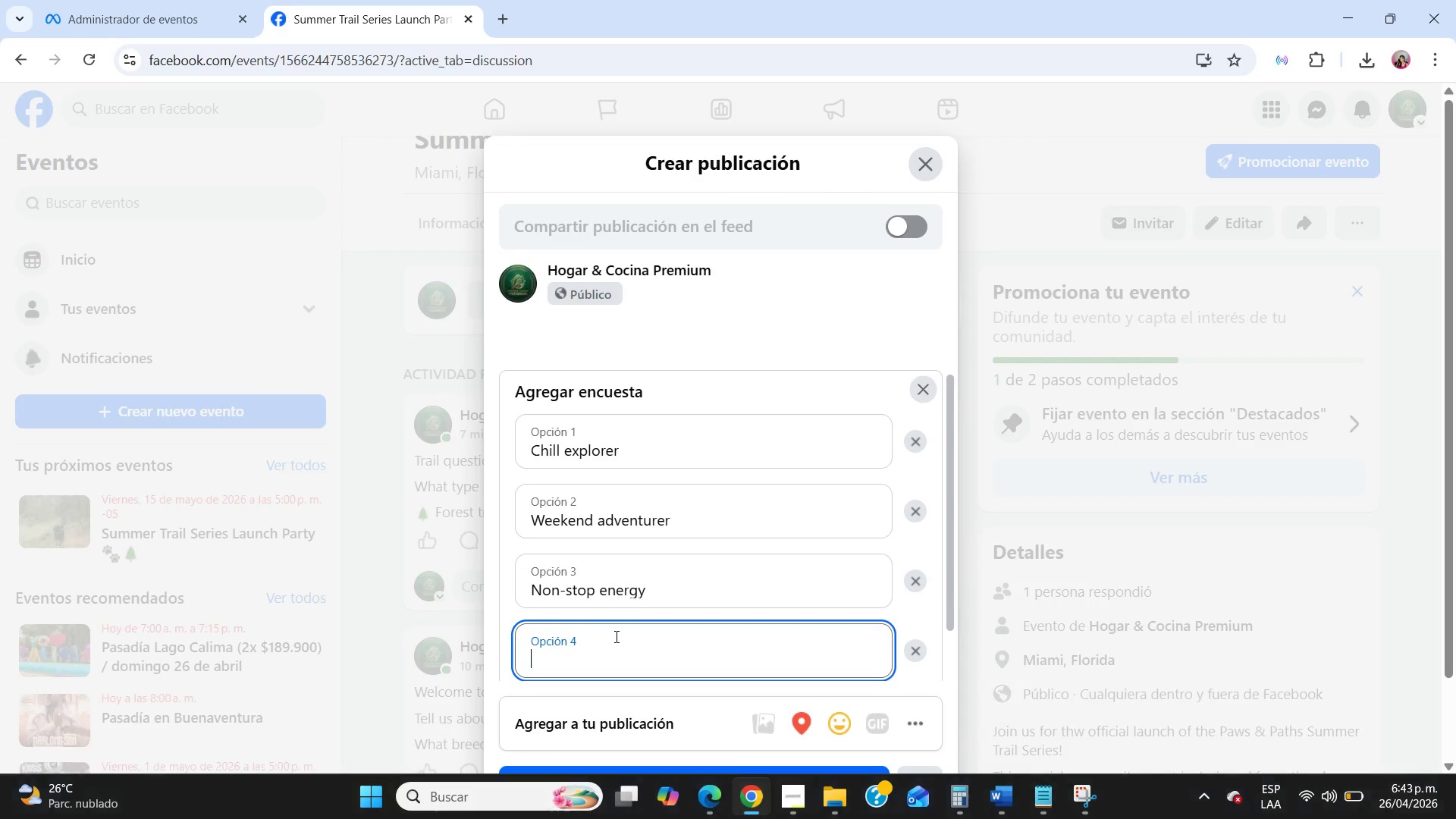 
type(Ultimate trail runner)
 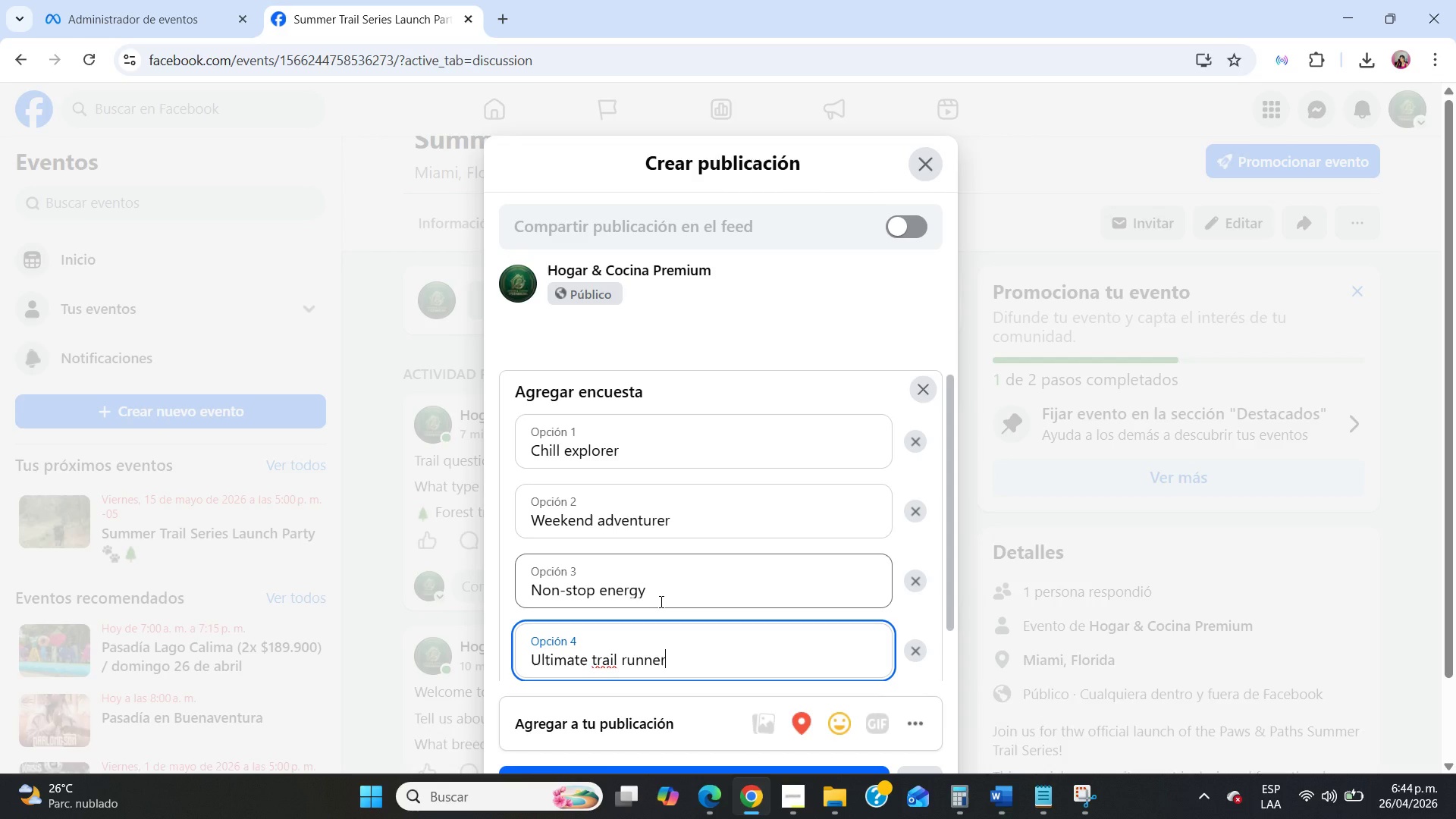 
wait(92.12)
 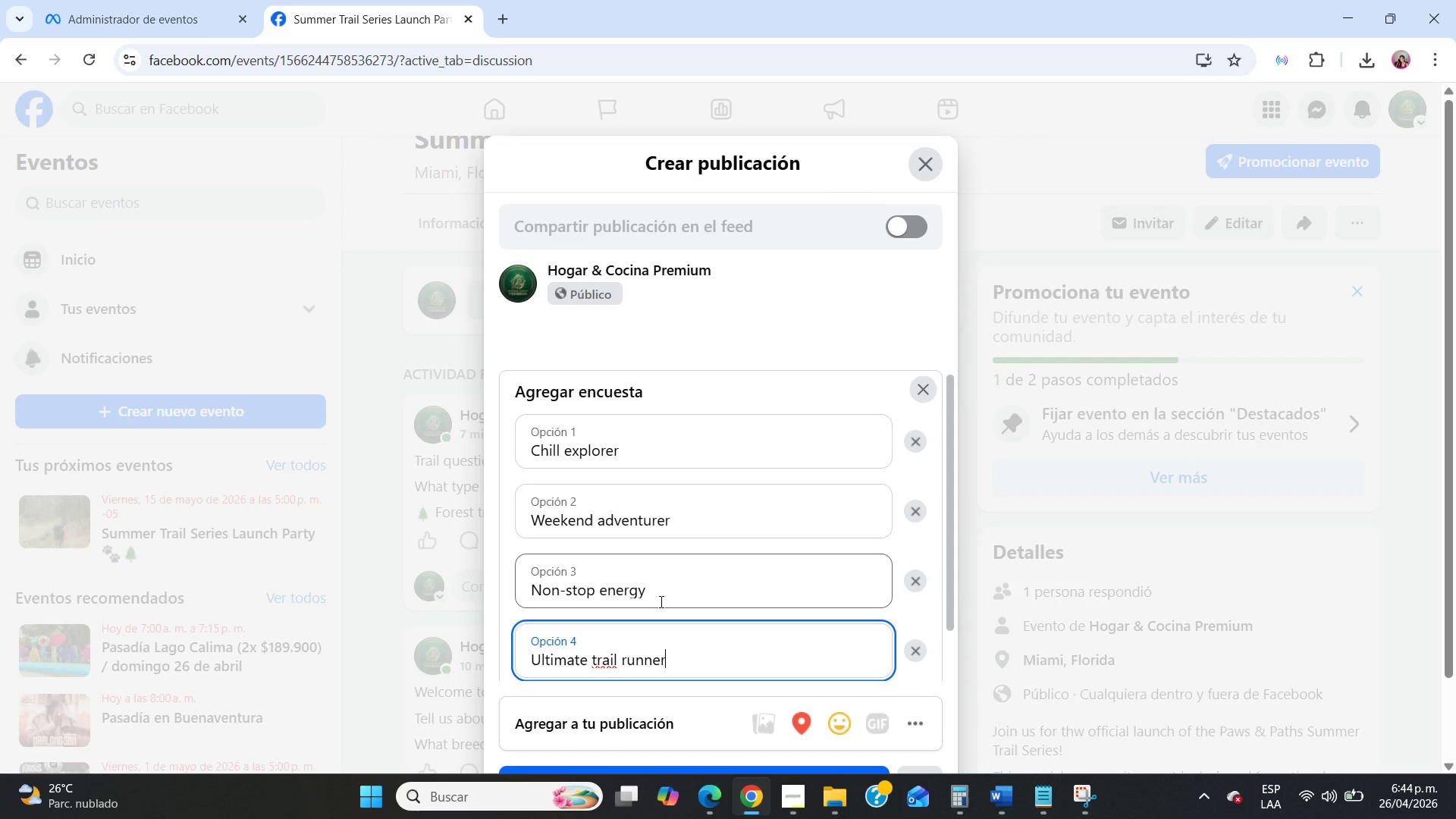 
scroll: coordinate [724, 527], scroll_direction: up, amount: 10.0
 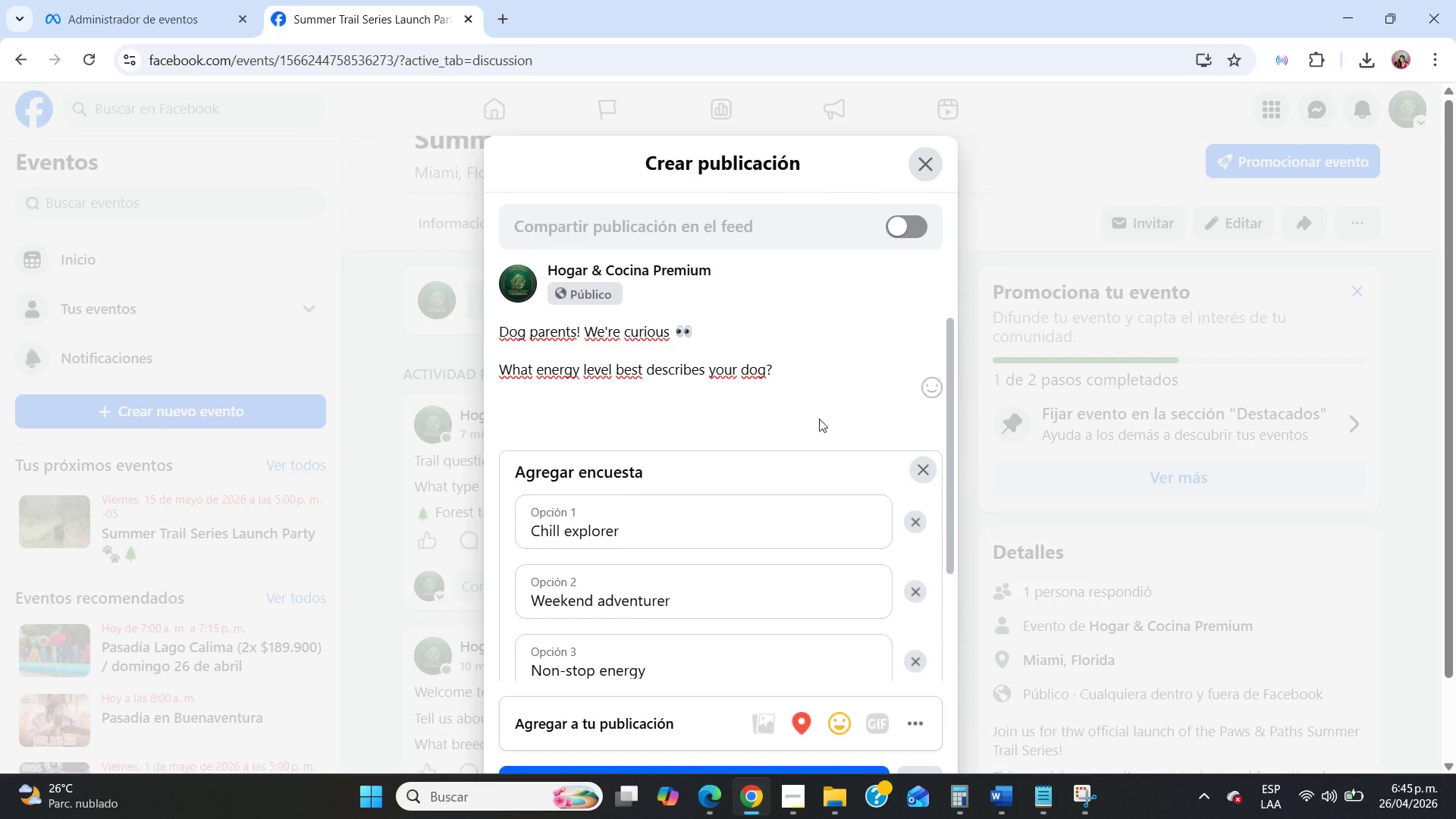 
scroll: coordinate [917, 719], scroll_direction: down, amount: 10.0
 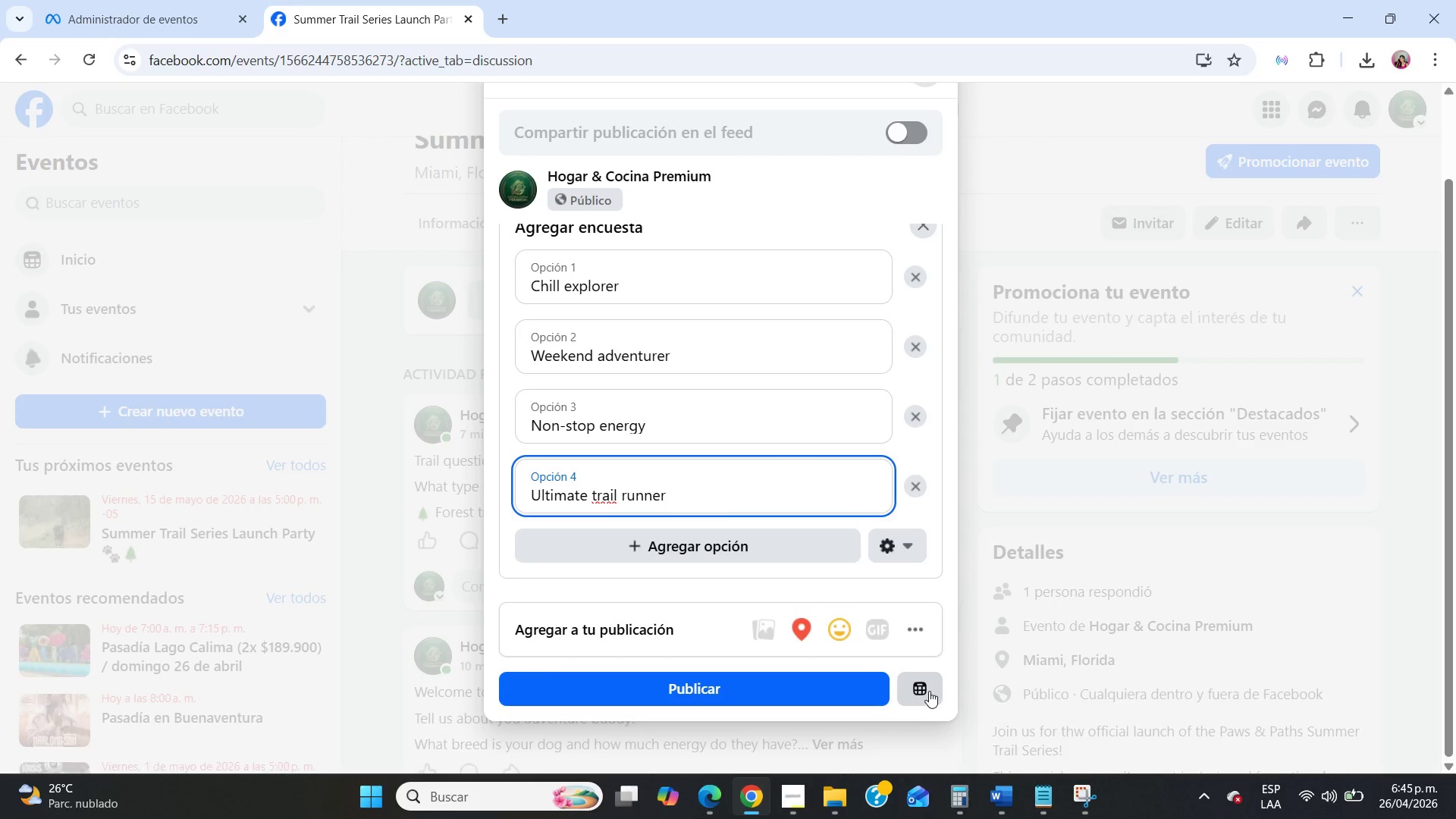 
left_click([929, 689])
 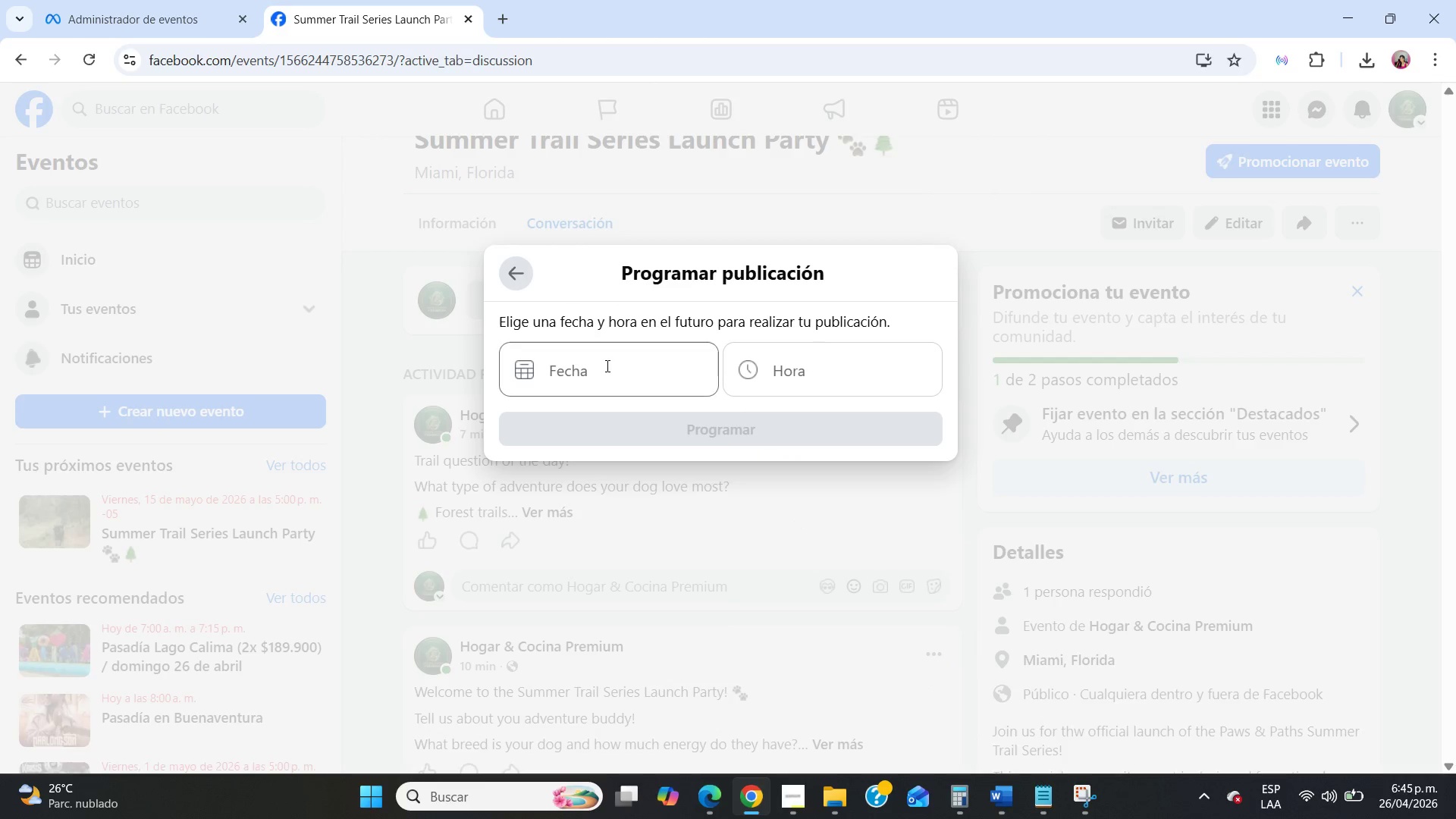 
left_click([605, 365])
 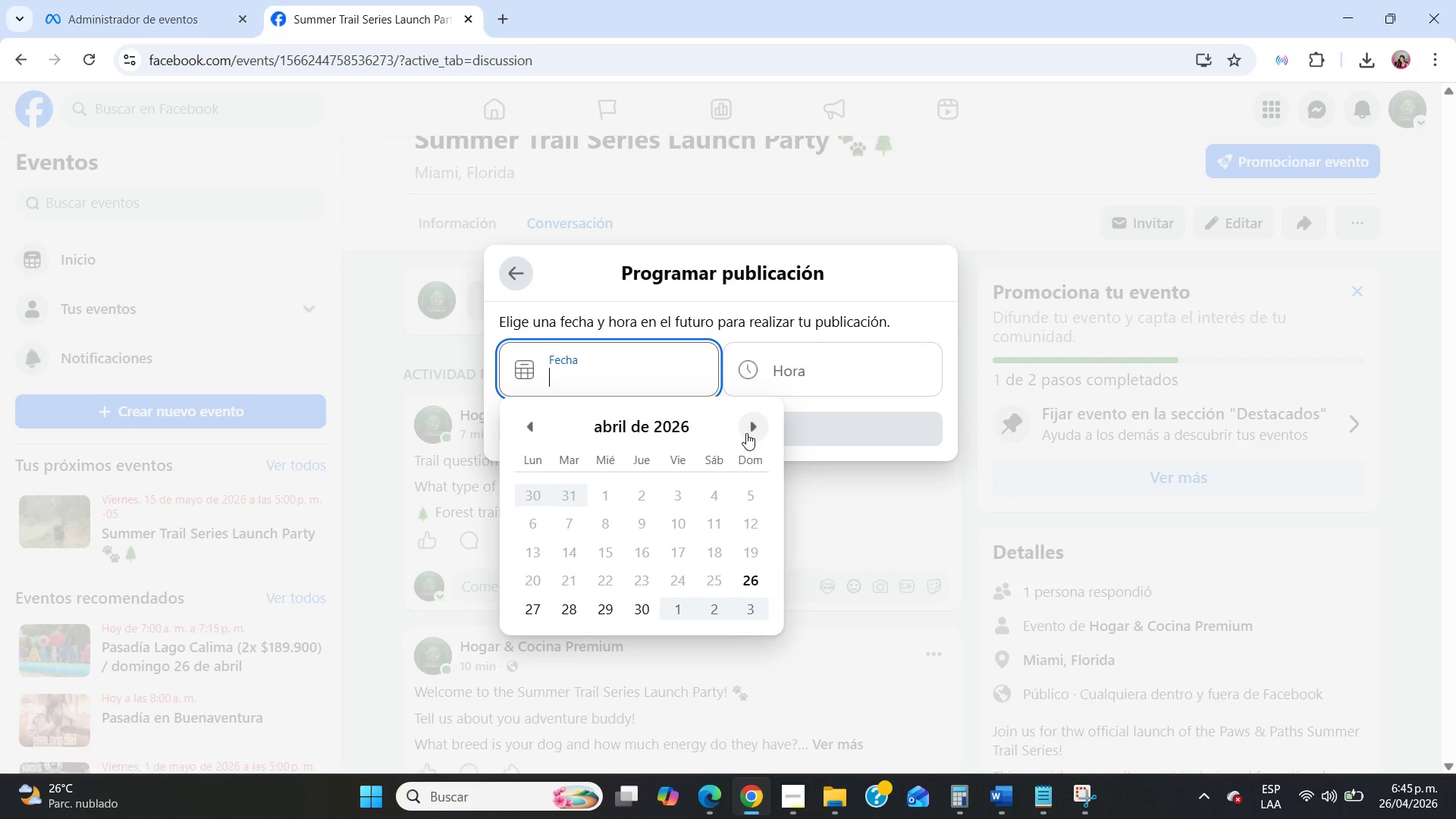 
wait(7.01)
 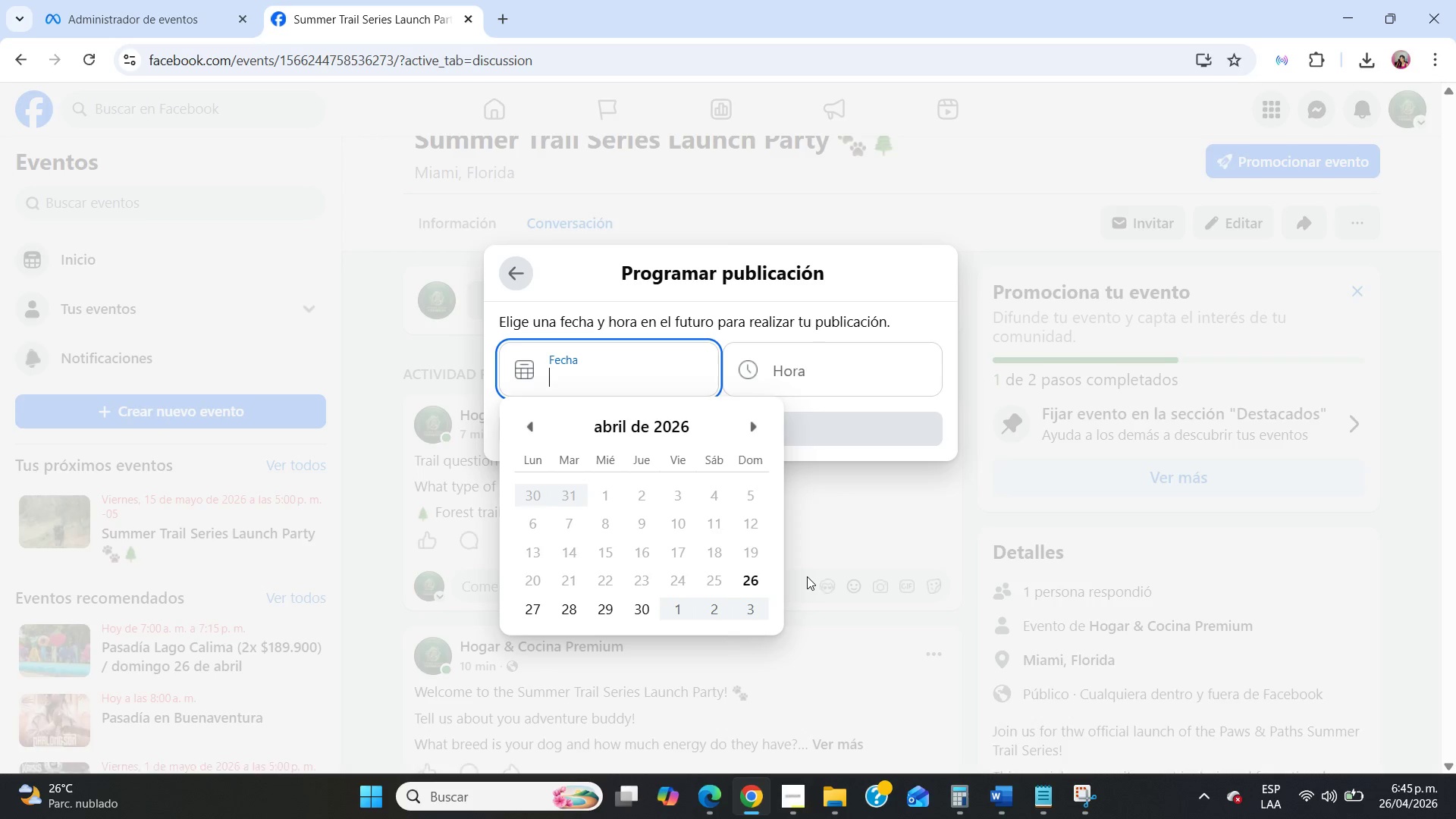 
left_click([529, 602])
 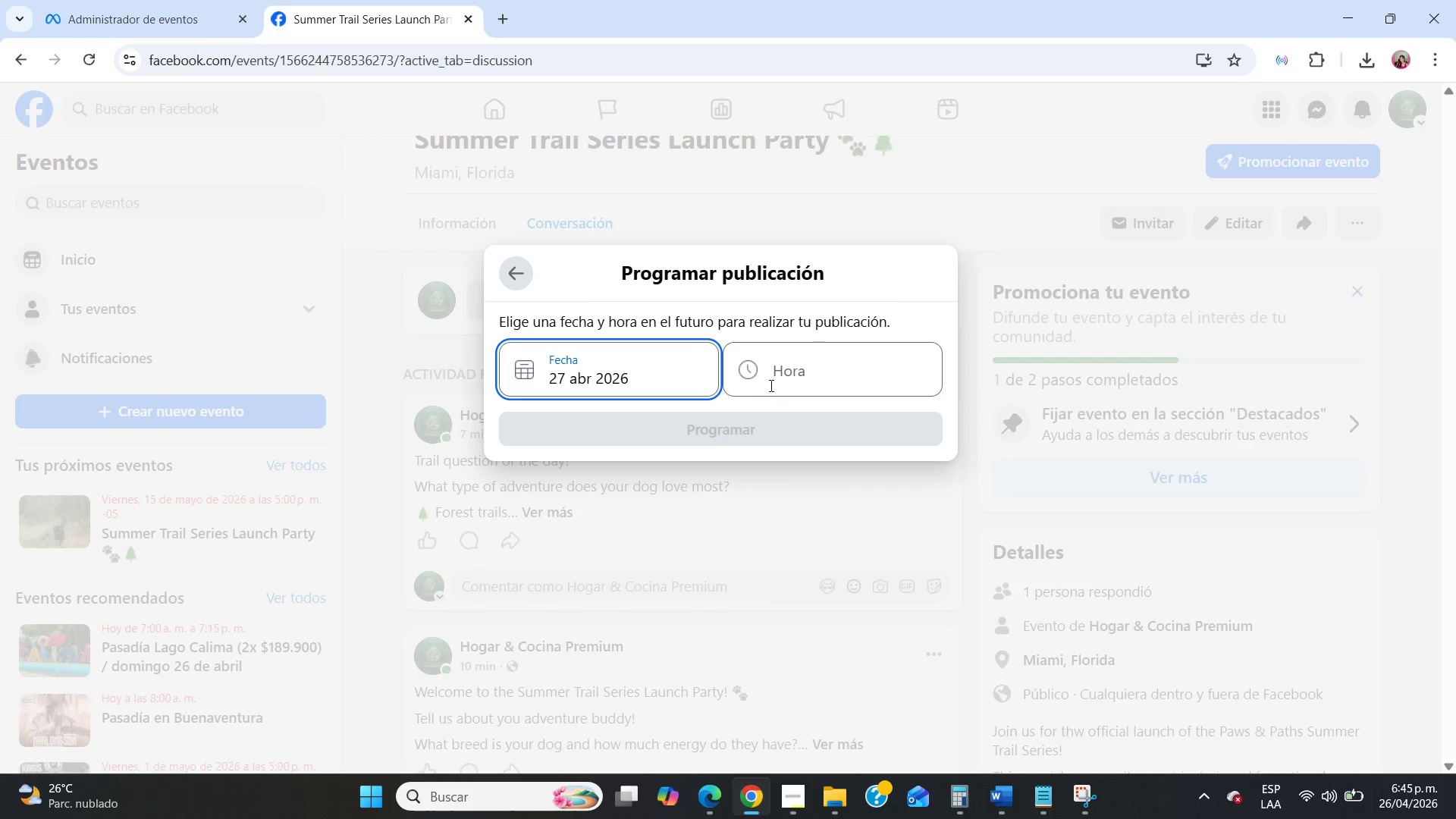 
left_click([776, 379])
 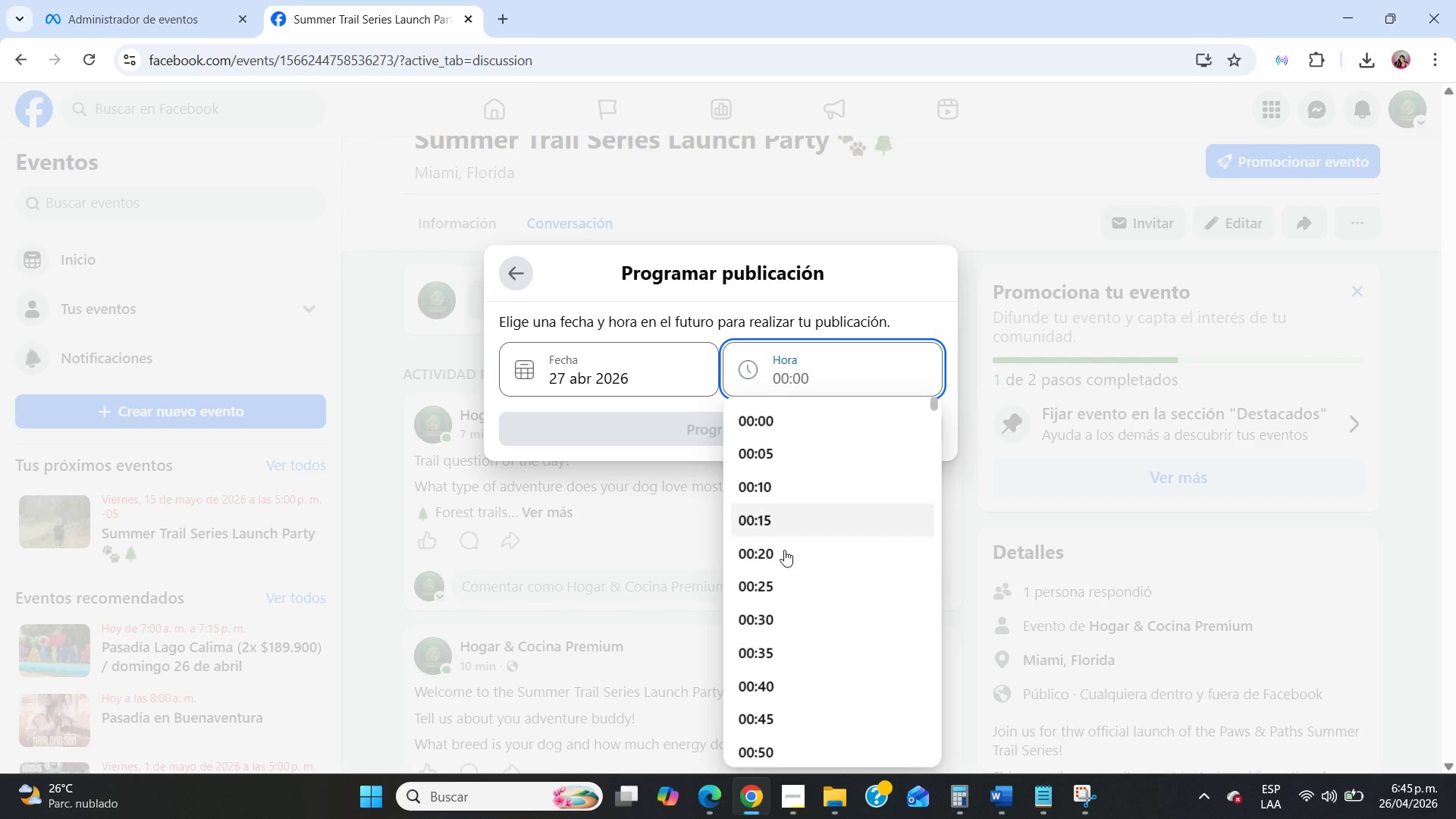 
scroll: coordinate [809, 620], scroll_direction: down, amount: 43.0
 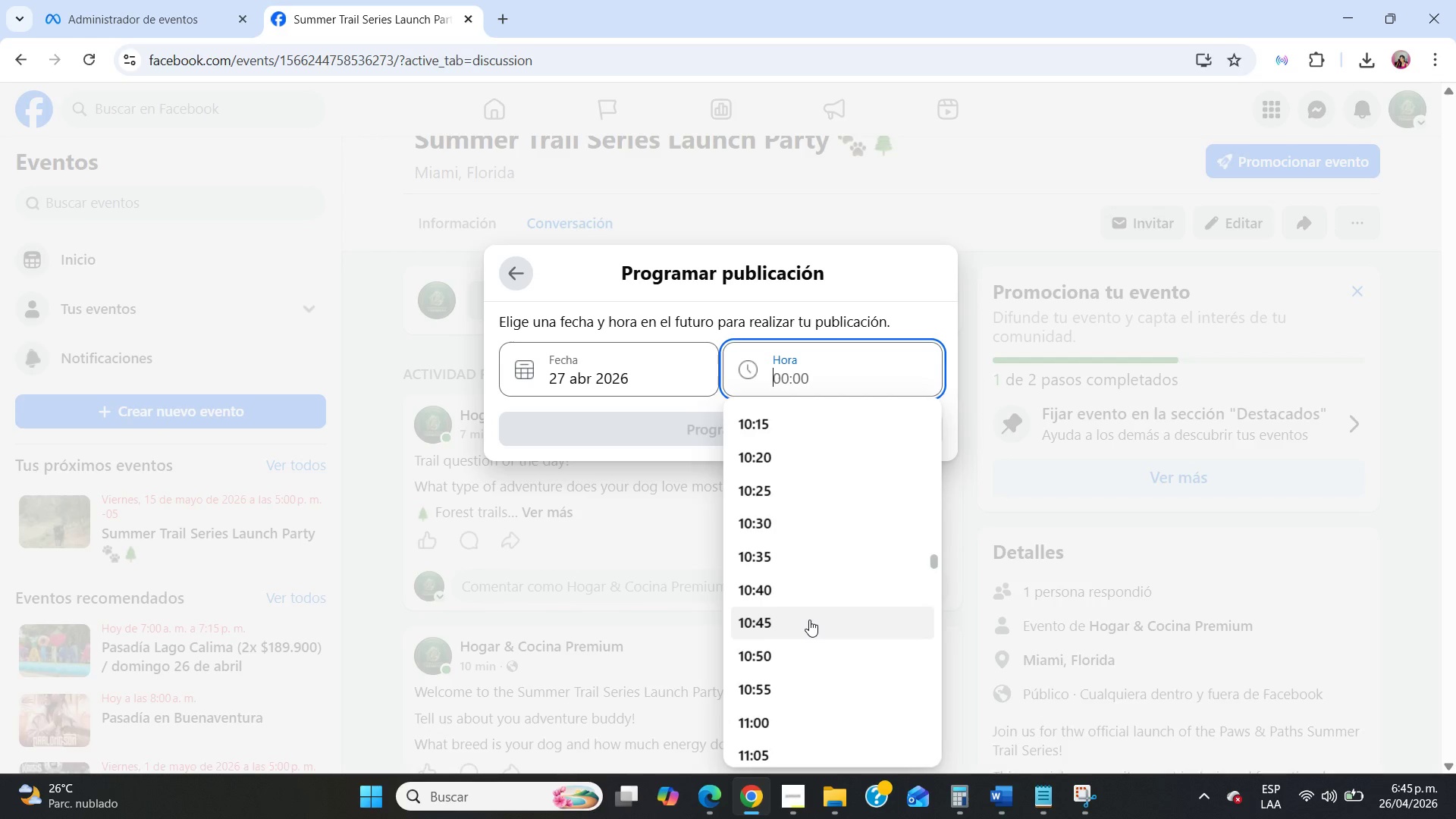 
scroll: coordinate [809, 620], scroll_direction: up, amount: 1.0
 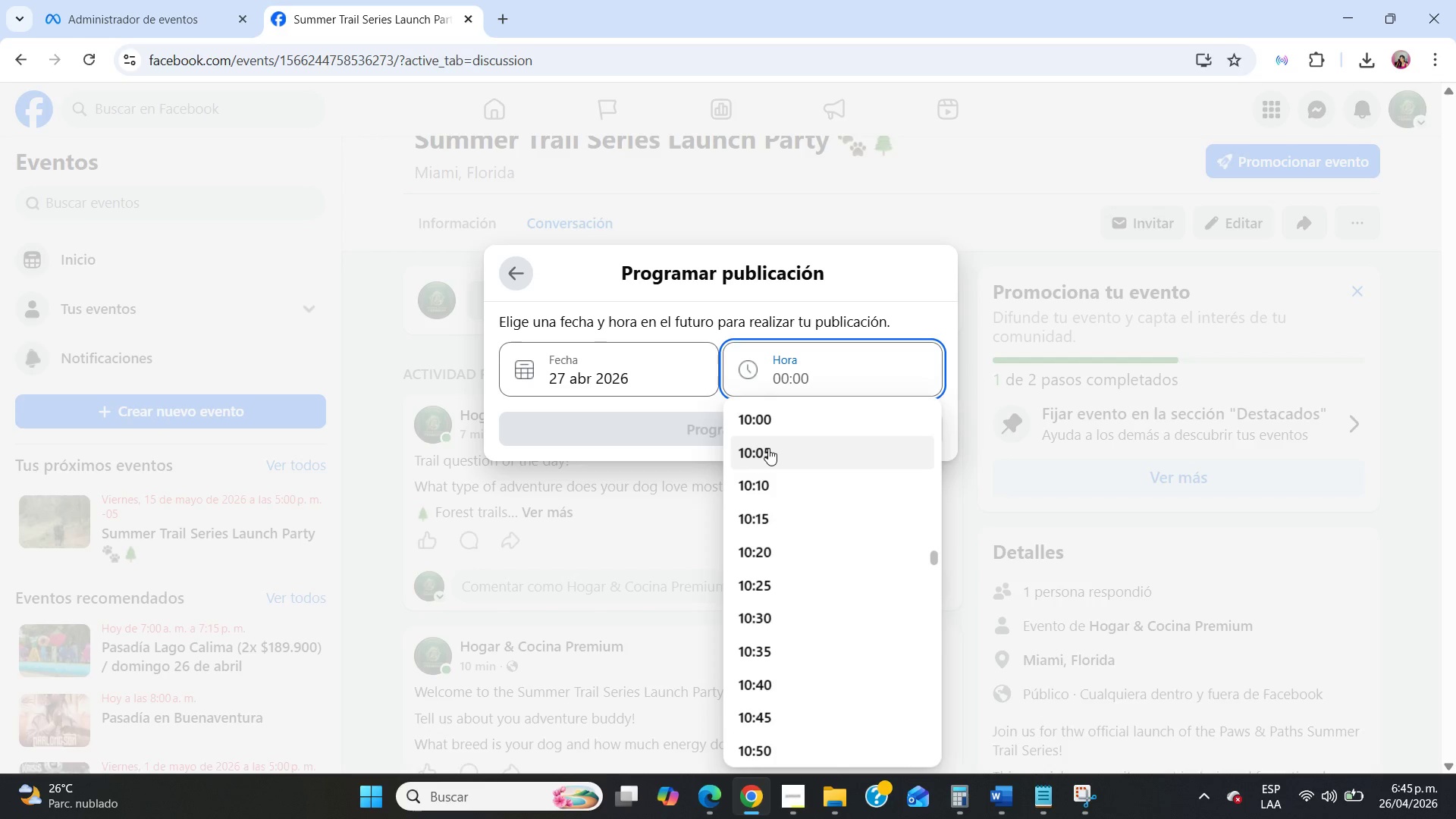 
left_click([770, 423])
 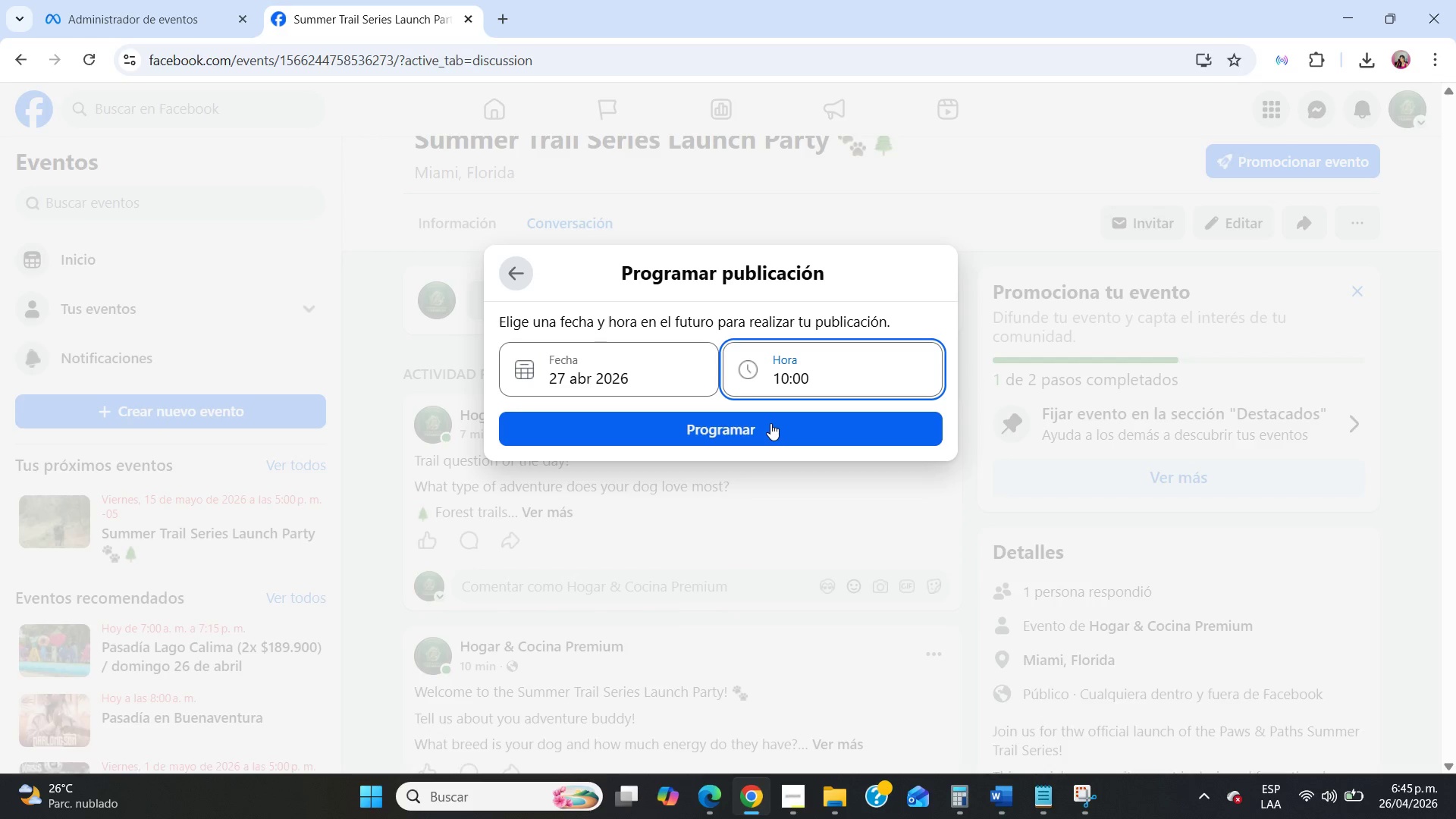 
left_click([770, 423])
 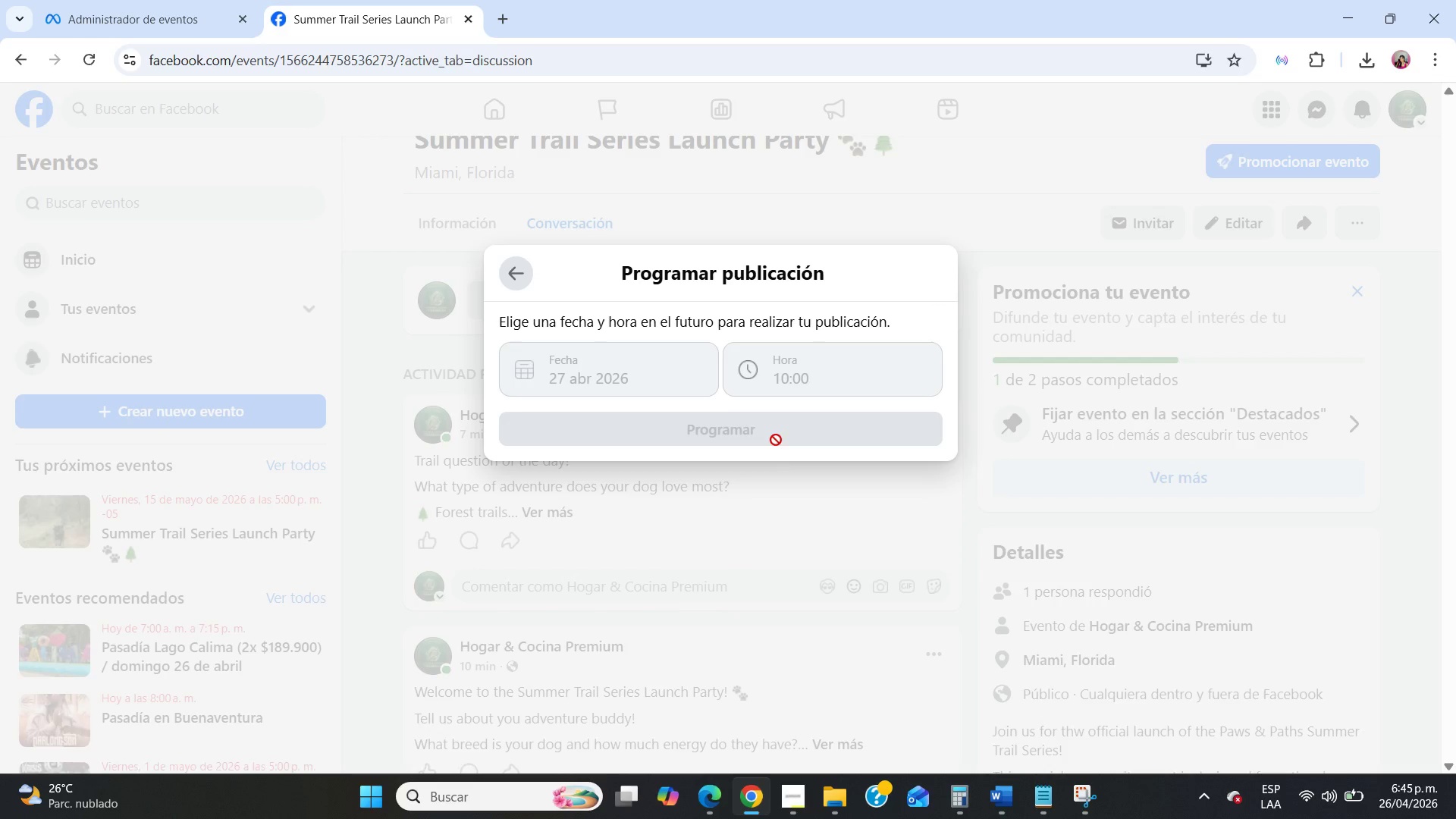 
mouse_move([750, 463])
 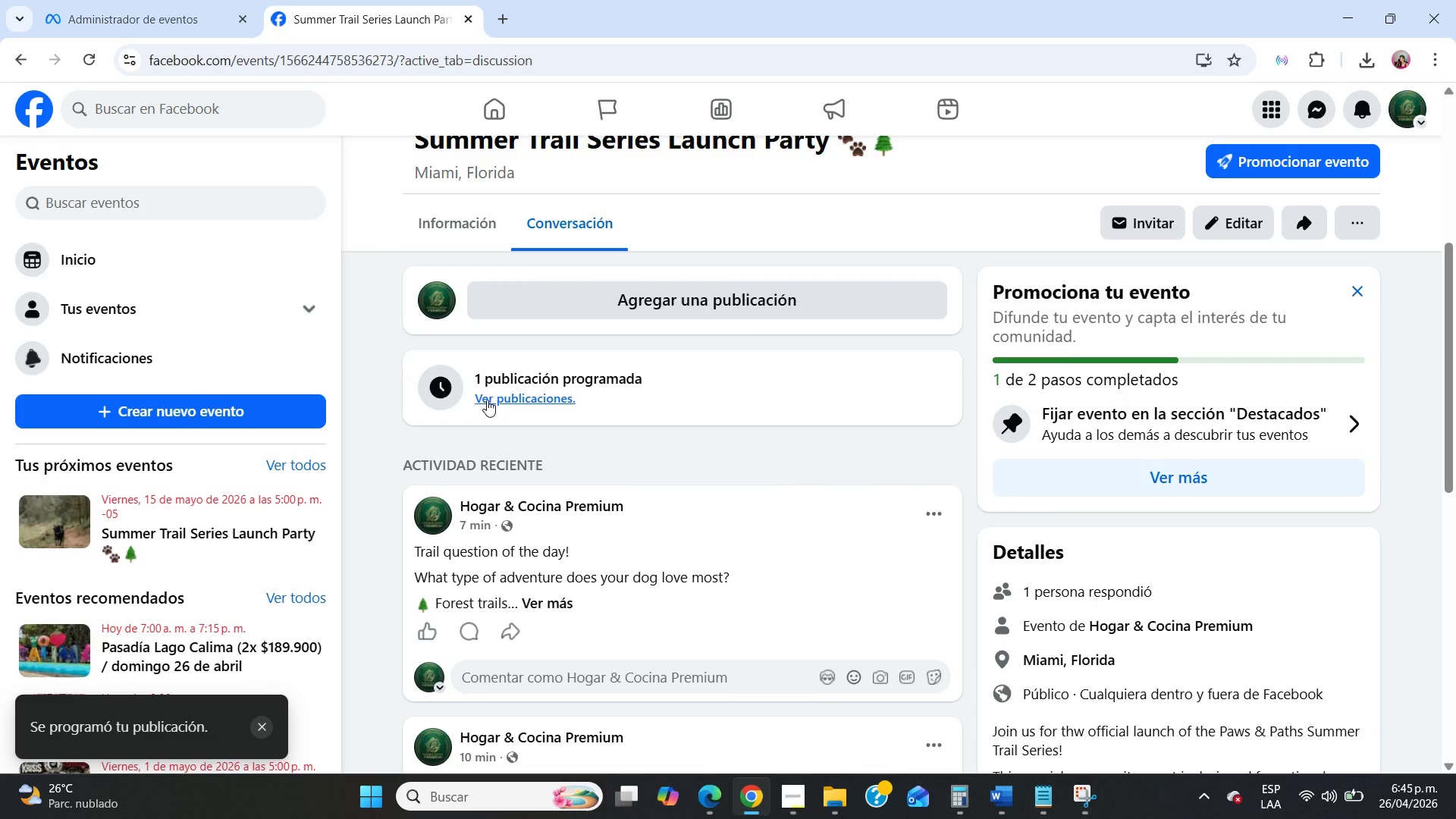 
left_click([487, 400])
 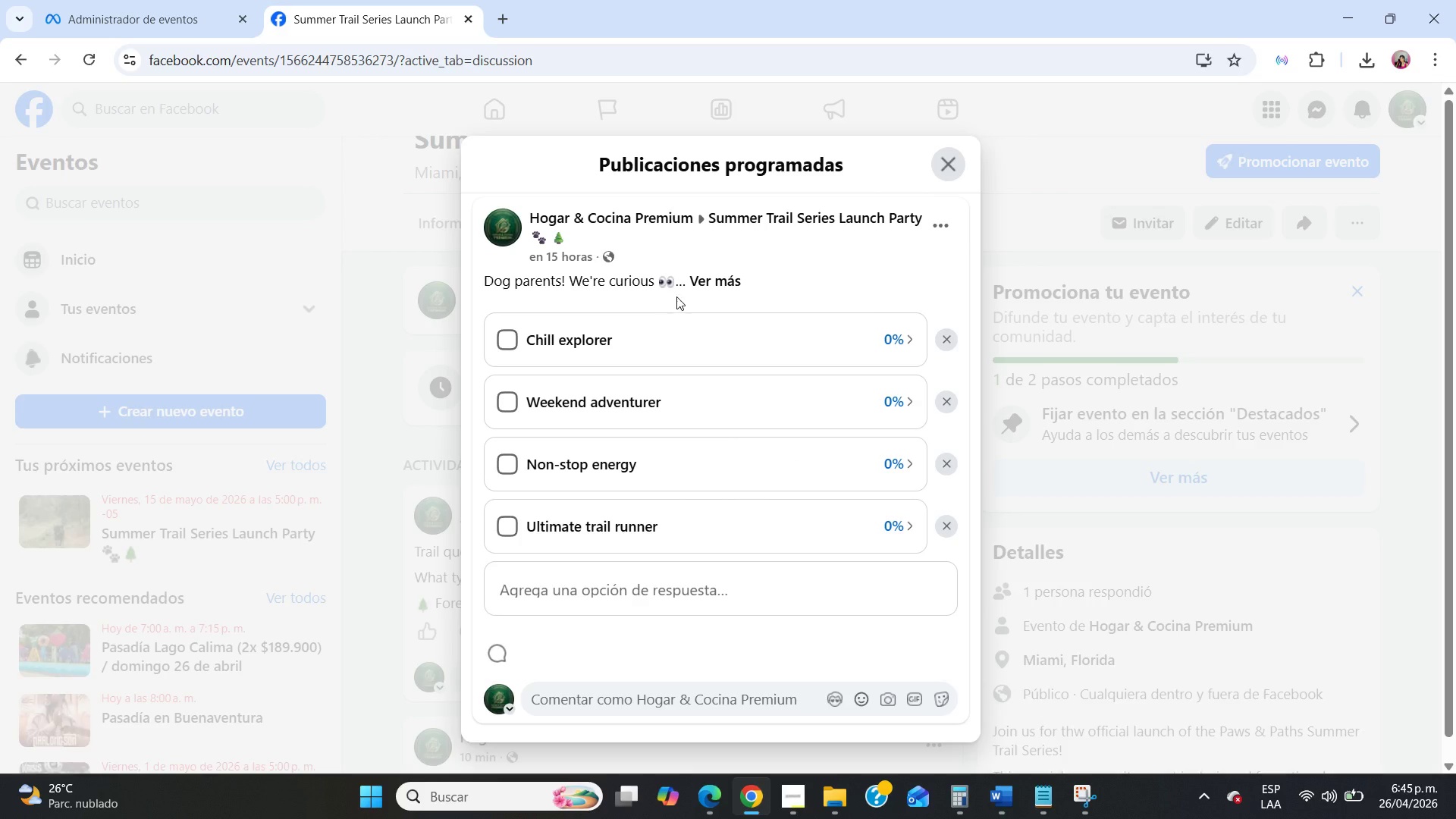 
left_click([711, 280])
 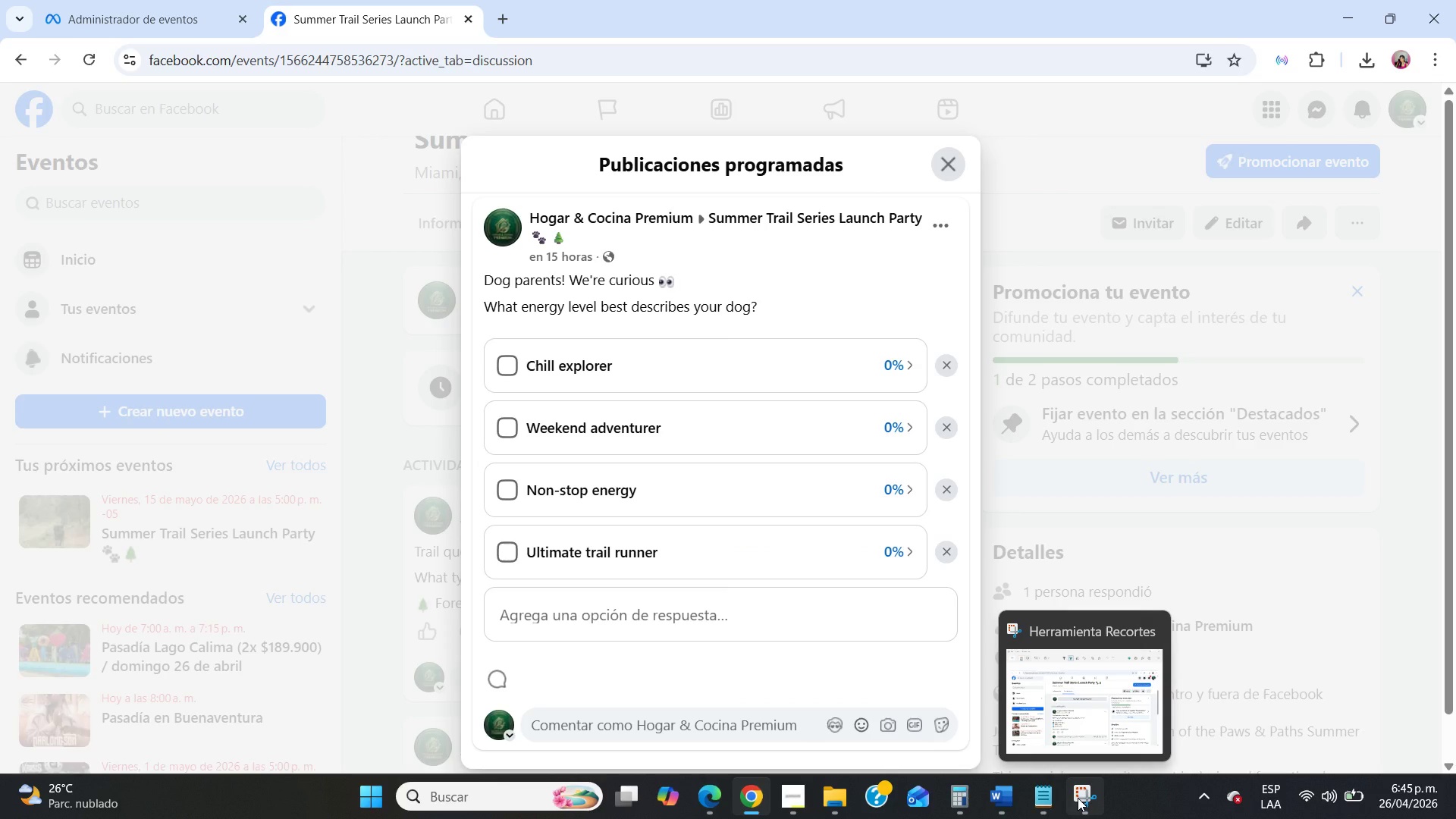 
wait(23.81)
 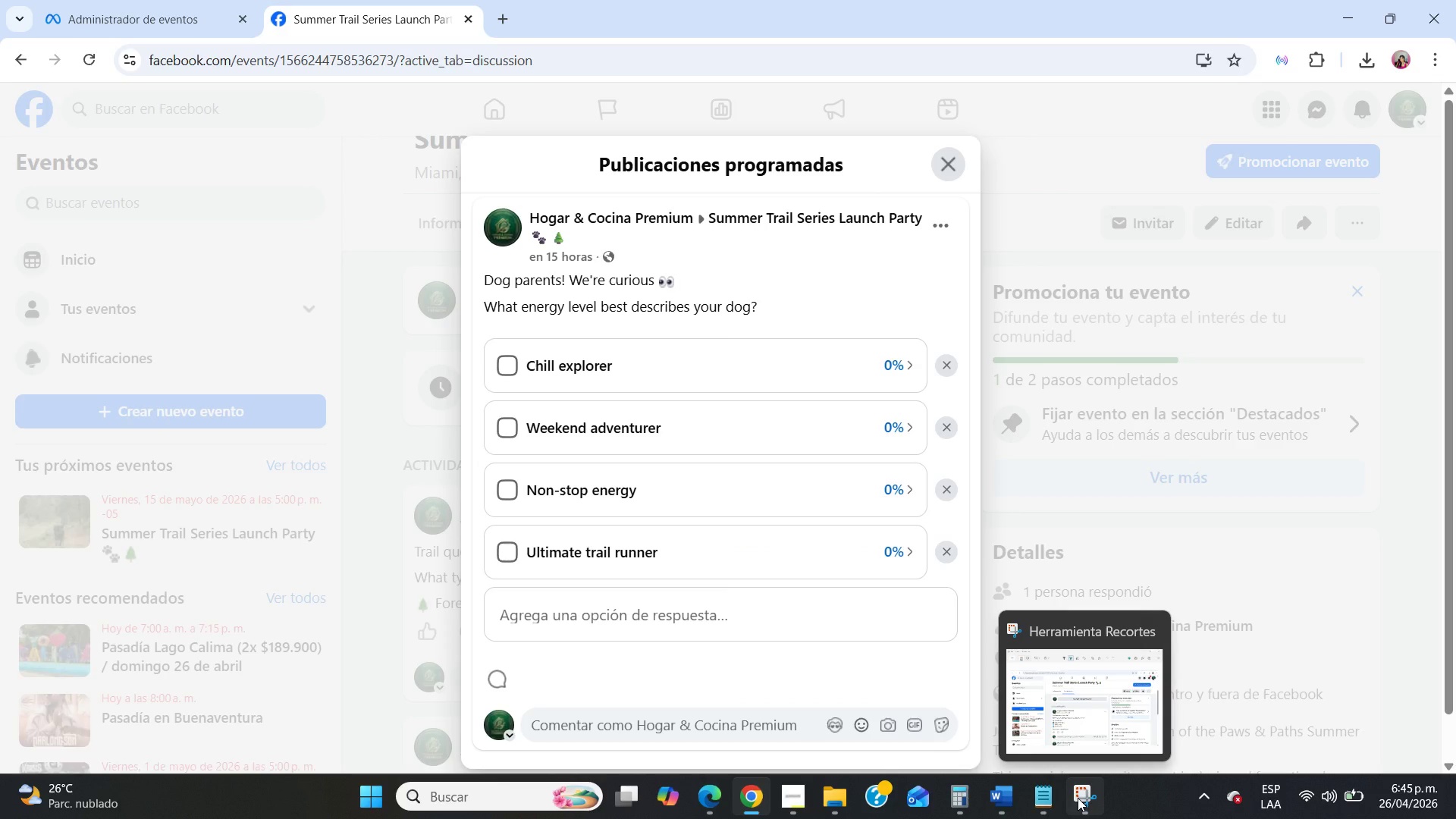 
left_click([1079, 720])
 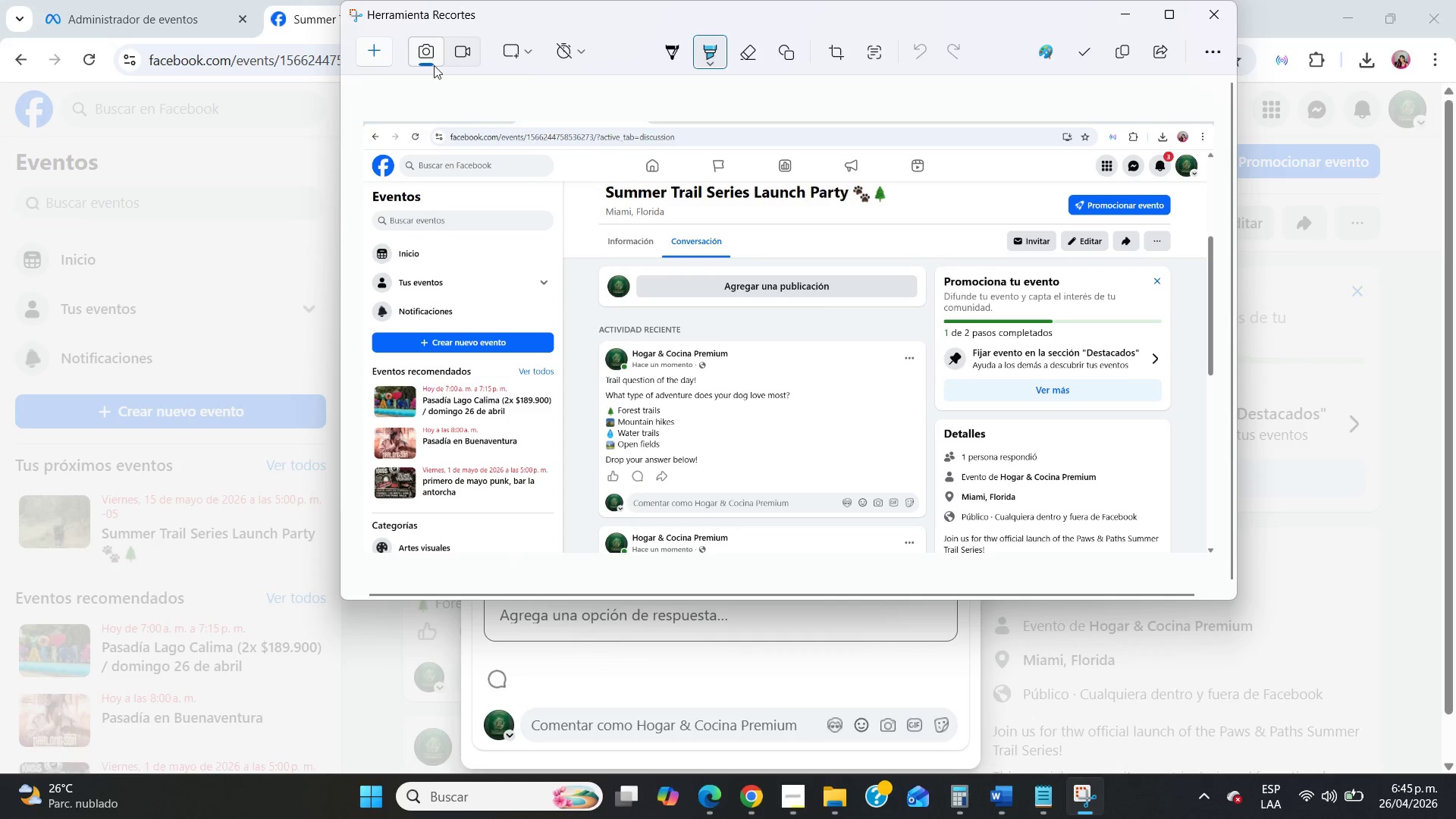 
left_click([369, 51])
 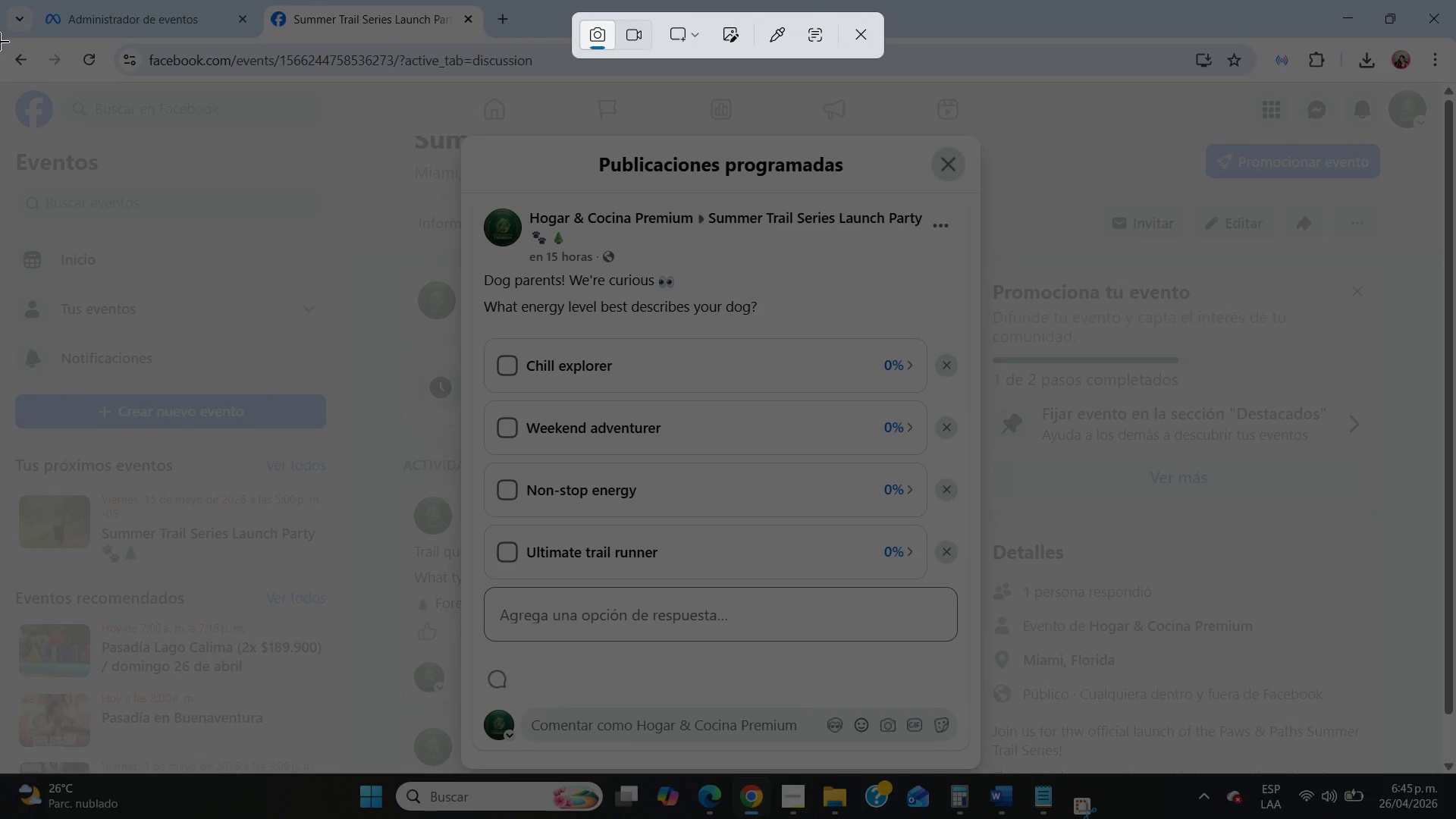 
left_click_drag(start_coordinate=[0, 38], to_coordinate=[1455, 770])
 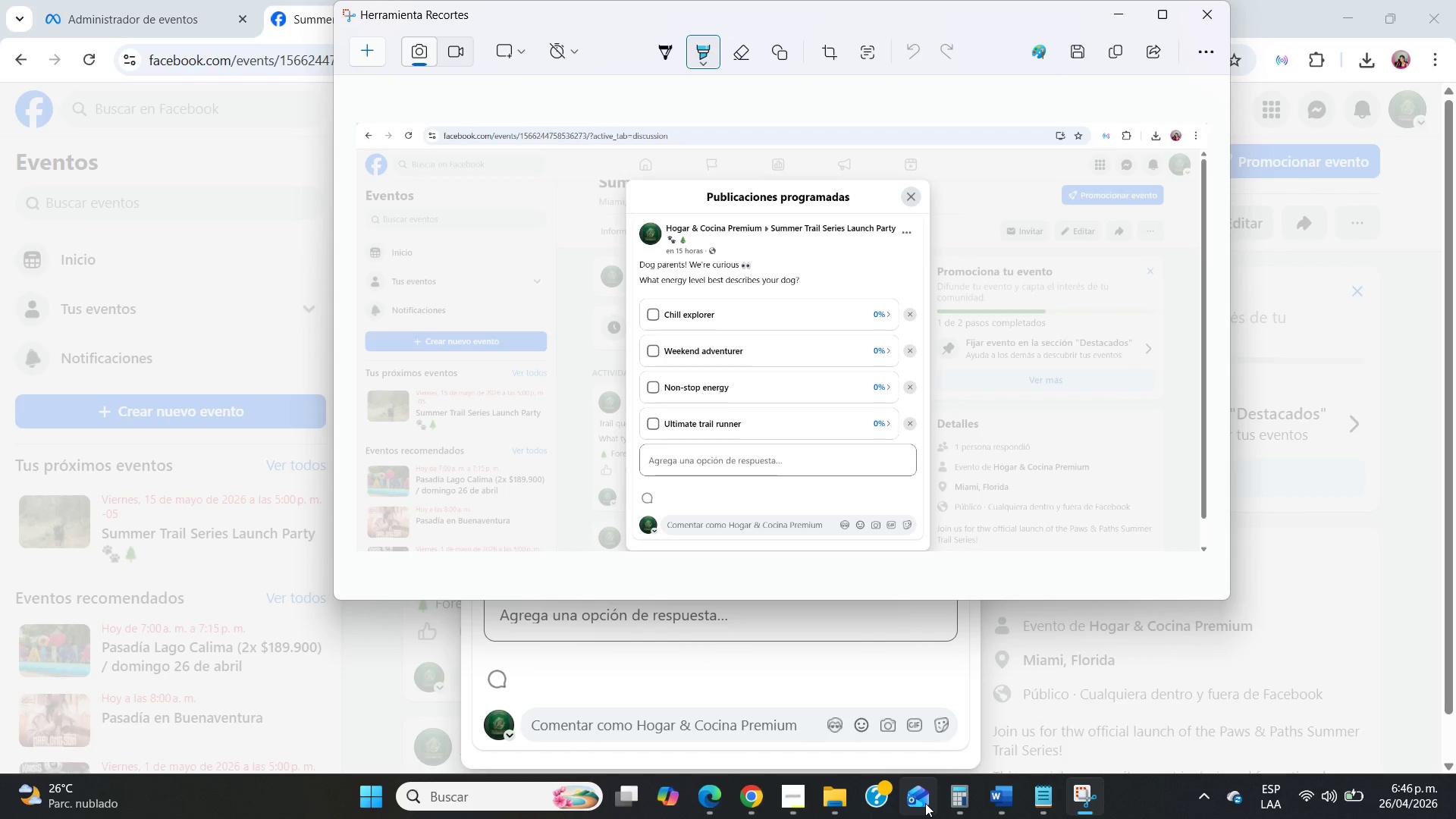 
left_click([824, 809])
 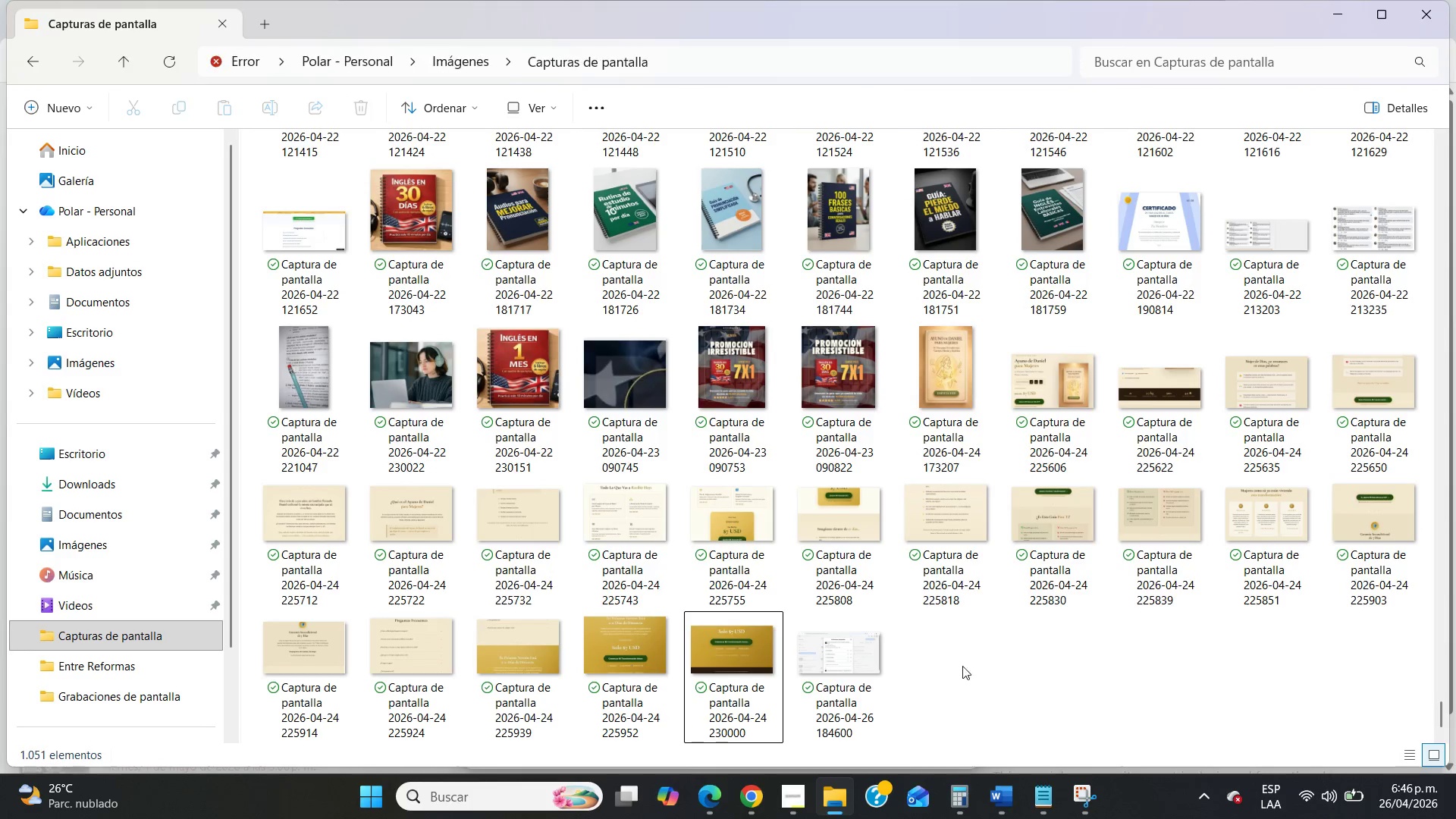 
left_click([873, 678])
 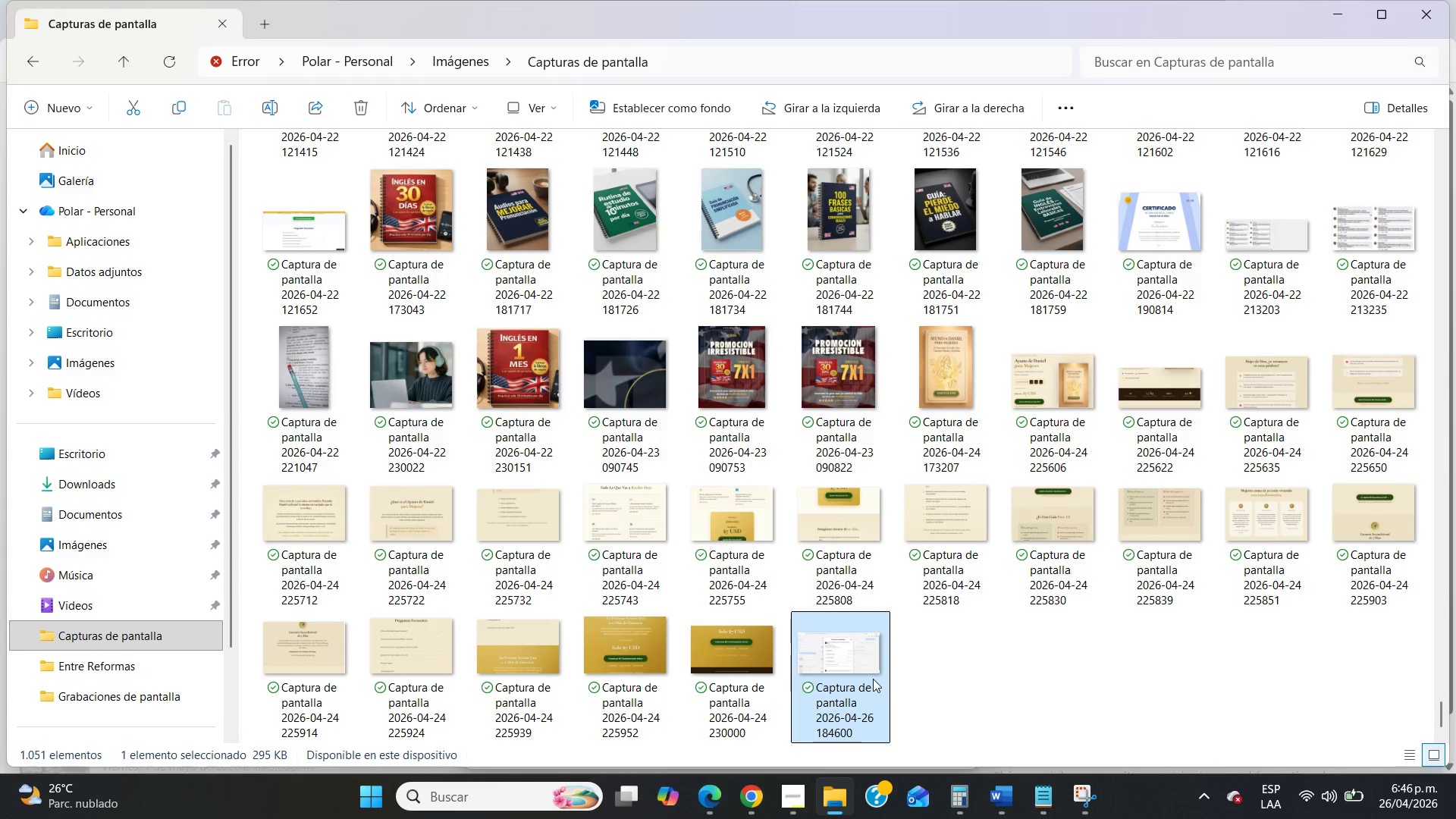 
key(Control+X)
 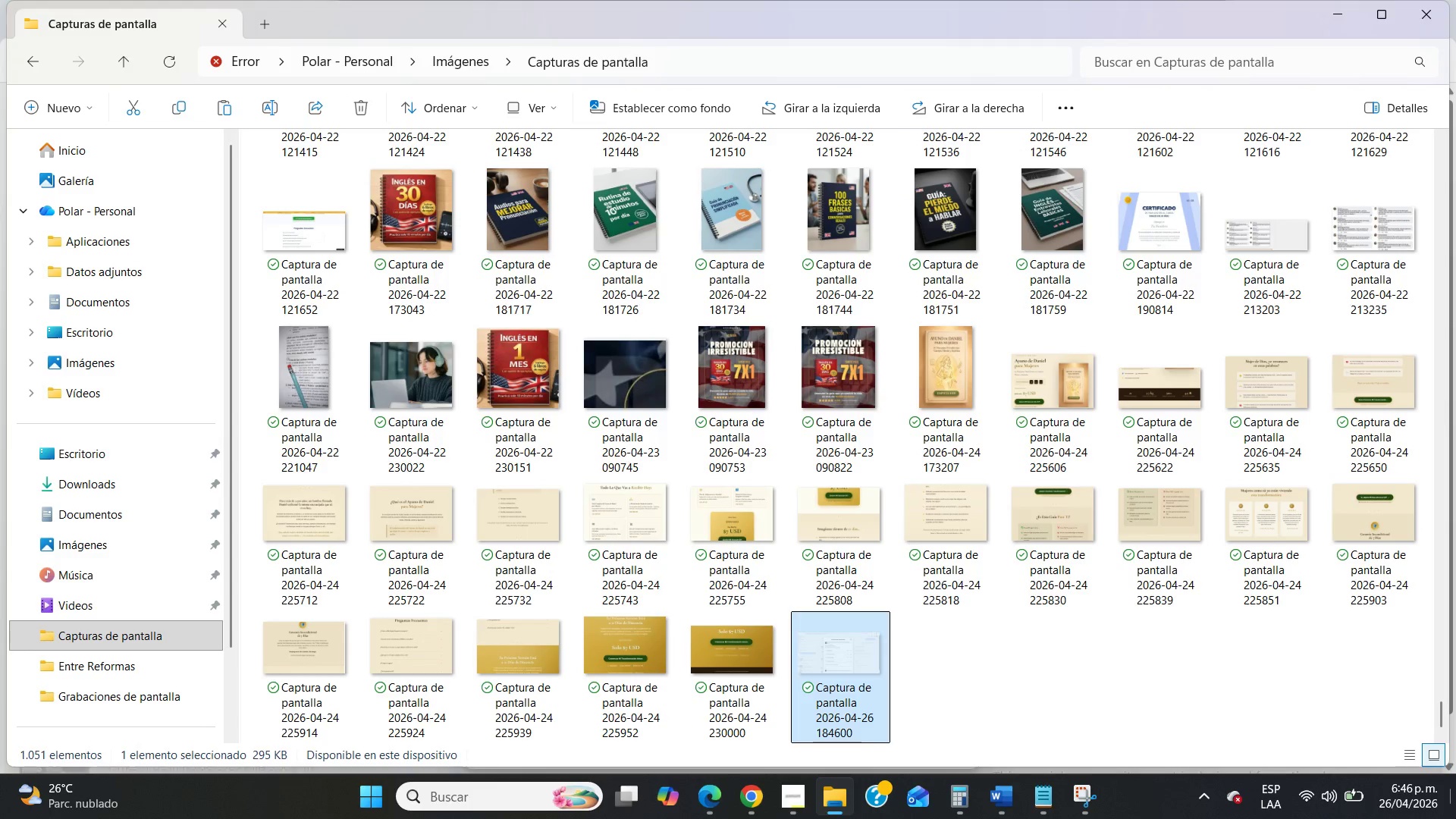 
left_click([1455, 818])
 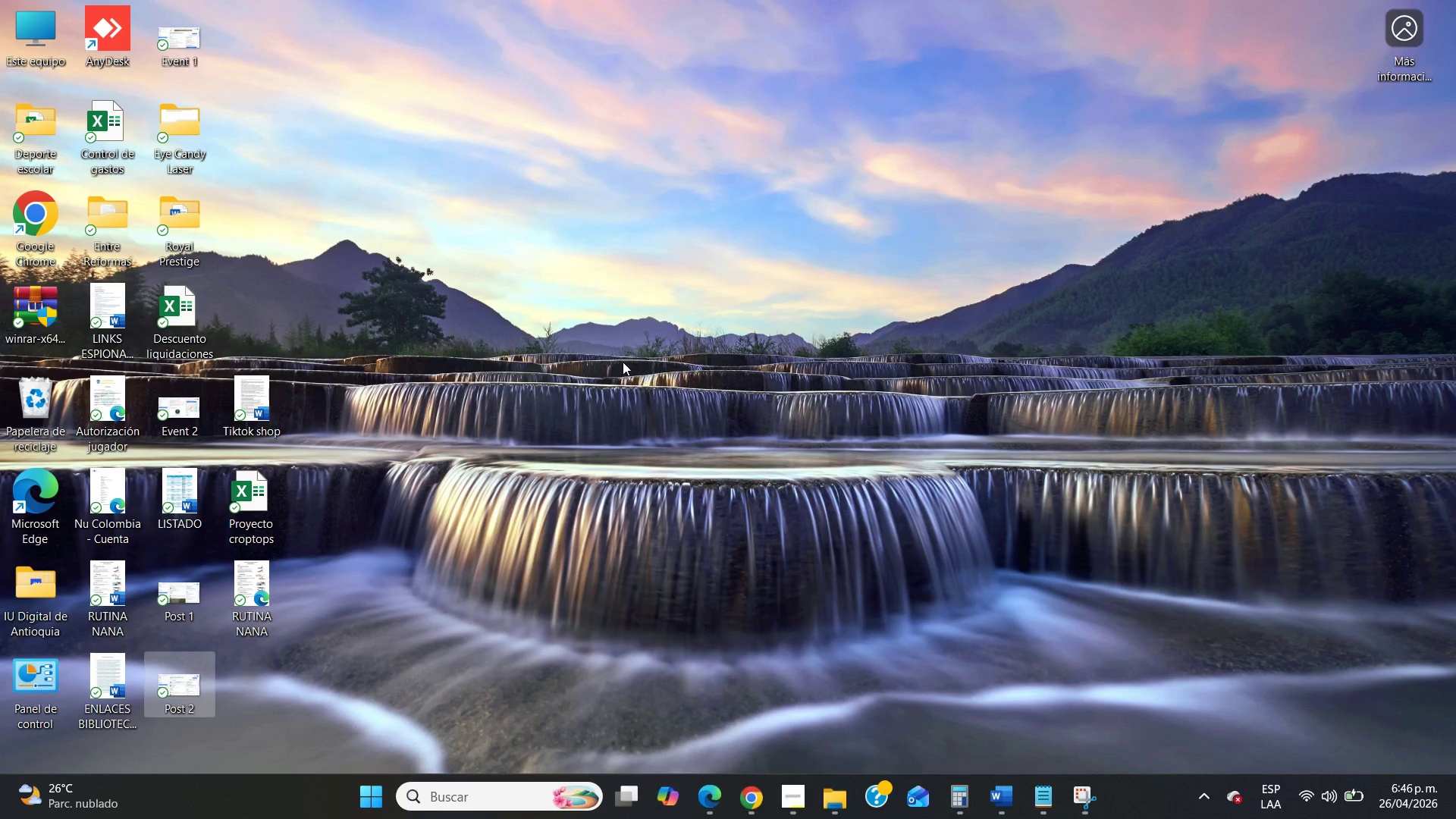 
left_click([623, 361])
 